 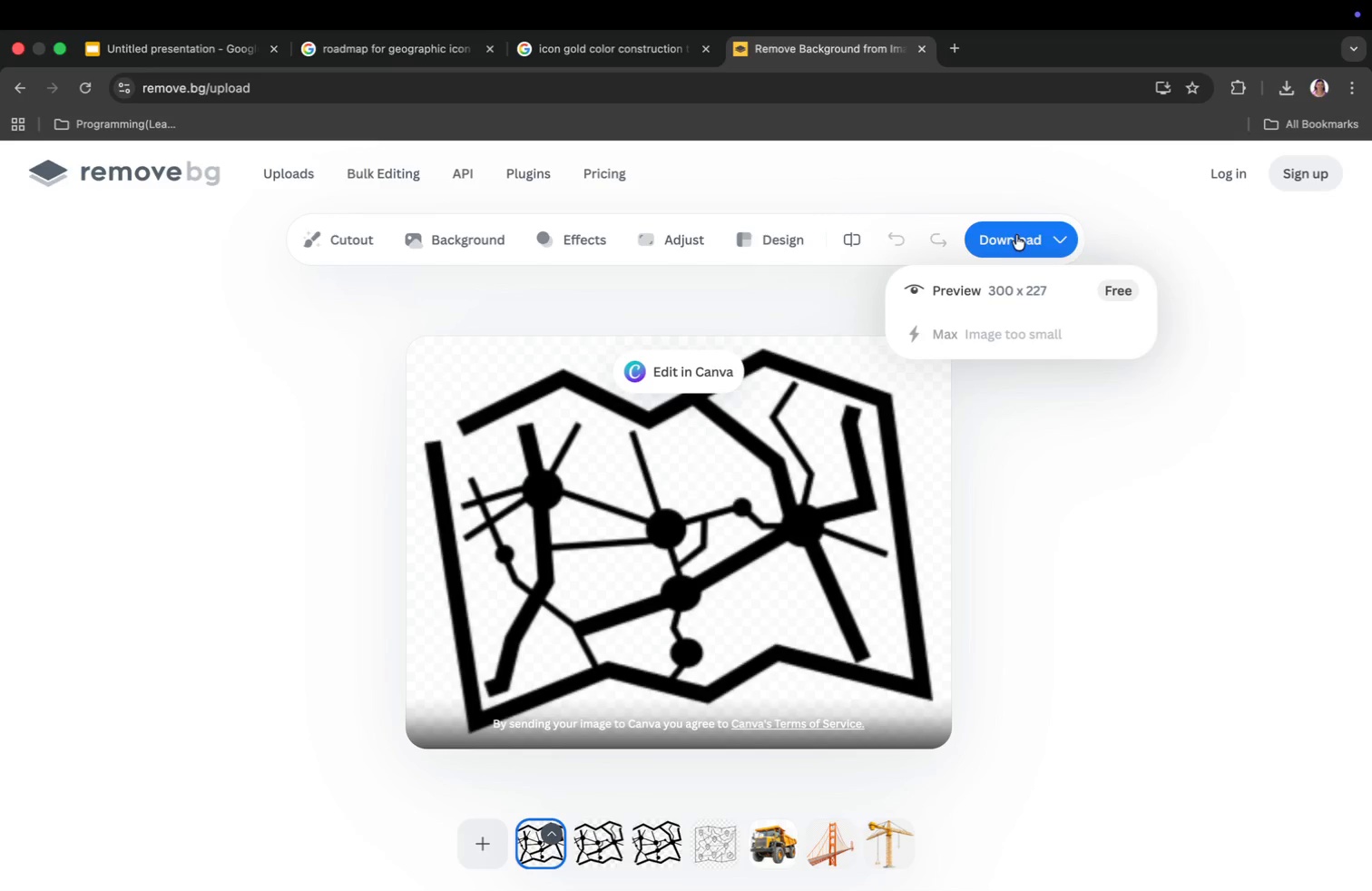 
left_click([1007, 290])
 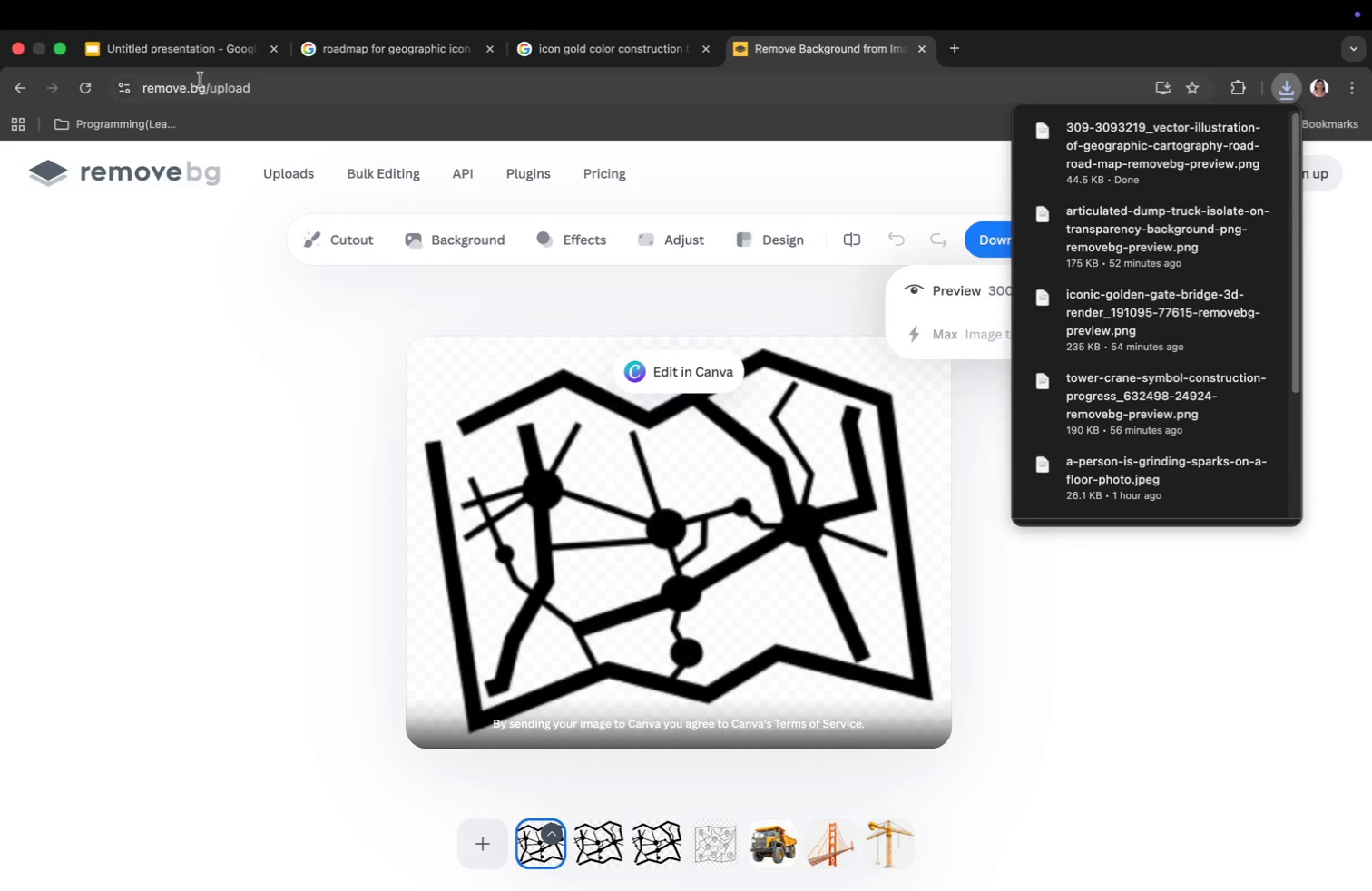 
left_click([185, 41])
 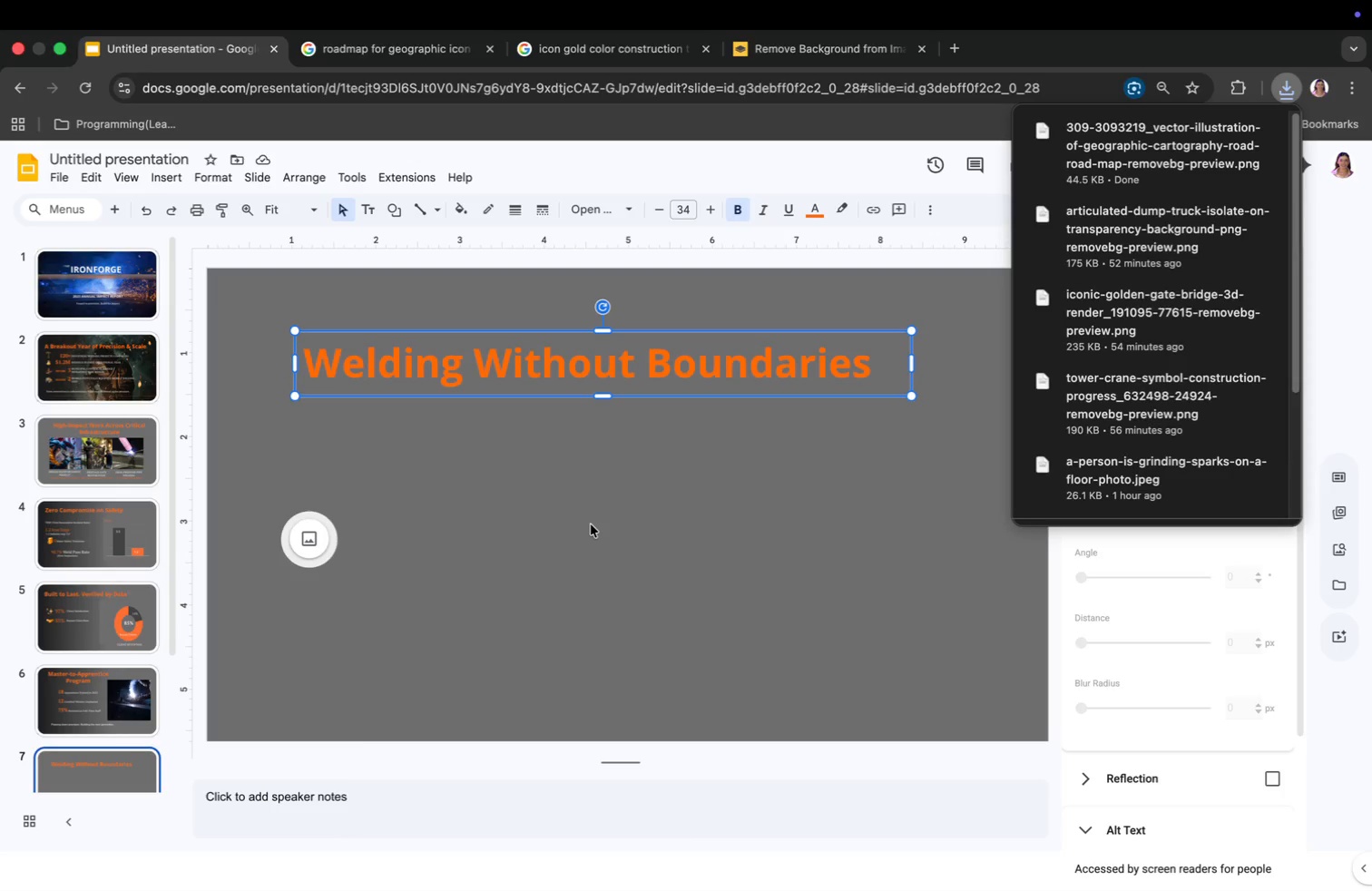 
left_click([591, 524])
 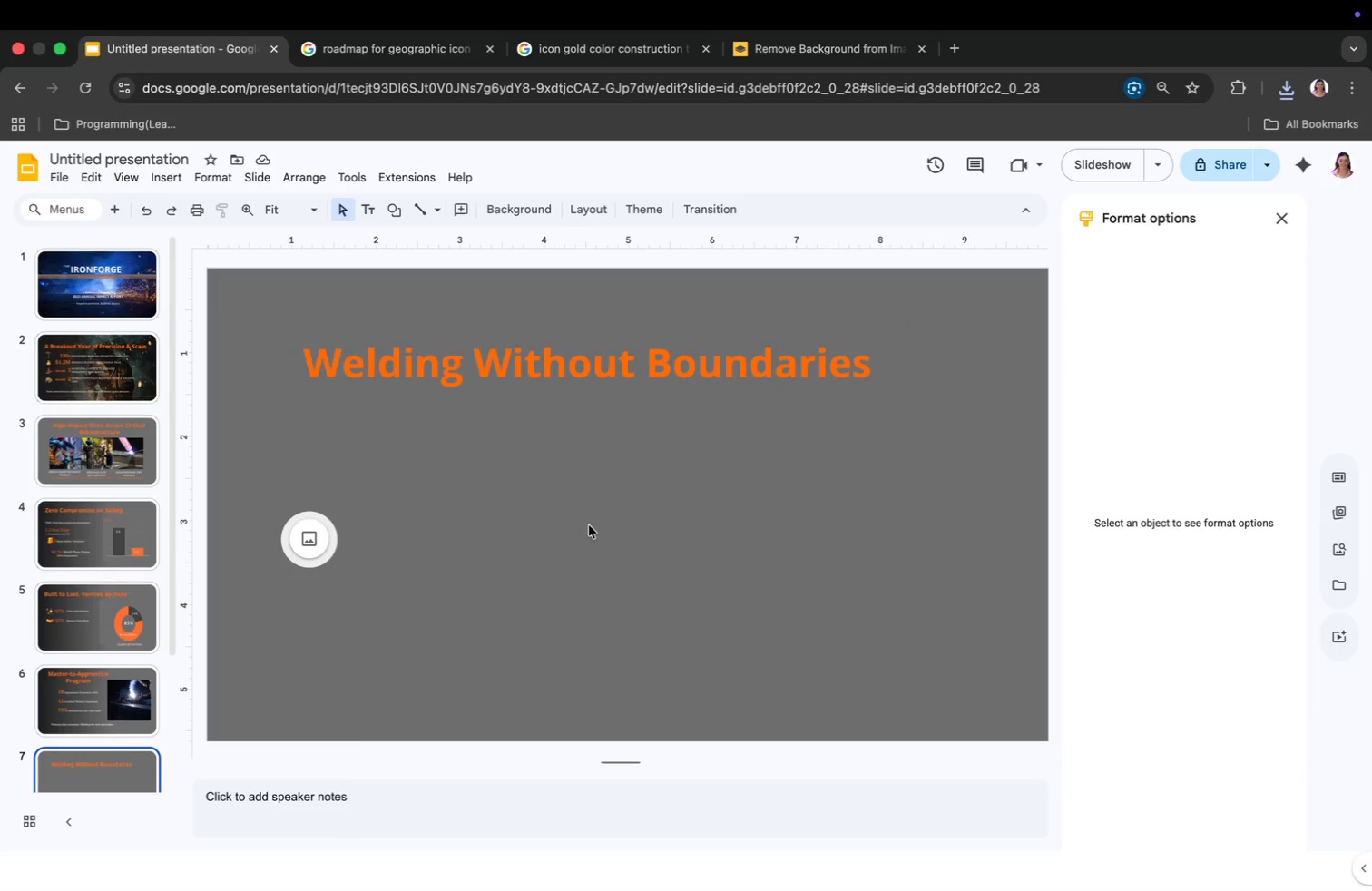 
scroll: coordinate [87, 673], scroll_direction: down, amount: 12.0
 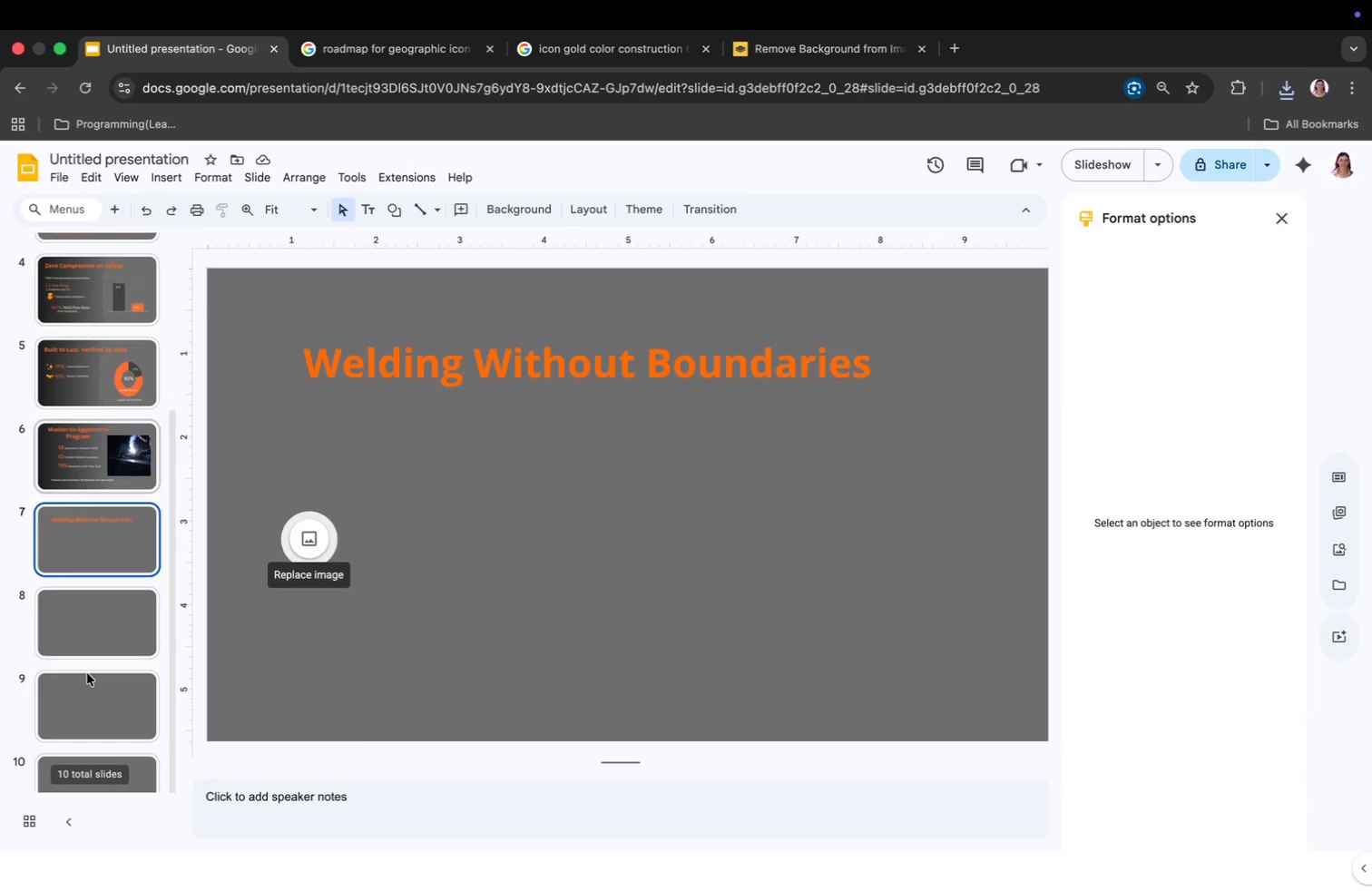 
left_click([93, 625])
 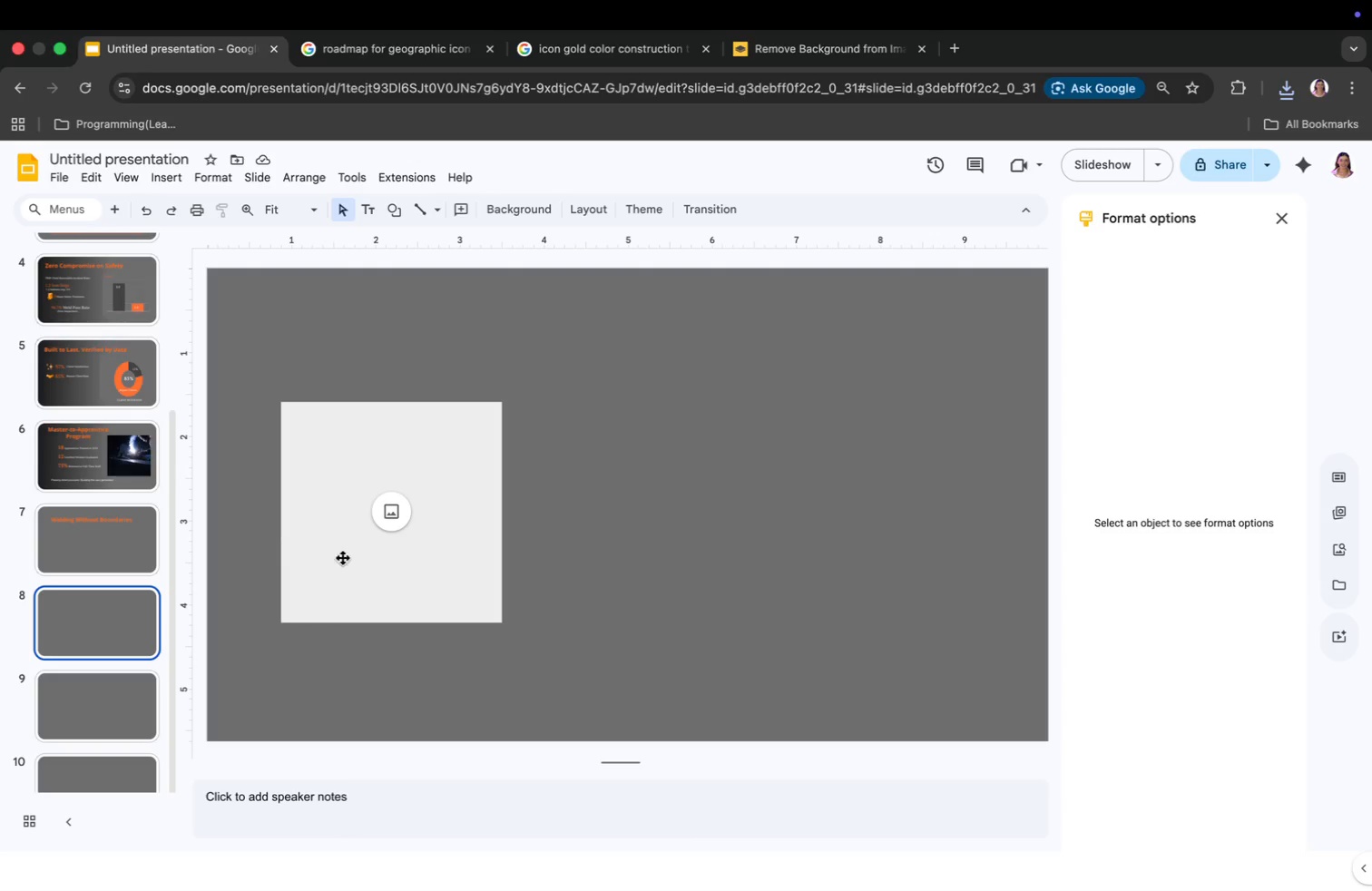 
left_click([364, 554])
 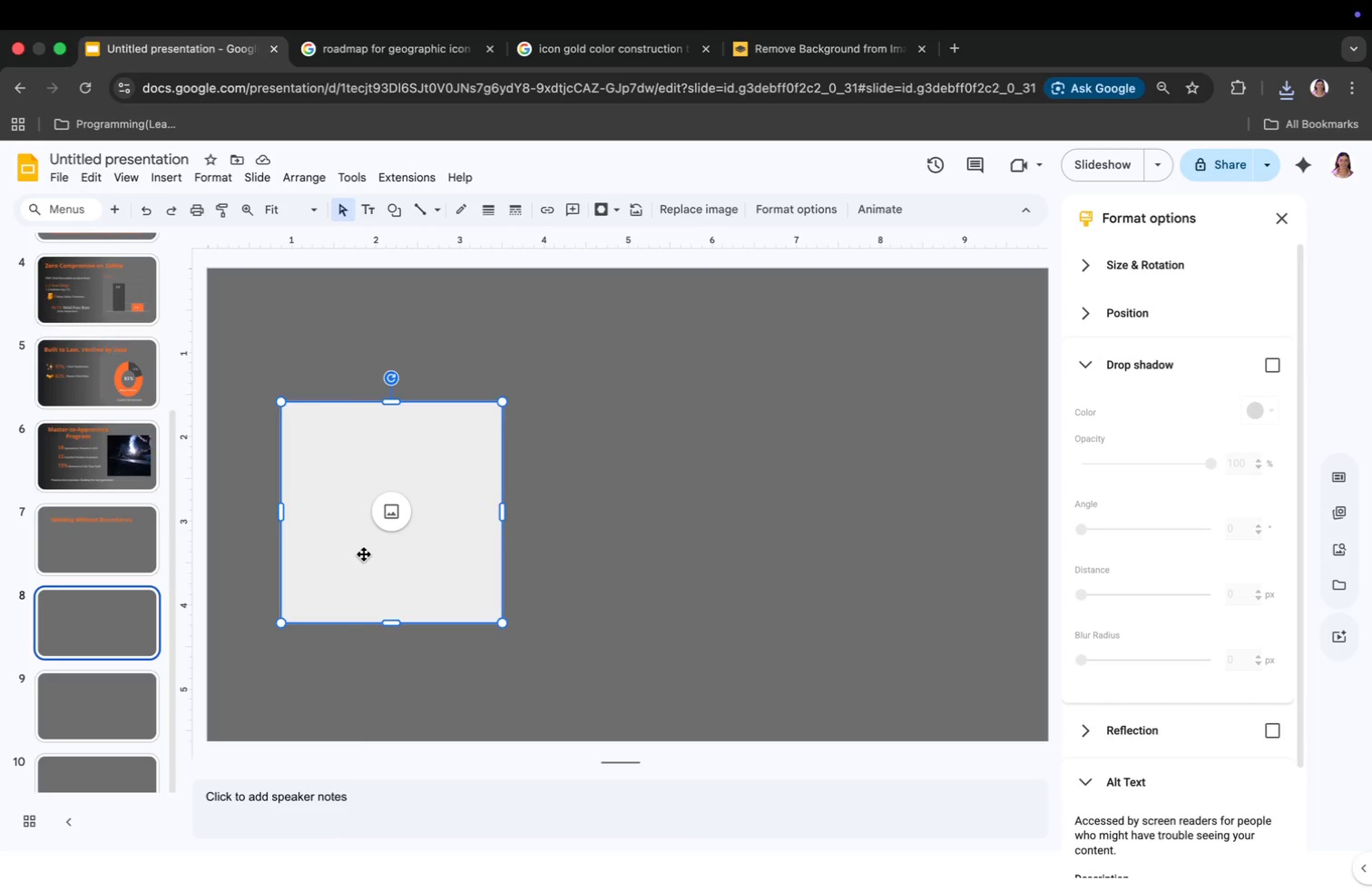 
right_click([364, 554])
 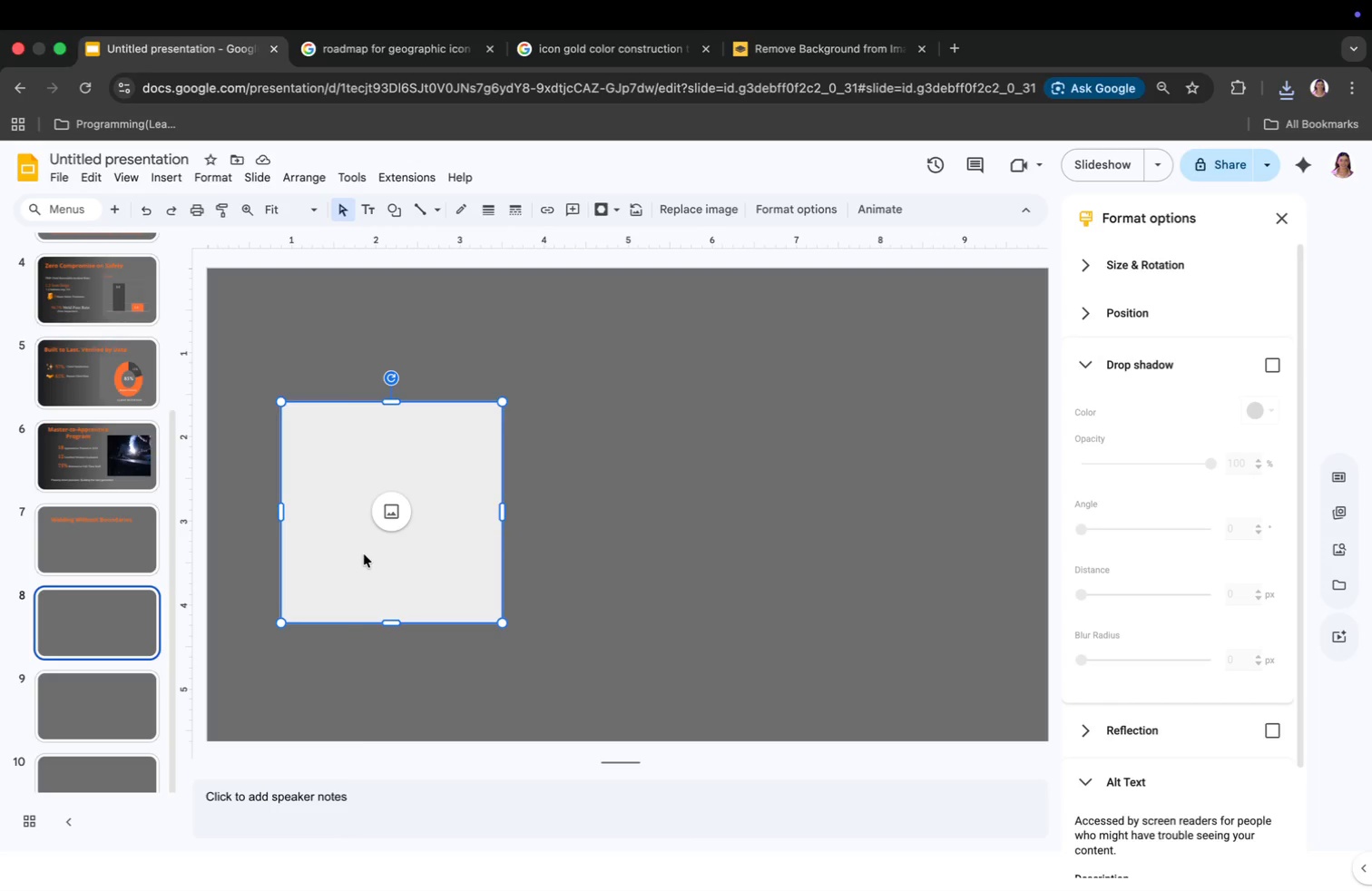 
key(Meta+CommandLeft)
 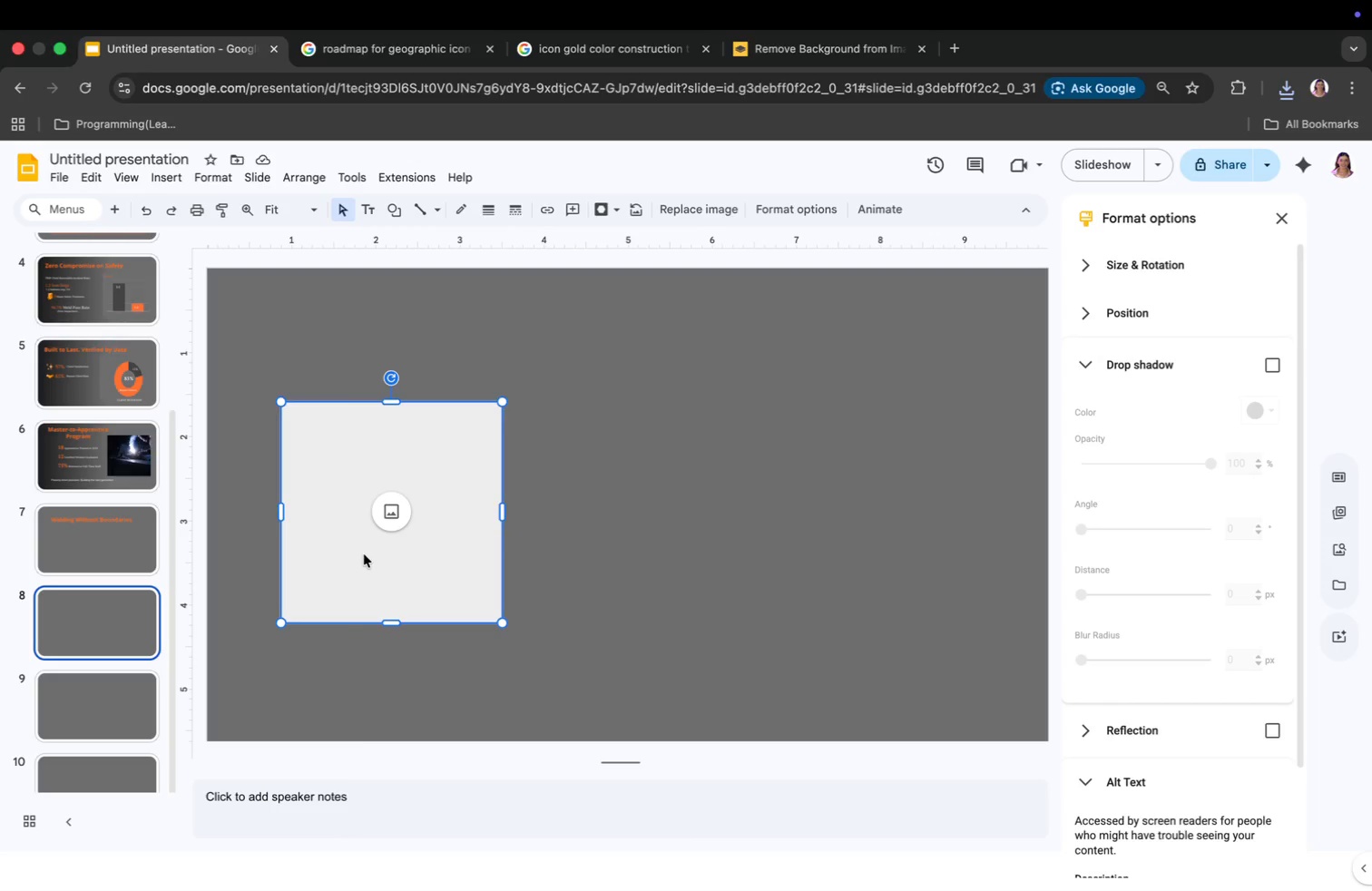 
key(Meta+C)
 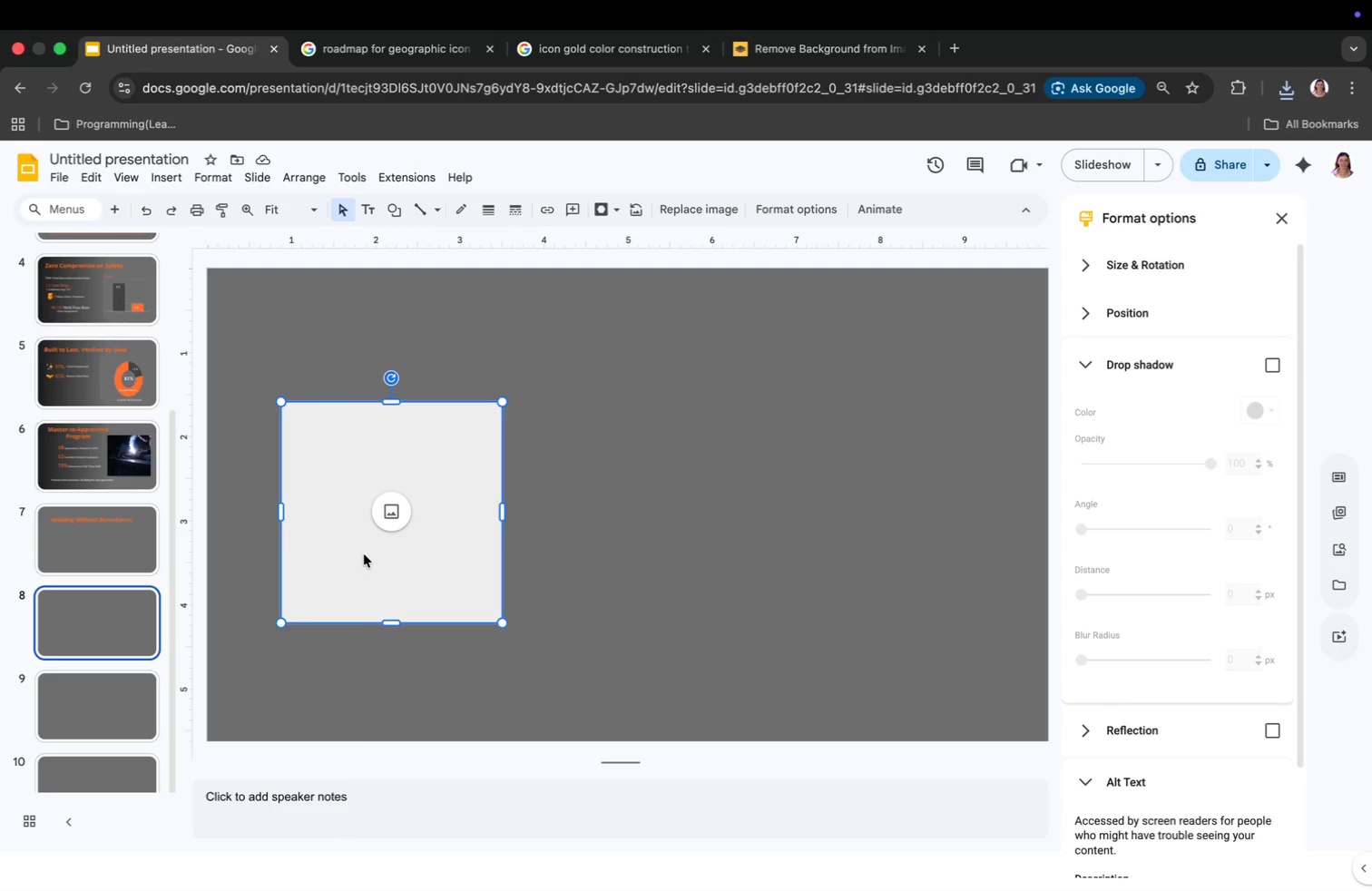 
left_click([127, 541])
 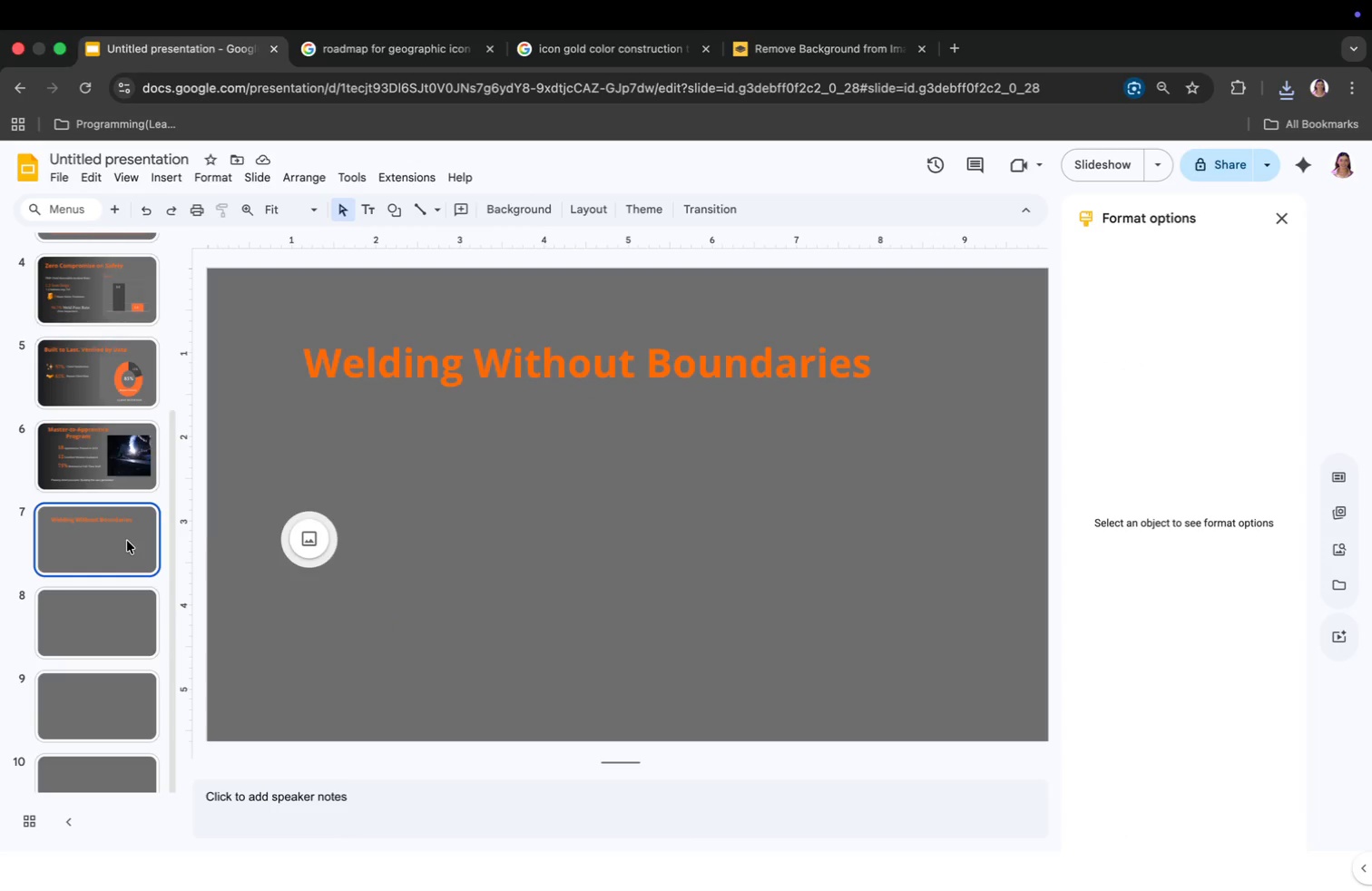 
left_click([466, 534])
 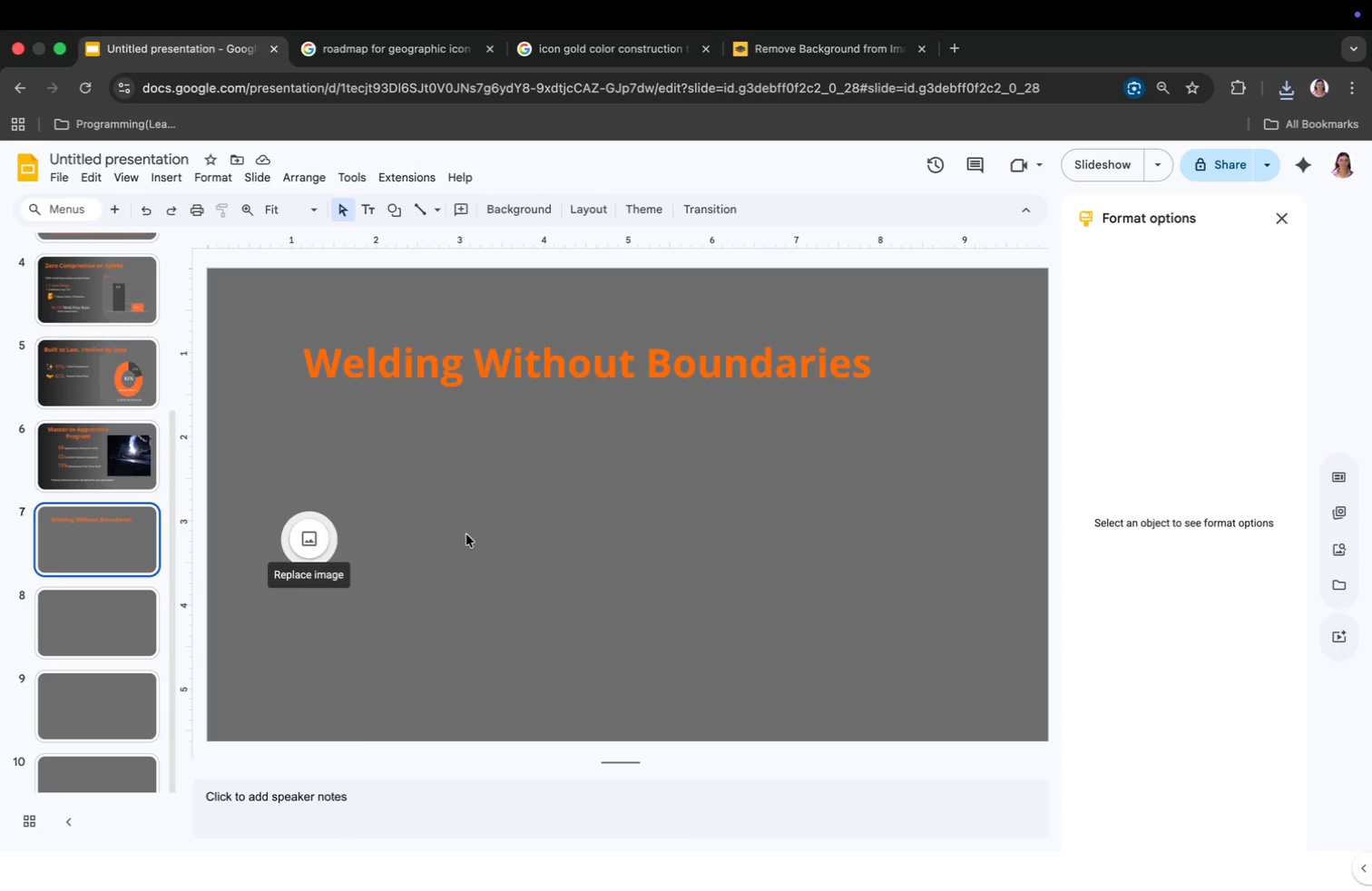 
key(Meta+V)
 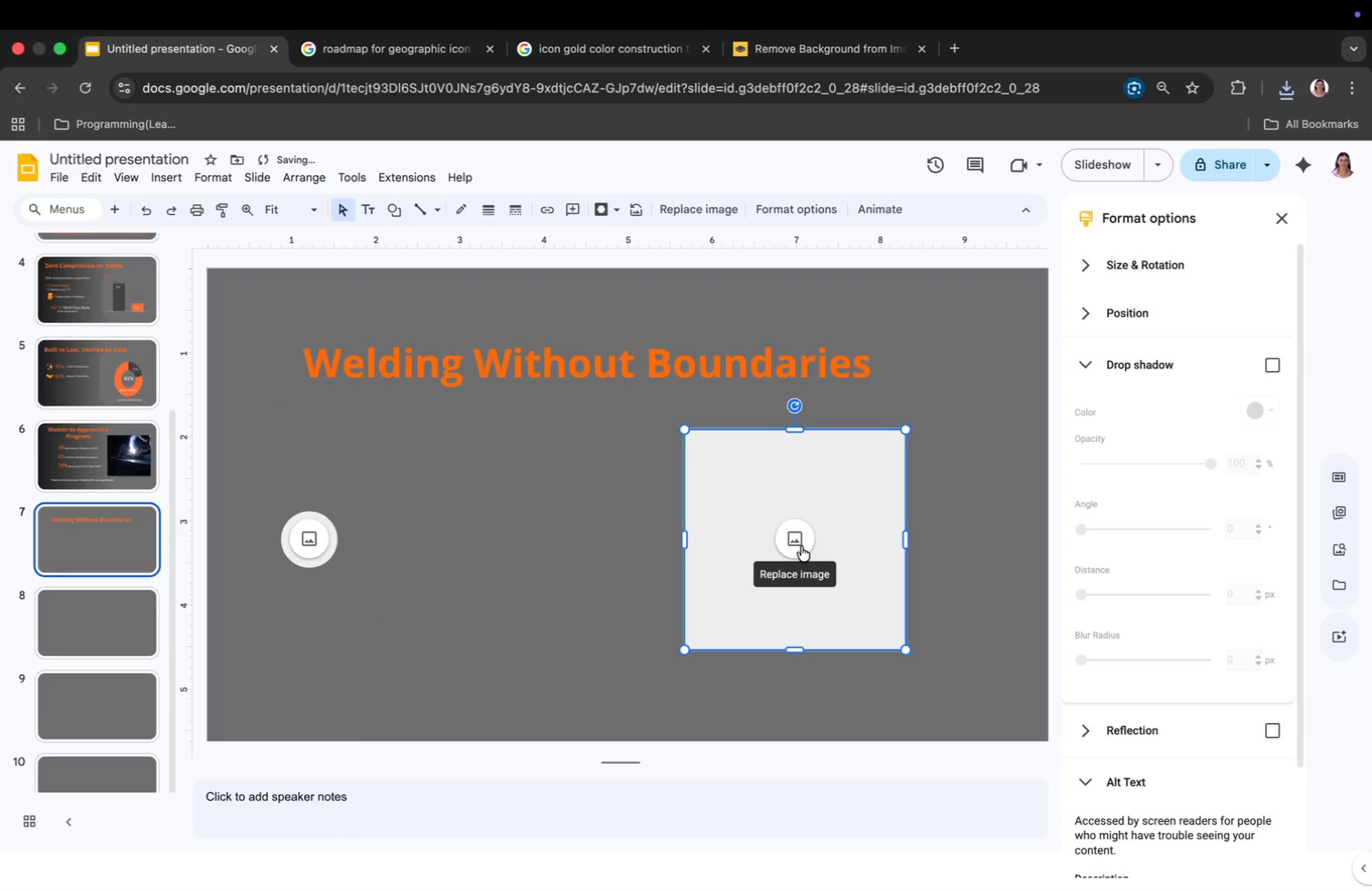 
left_click_drag(start_coordinate=[401, 531], to_coordinate=[805, 555])
 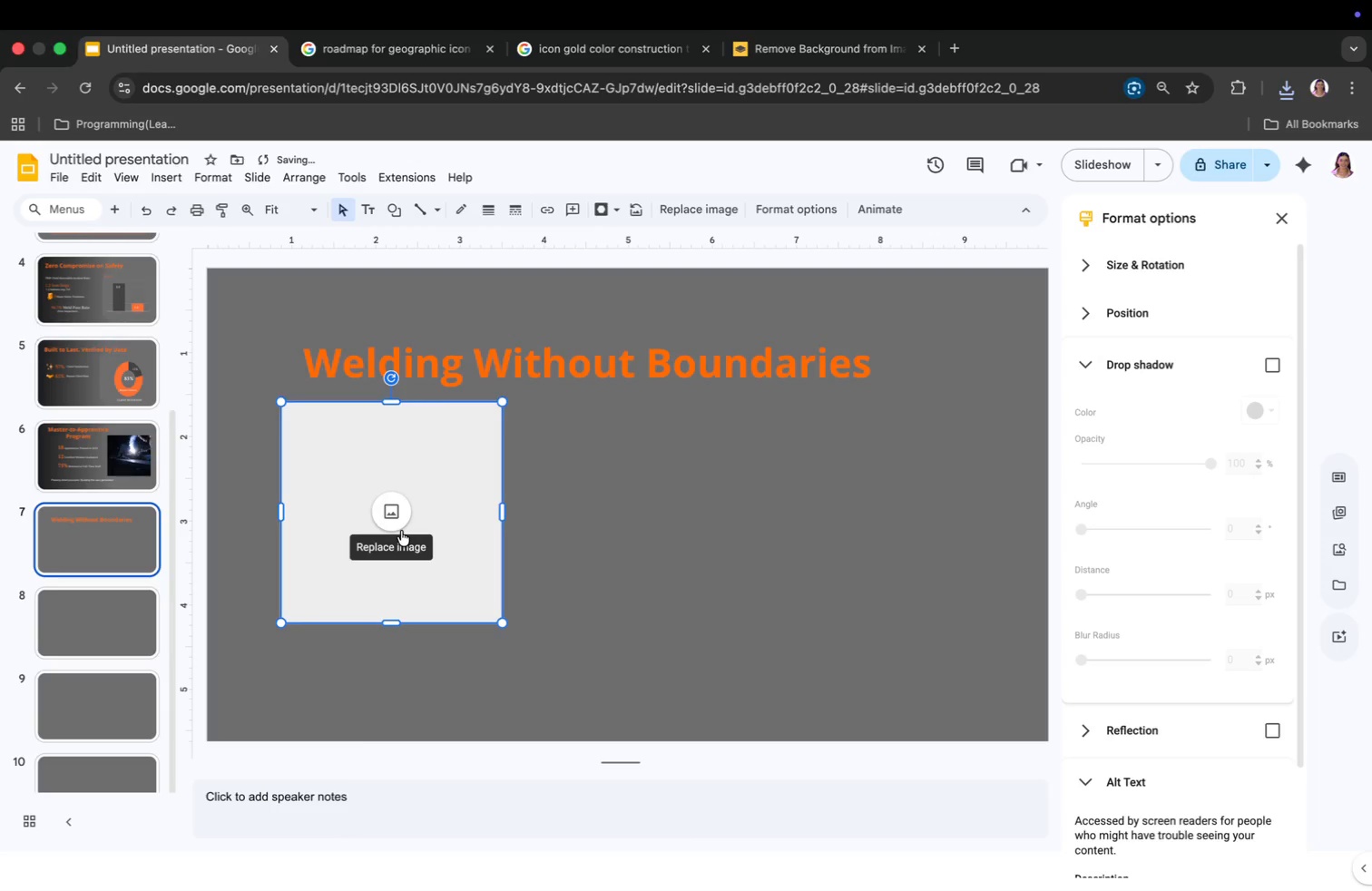 
left_click([791, 536])
 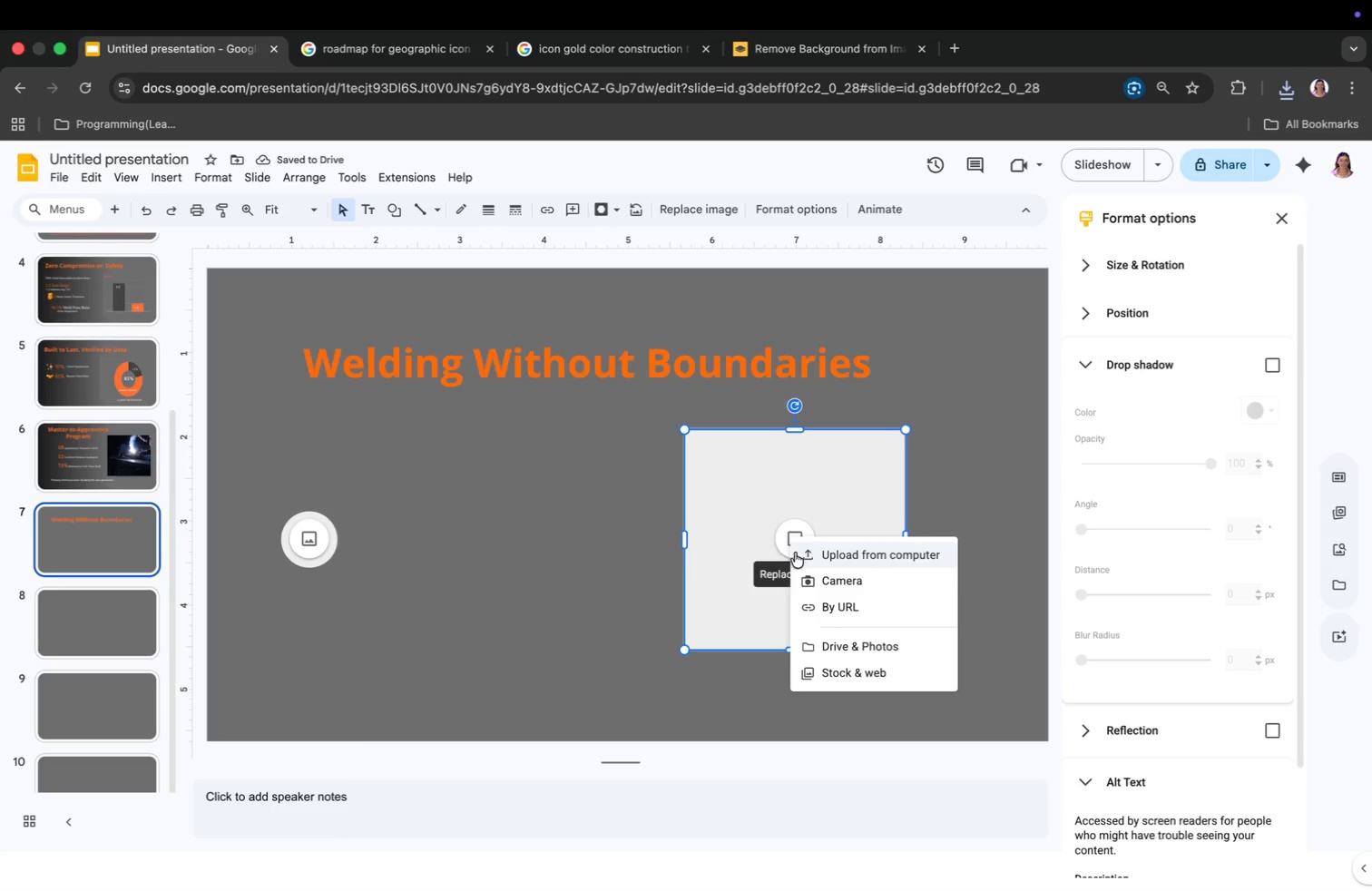 
left_click([599, 563])
 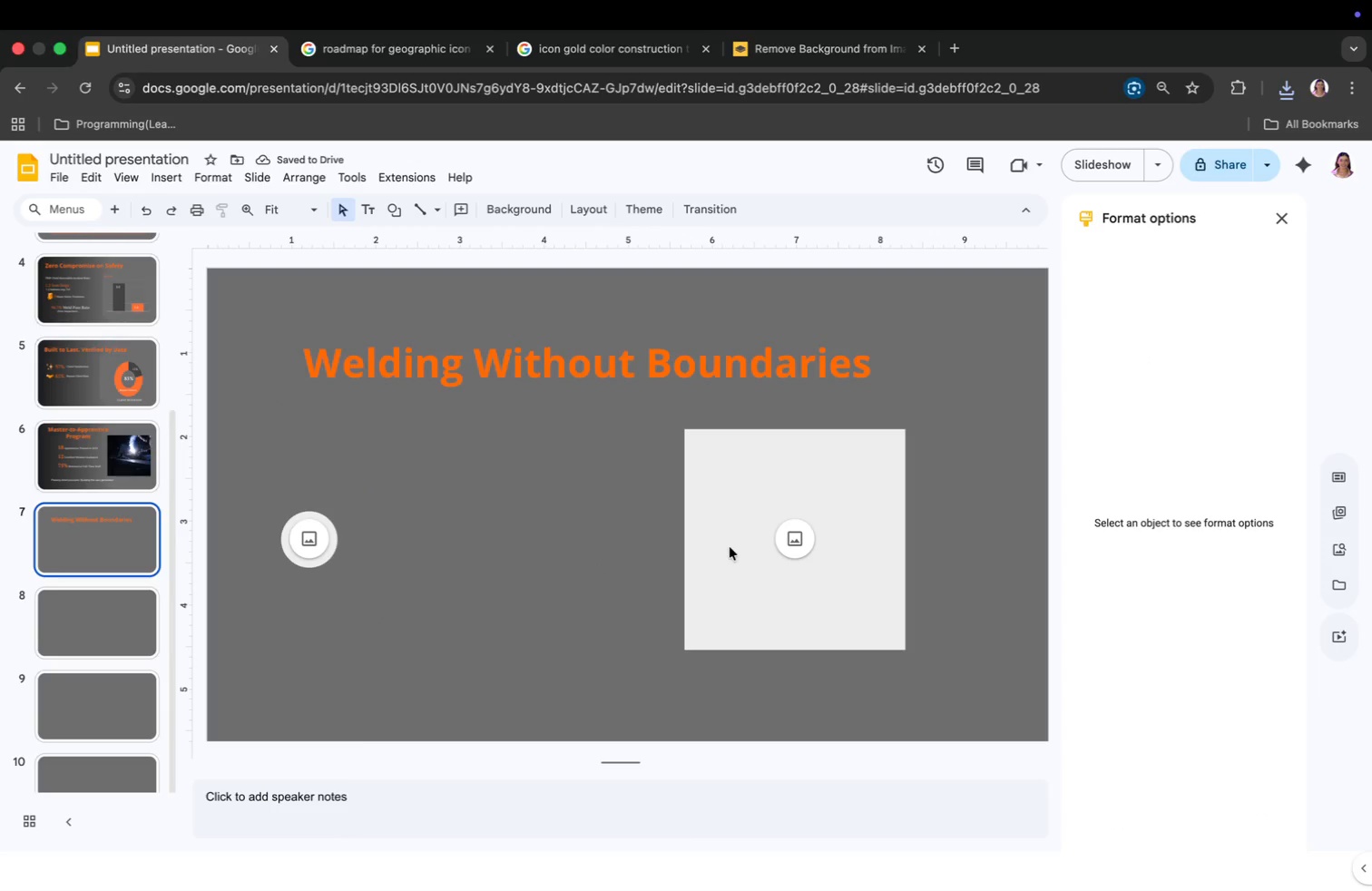 
left_click([730, 545])
 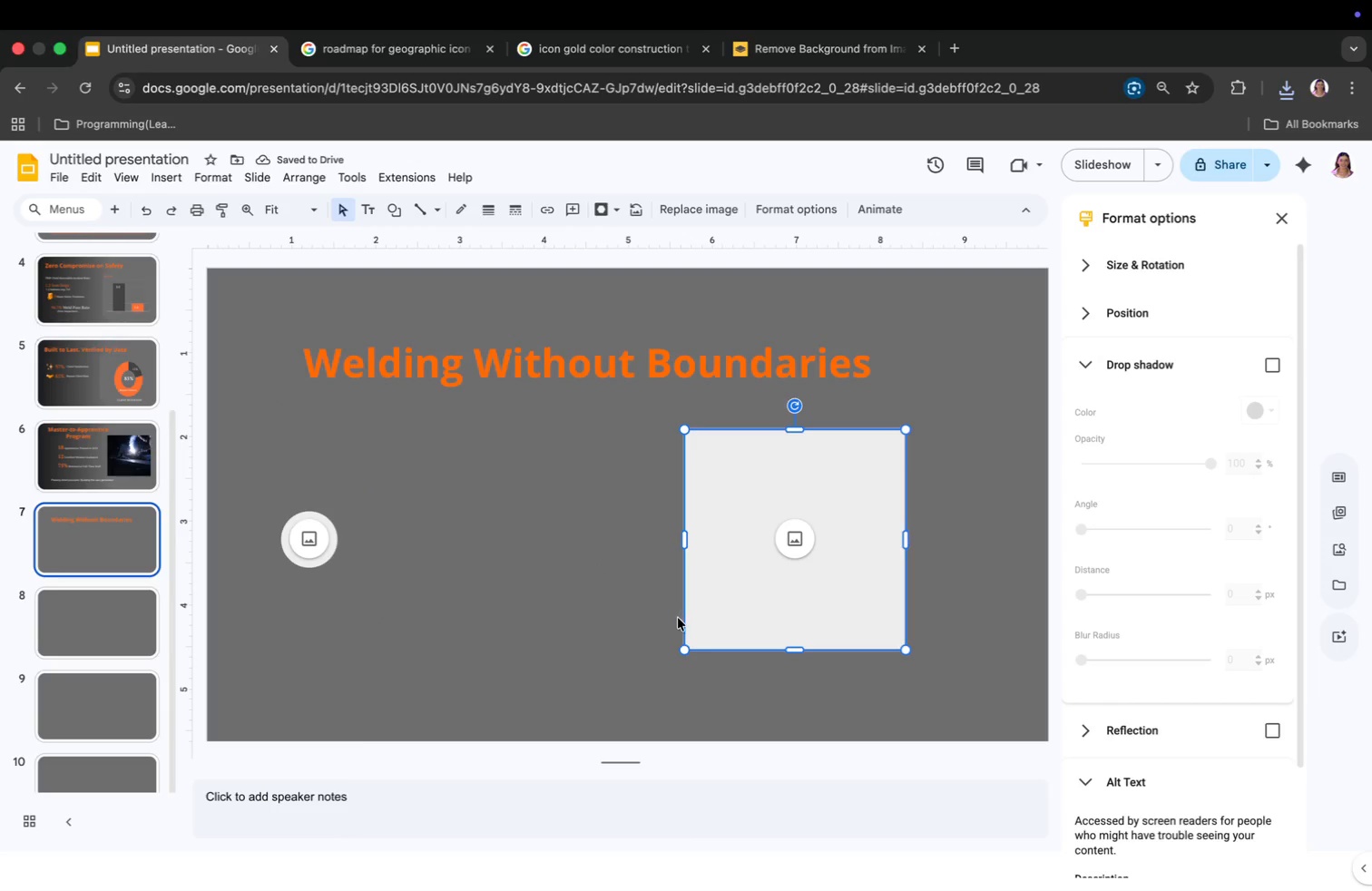 
left_click([679, 648])
 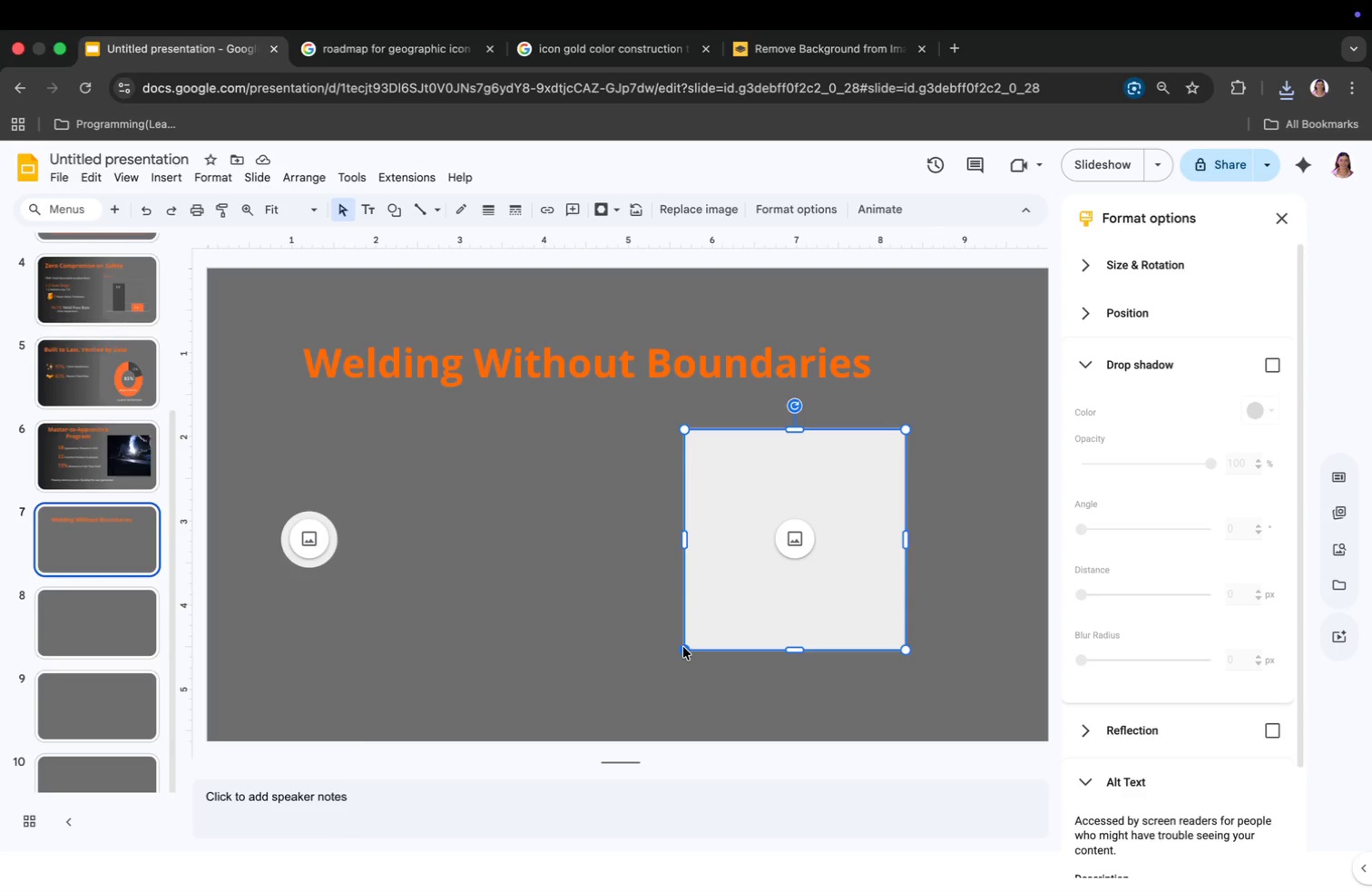 
left_click_drag(start_coordinate=[683, 647], to_coordinate=[563, 647])
 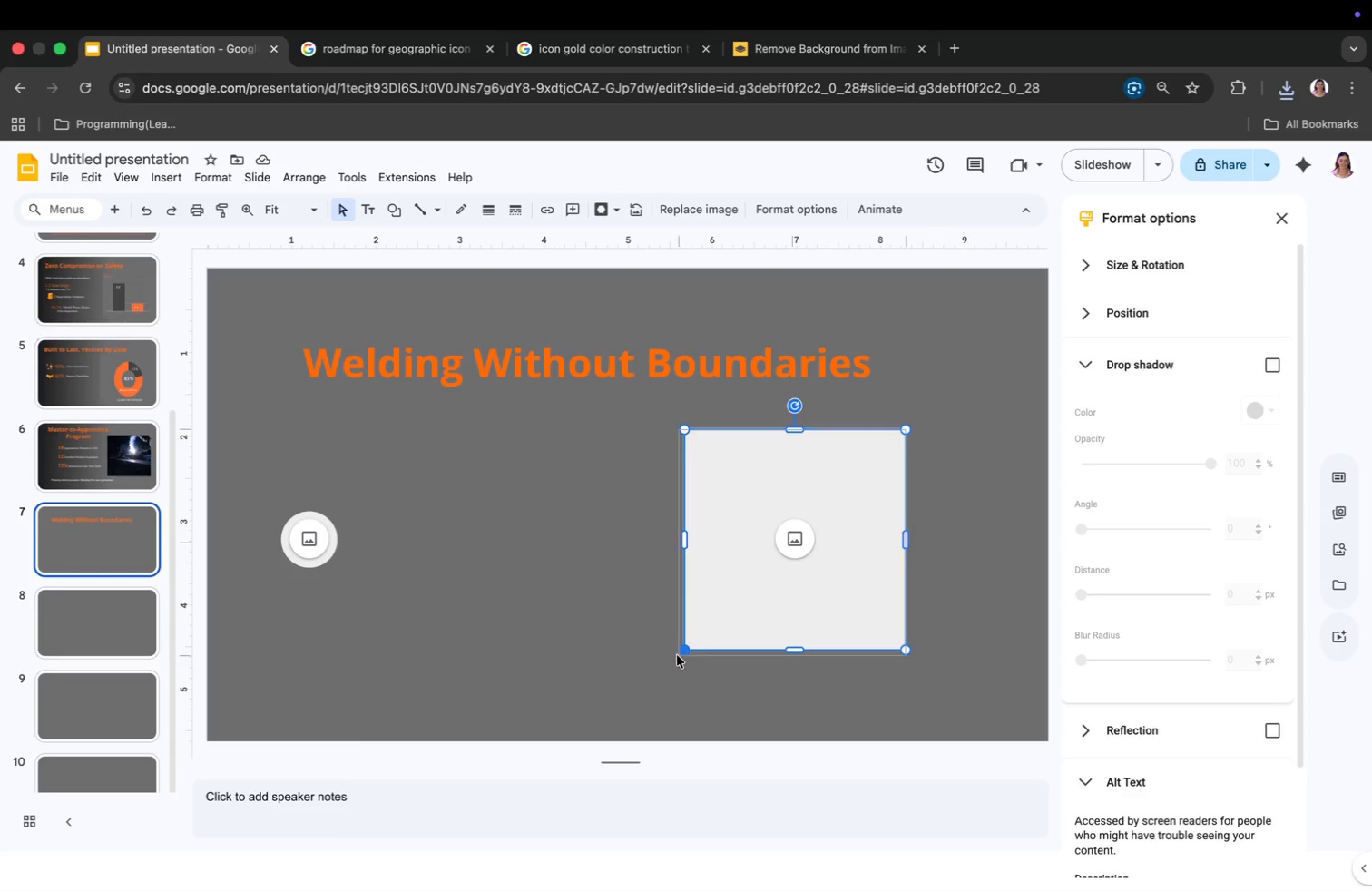 
left_click_drag(start_coordinate=[756, 586], to_coordinate=[867, 552])
 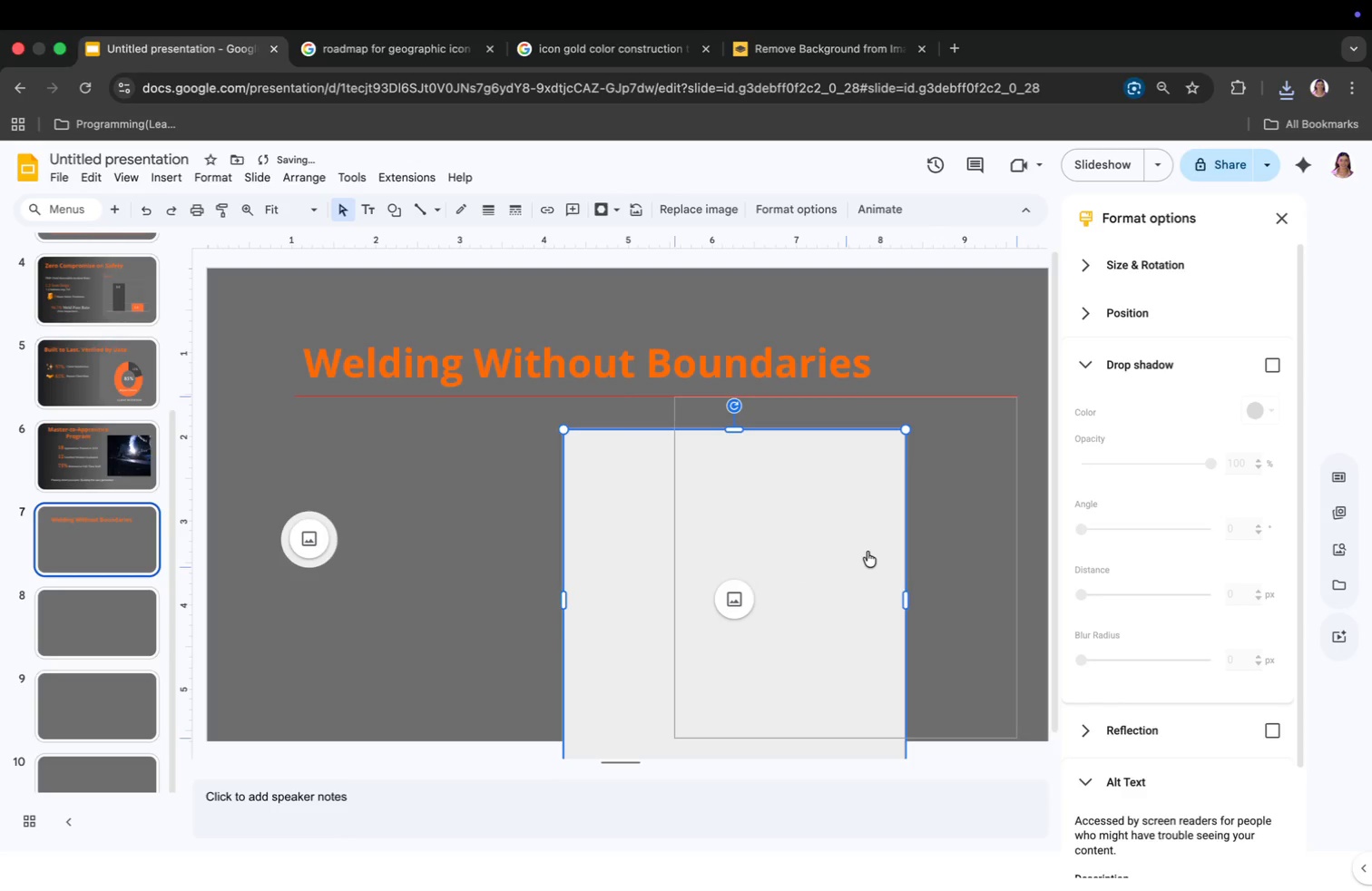 
left_click_drag(start_coordinate=[847, 738], to_coordinate=[848, 684])
 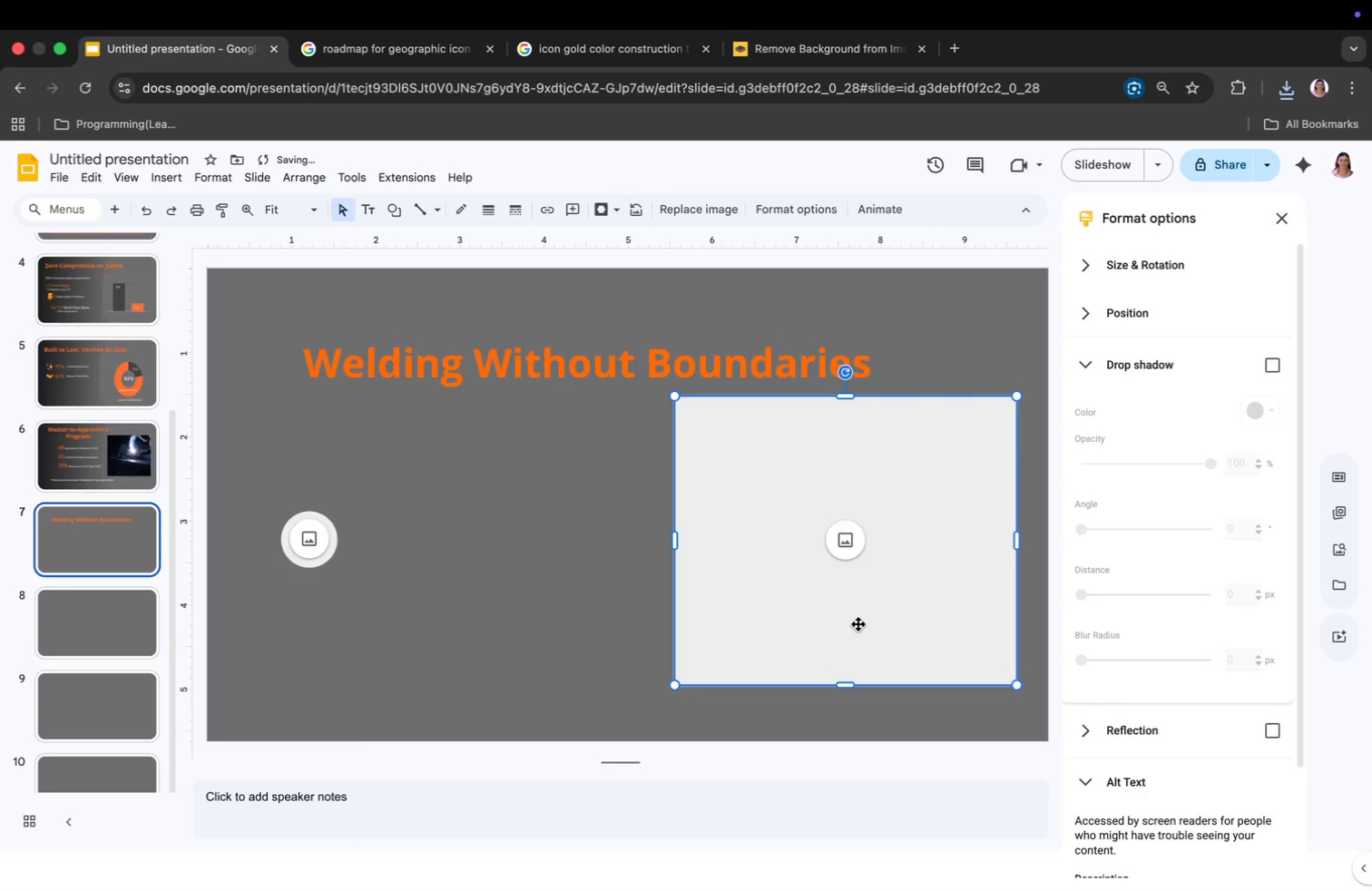 
left_click([850, 535])
 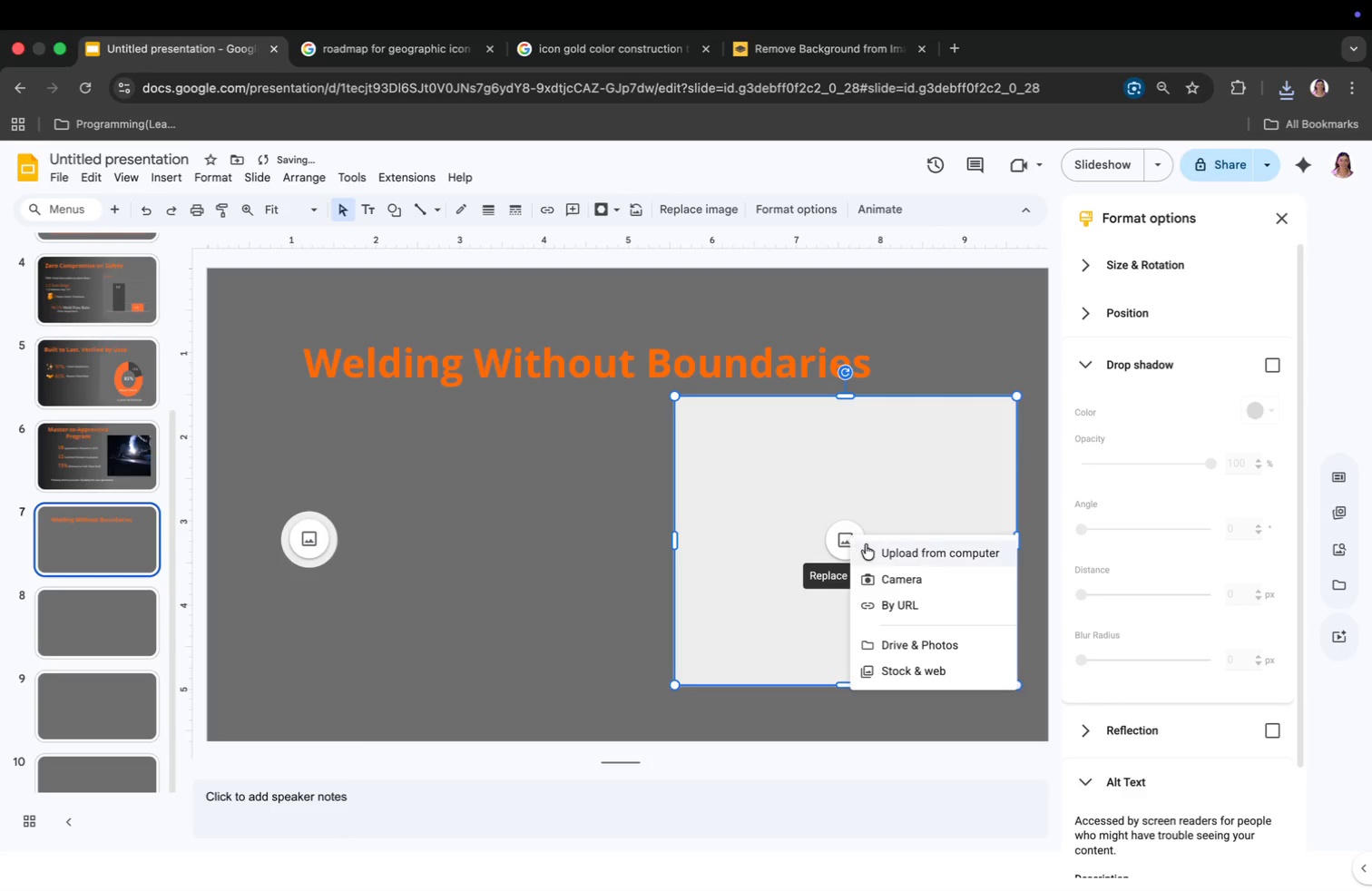 
left_click([867, 546])
 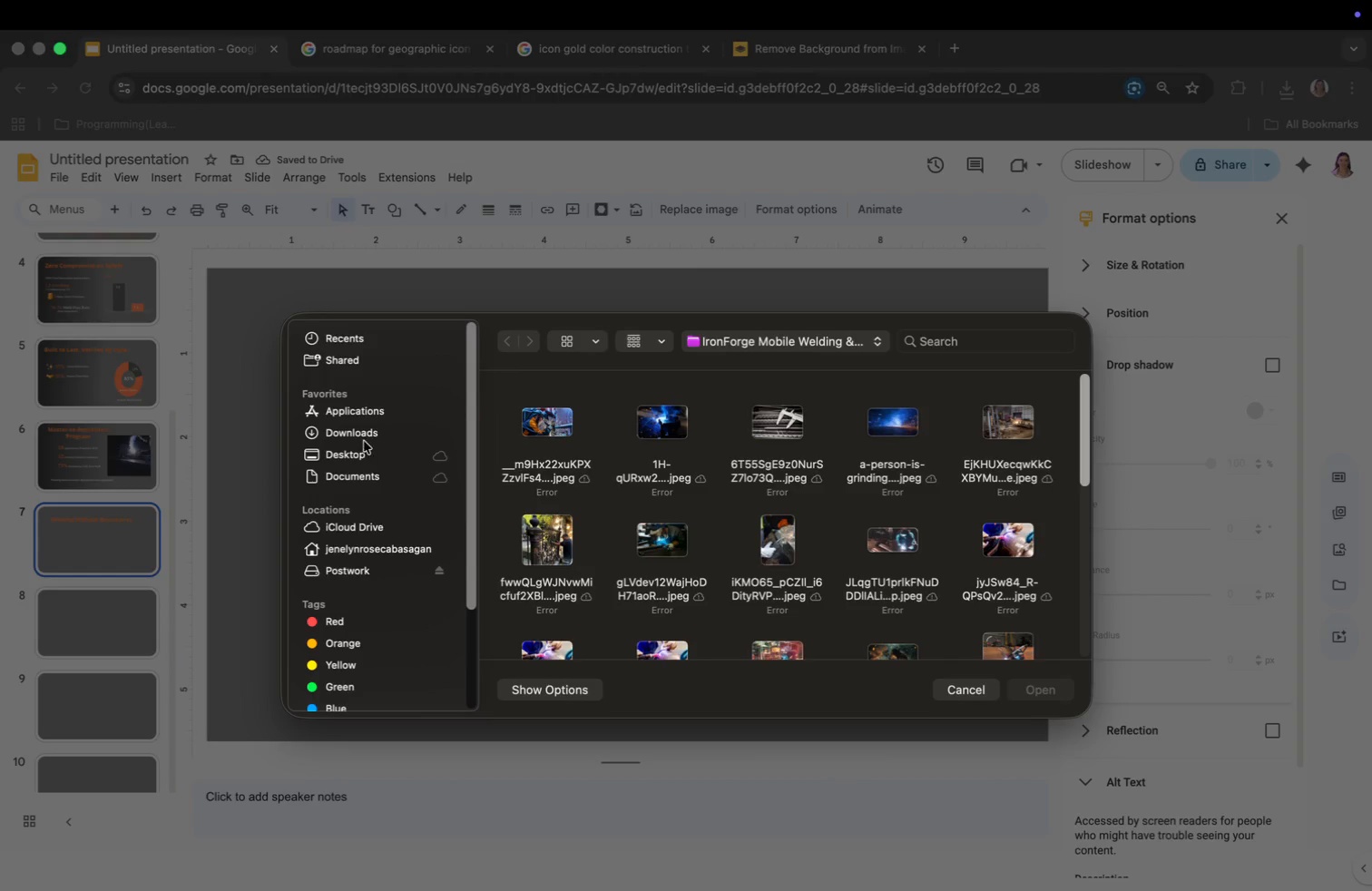 
left_click([955, 343])
 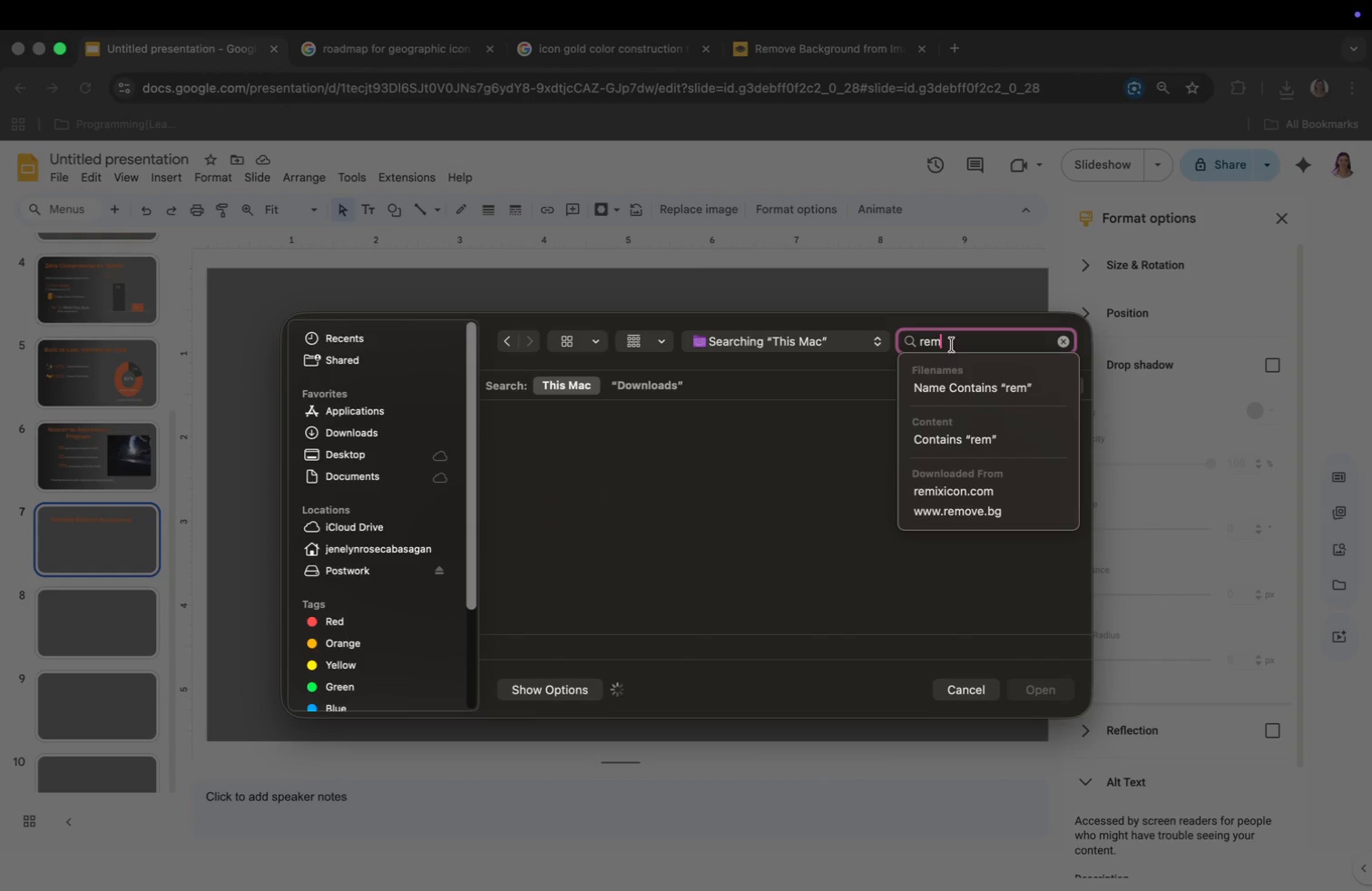 
type(remo)
 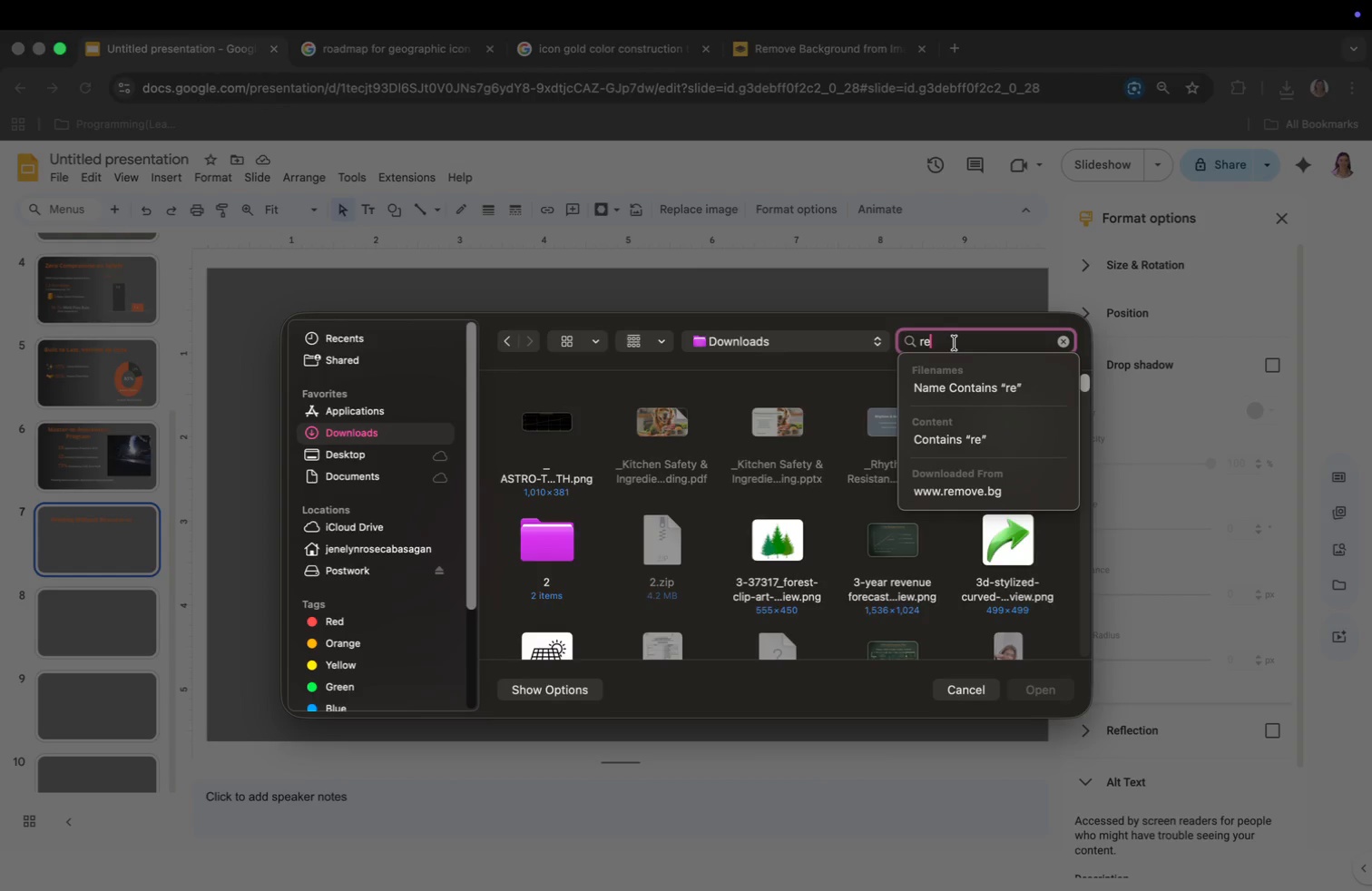 
scroll: coordinate [755, 544], scroll_direction: down, amount: 25.0
 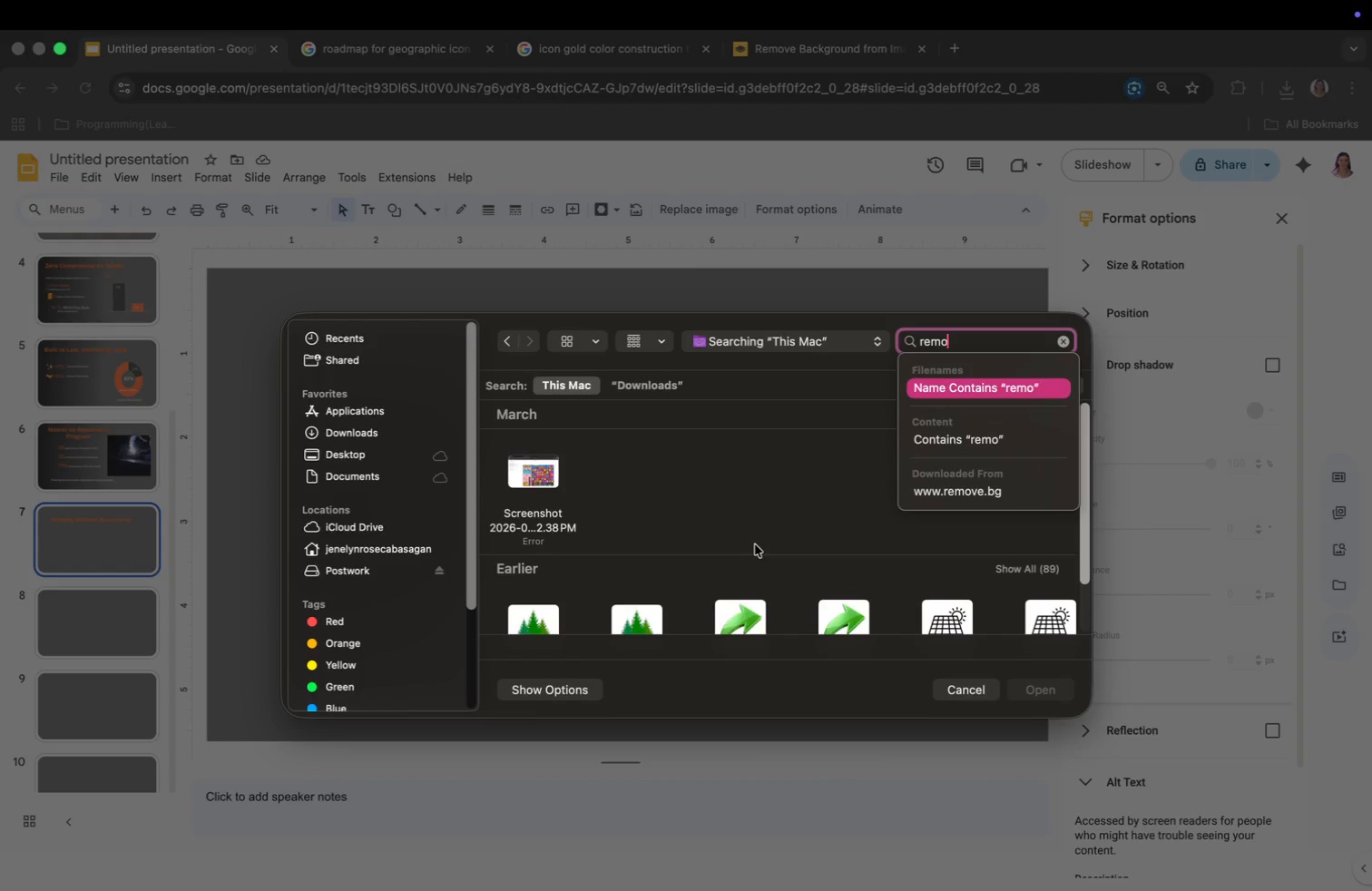 
left_click([798, 496])
 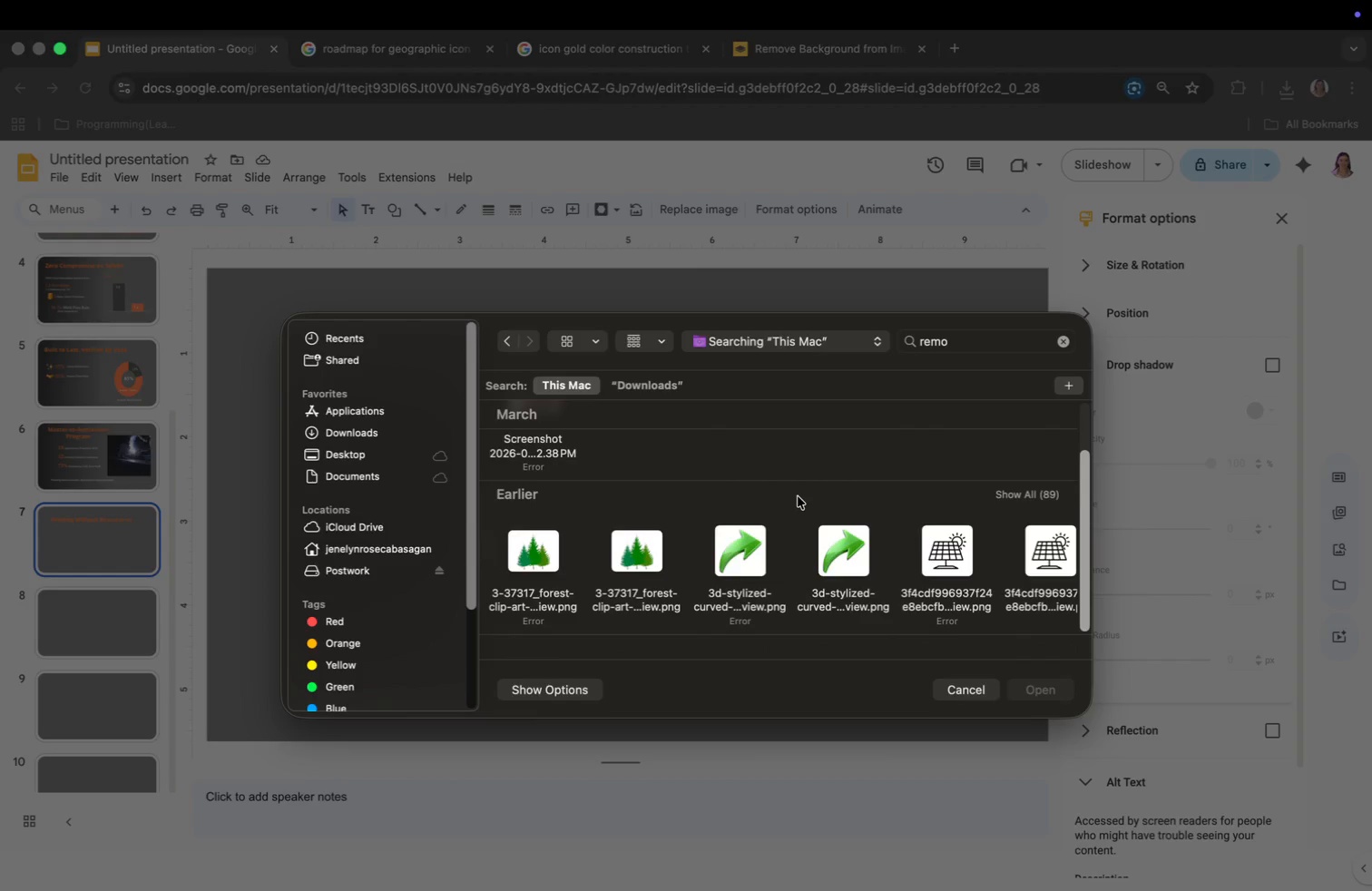 
scroll: coordinate [798, 496], scroll_direction: down, amount: 8.0
 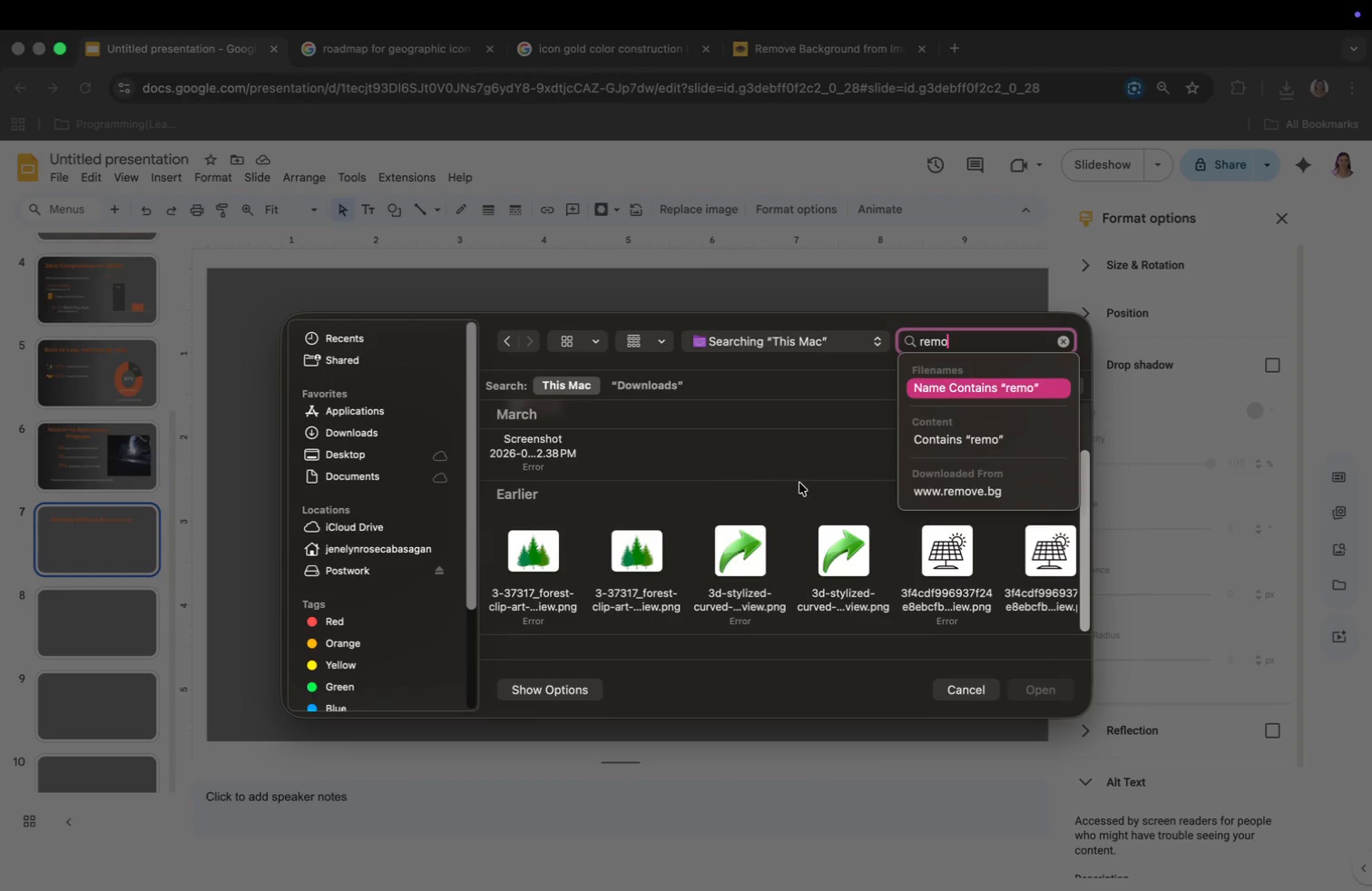 
left_click([1064, 343])
 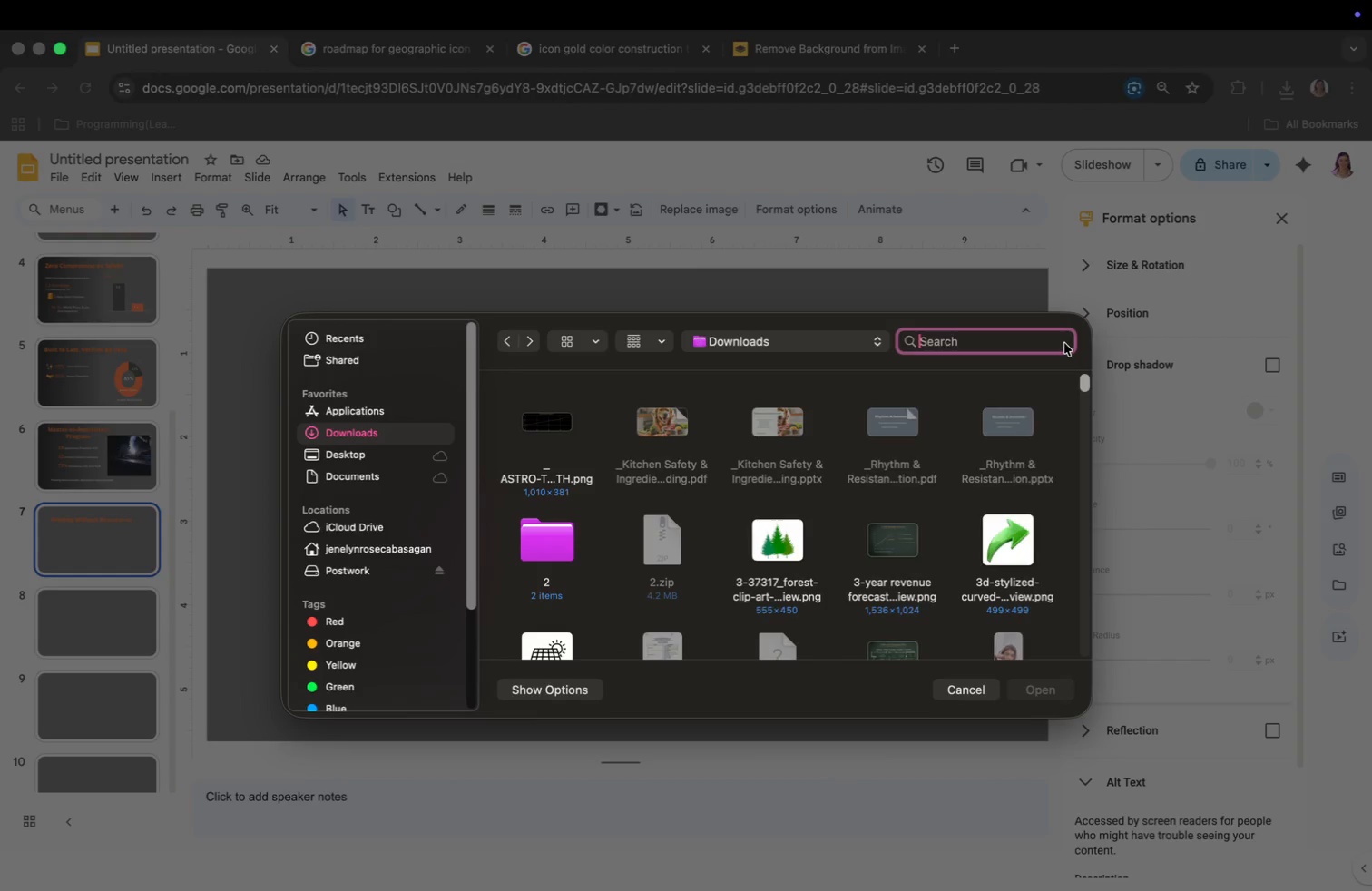 
type(remo)
 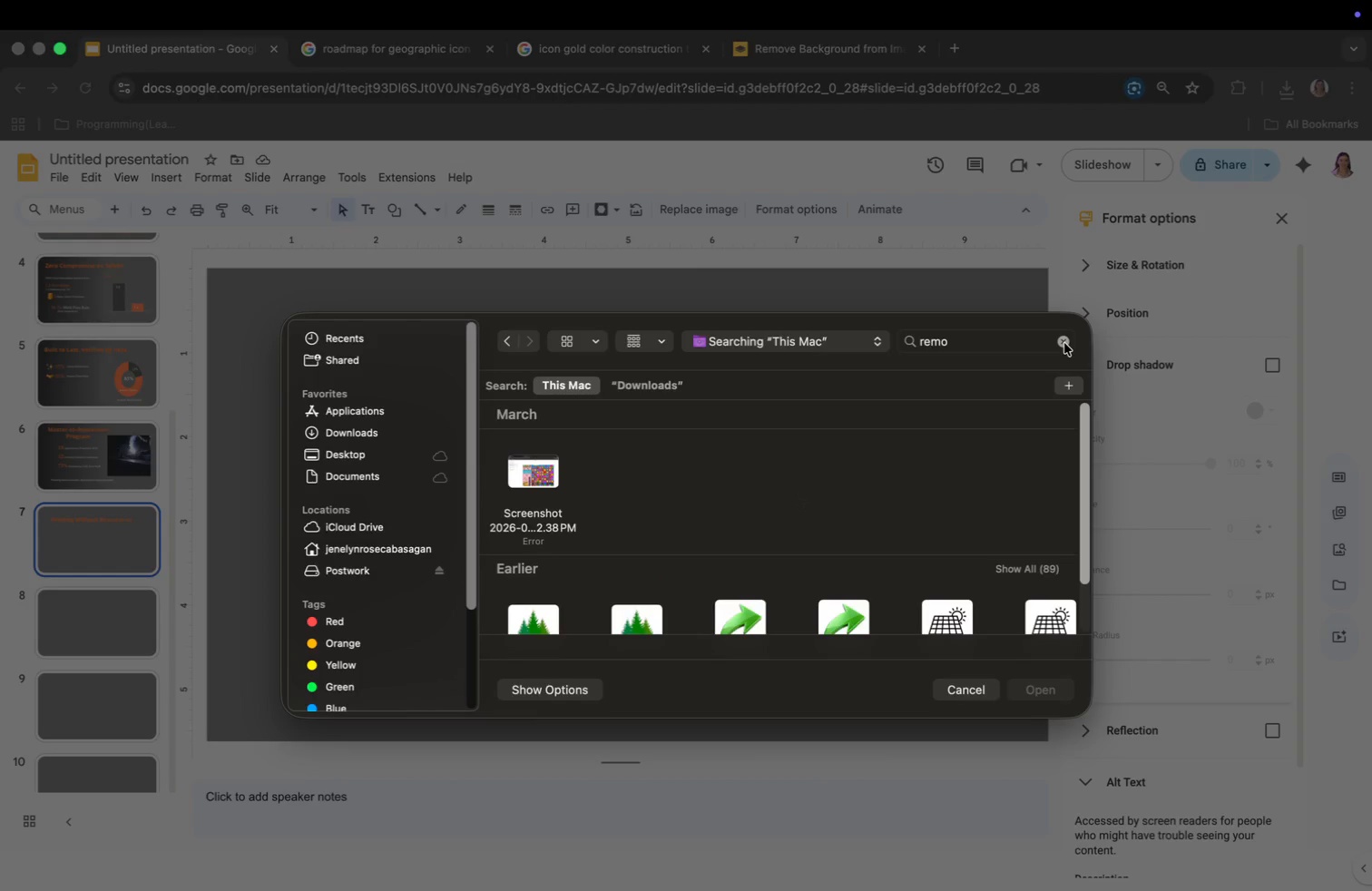 
scroll: coordinate [798, 521], scroll_direction: down, amount: 15.0
 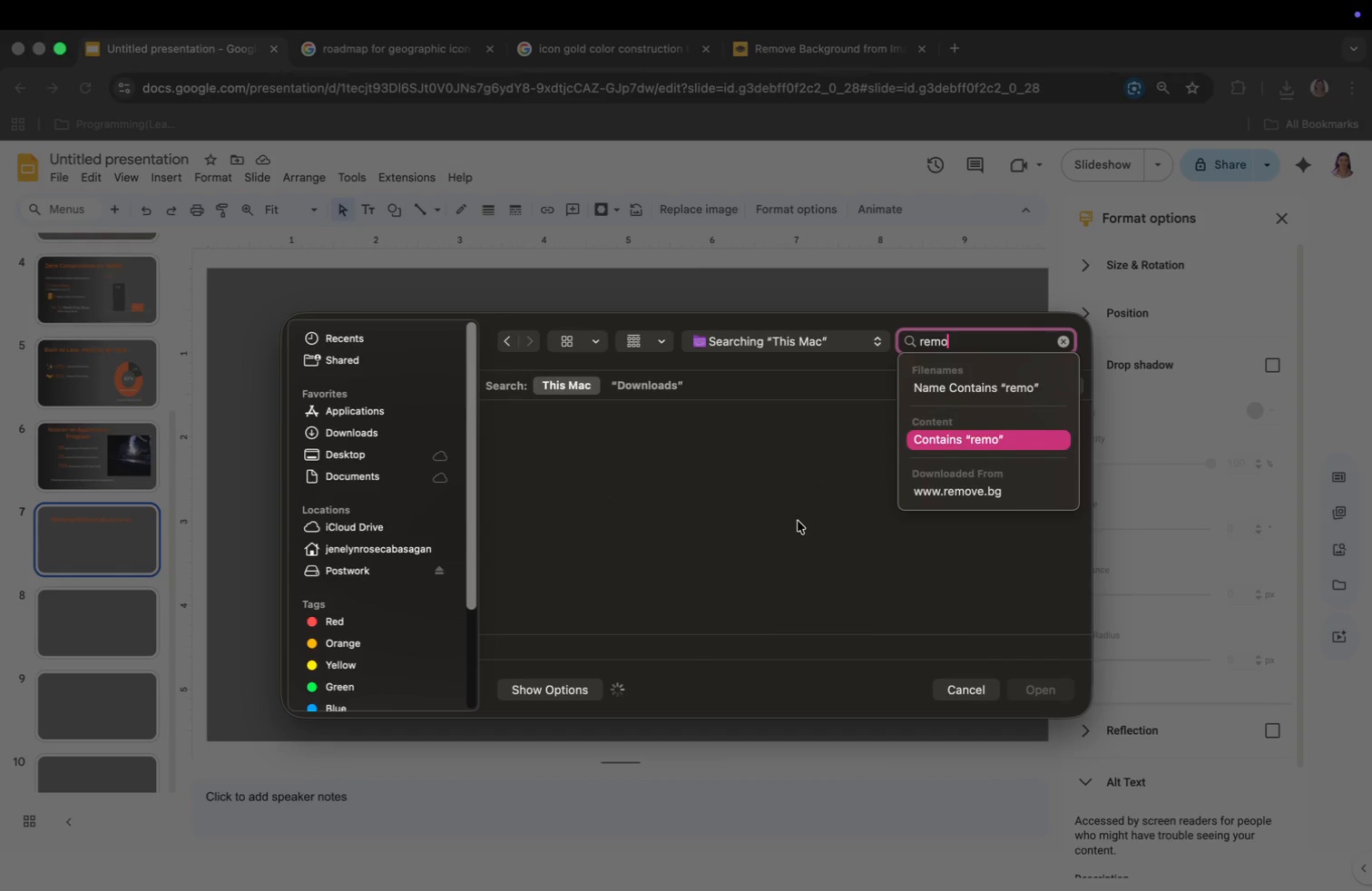 
left_click([1011, 563])
 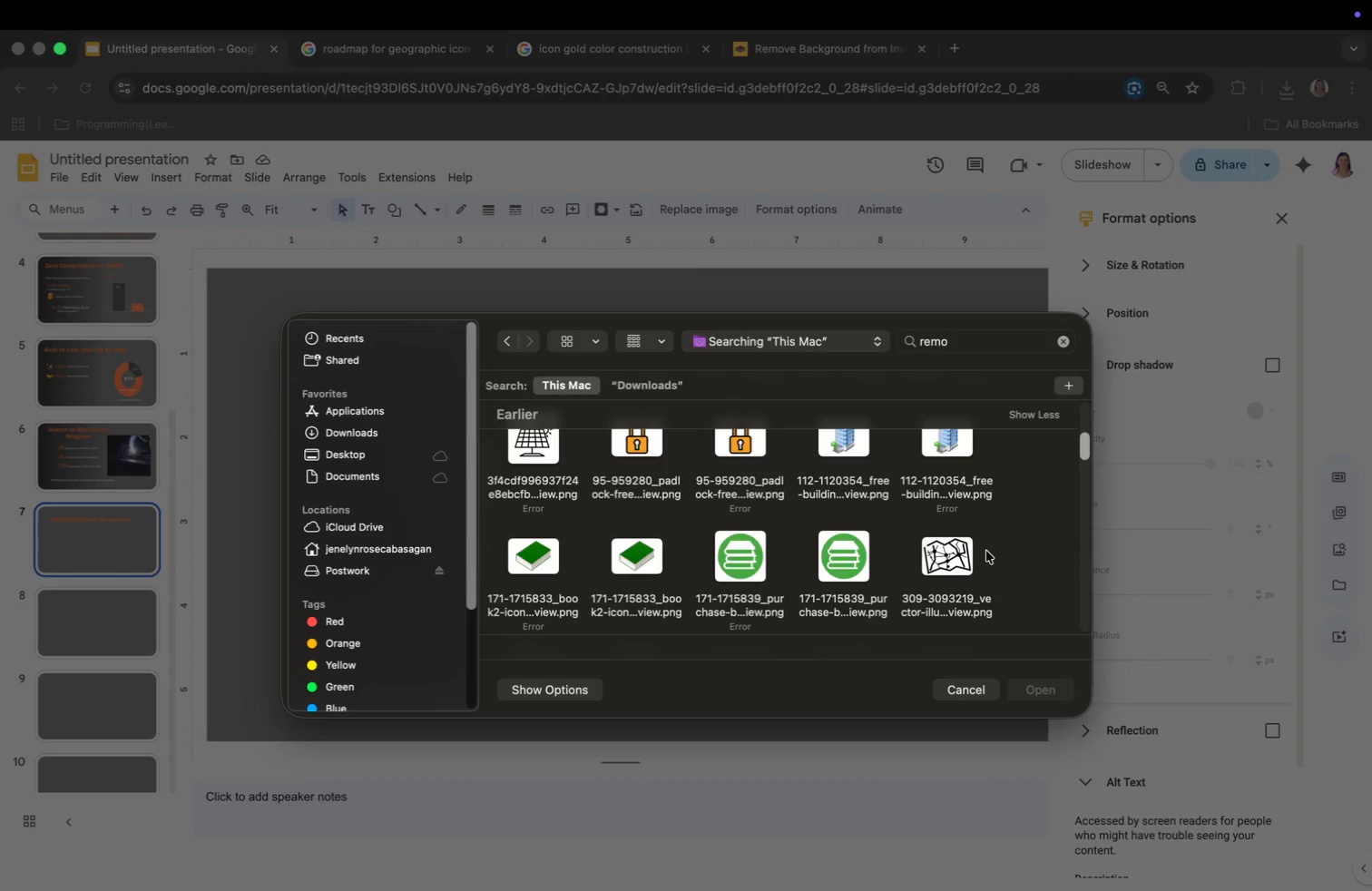 
scroll: coordinate [986, 551], scroll_direction: down, amount: 19.0
 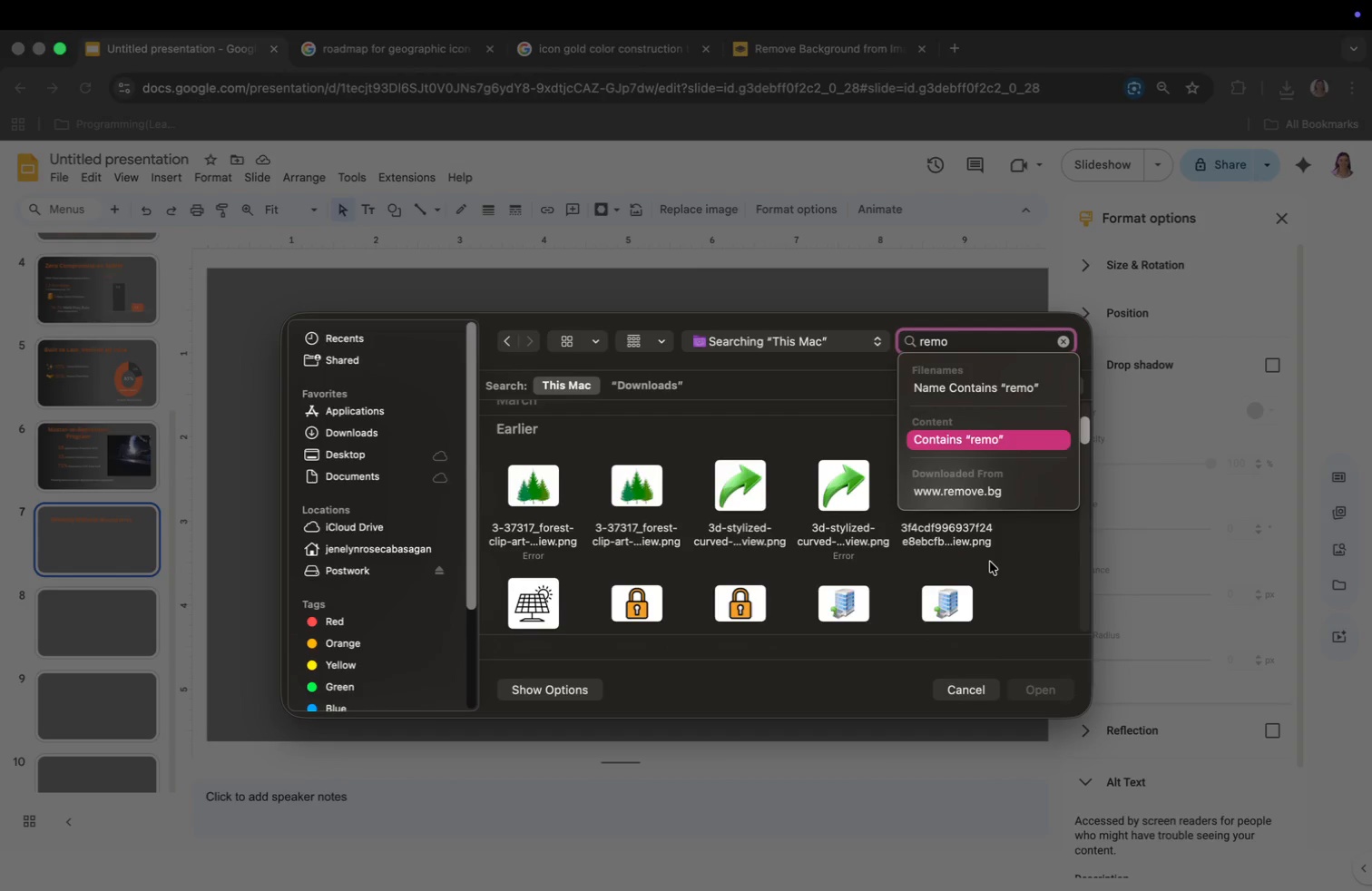 
left_click([936, 558])
 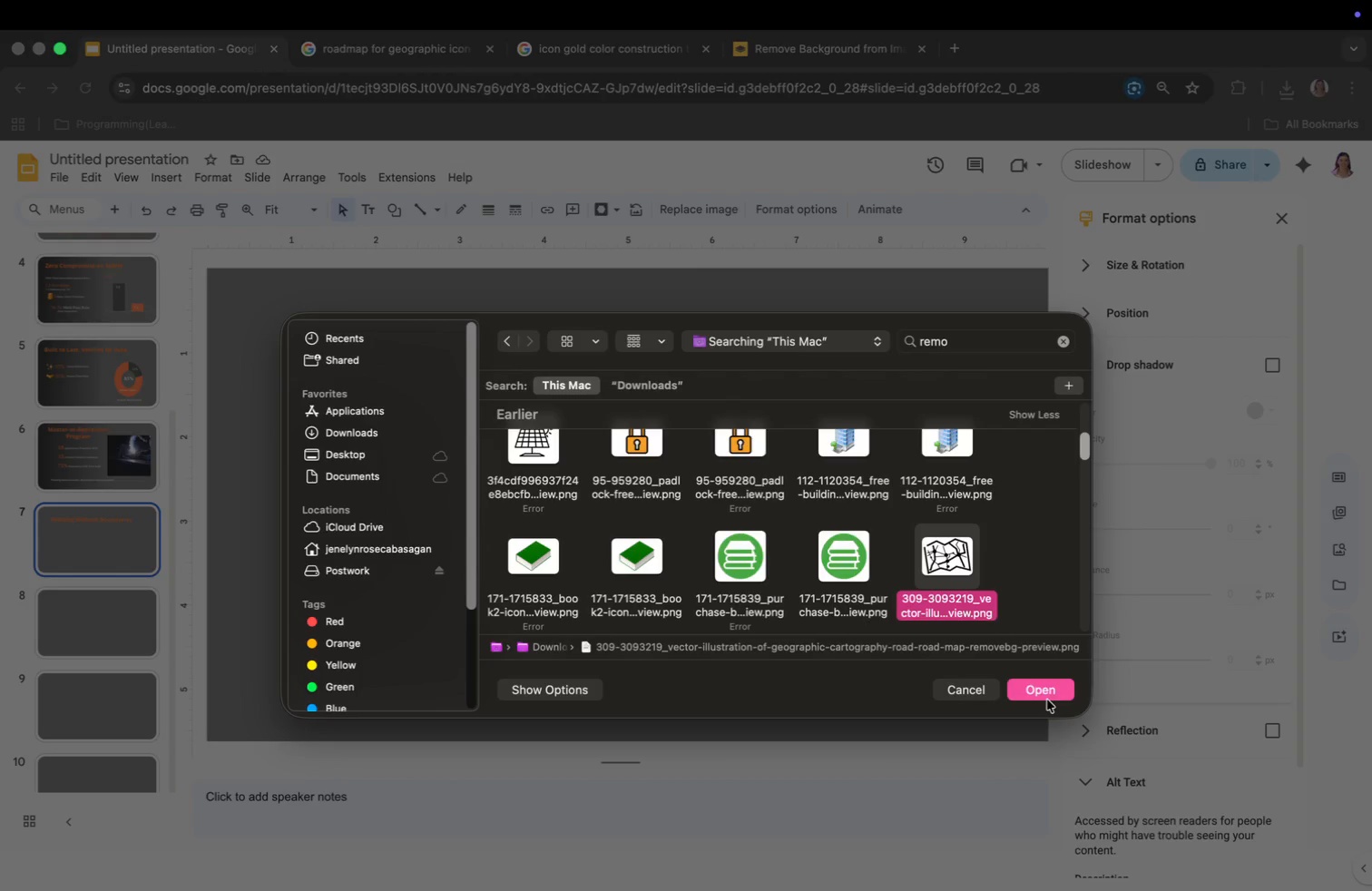 
left_click([1047, 679])
 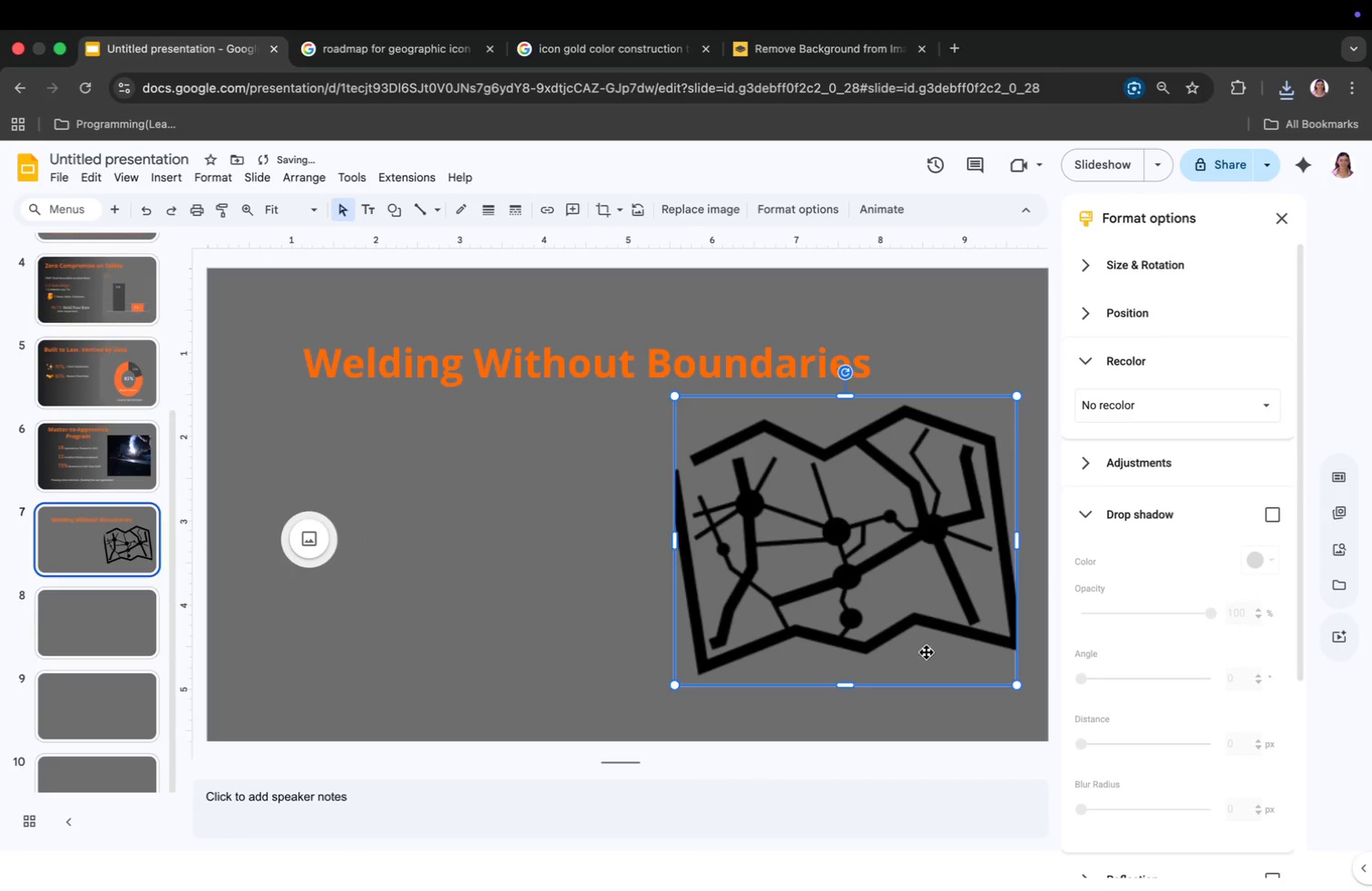 
left_click_drag(start_coordinate=[678, 688], to_coordinate=[663, 694])
 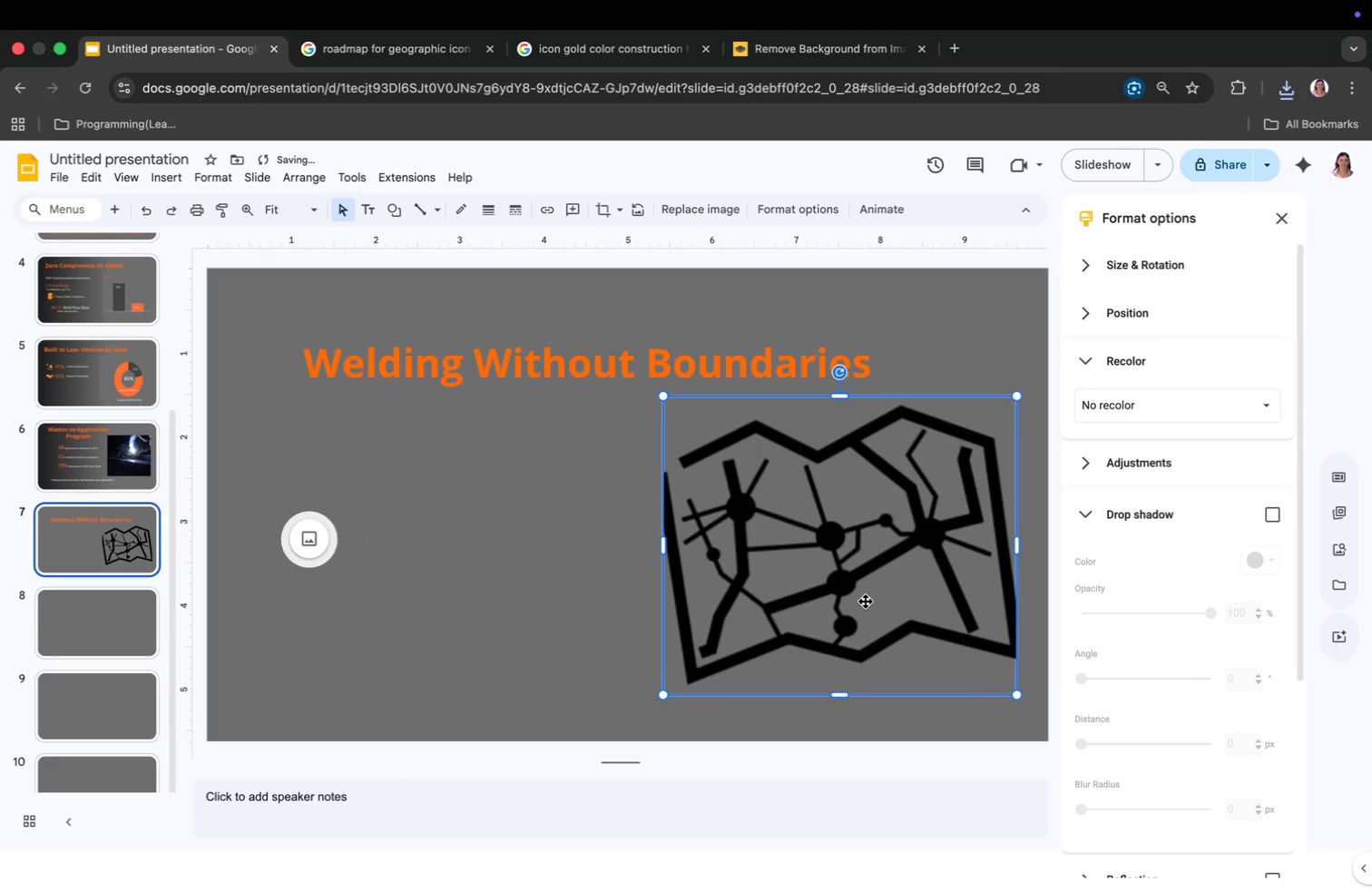 
left_click([1198, 376])
 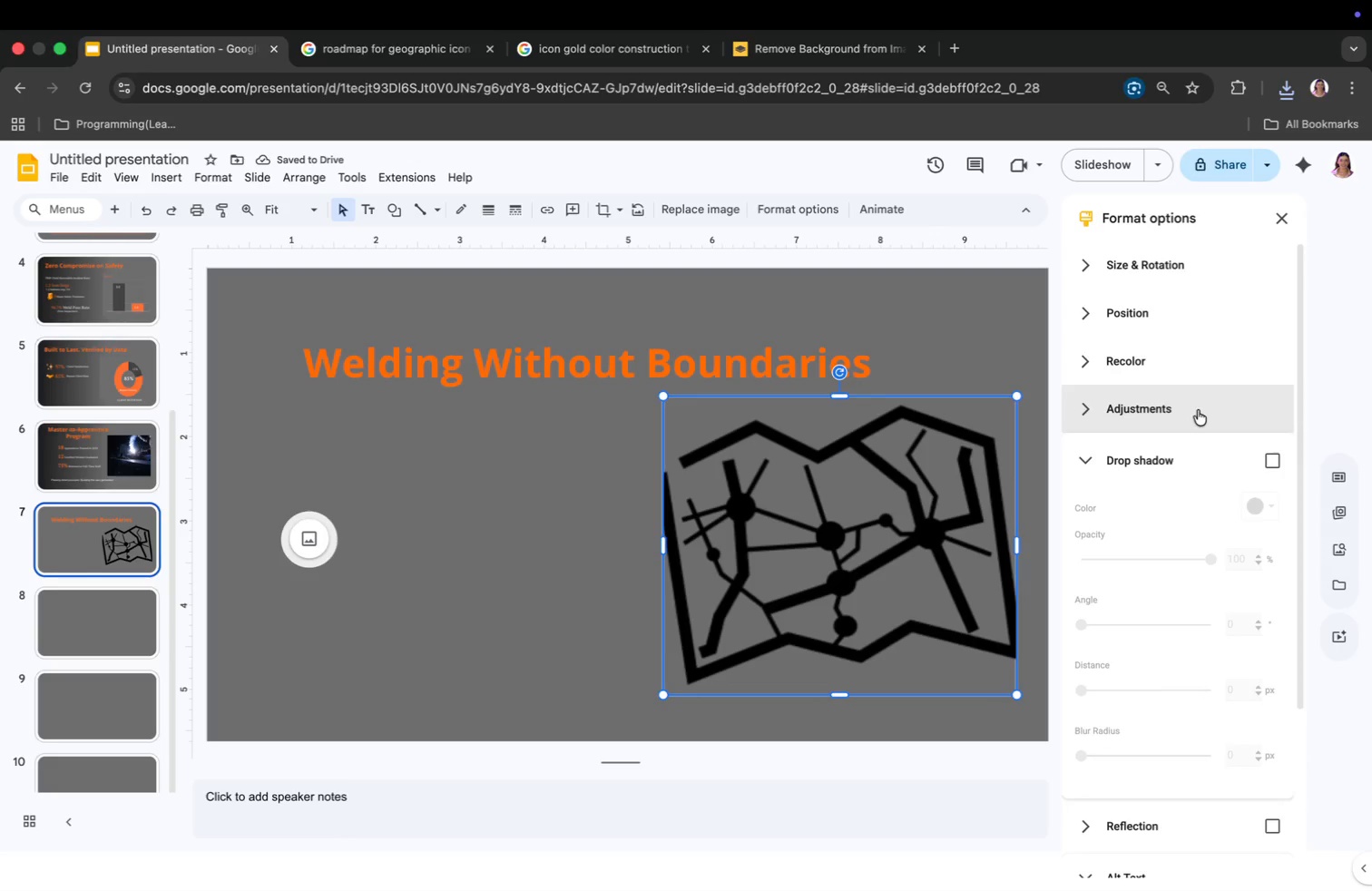 
left_click([1193, 363])
 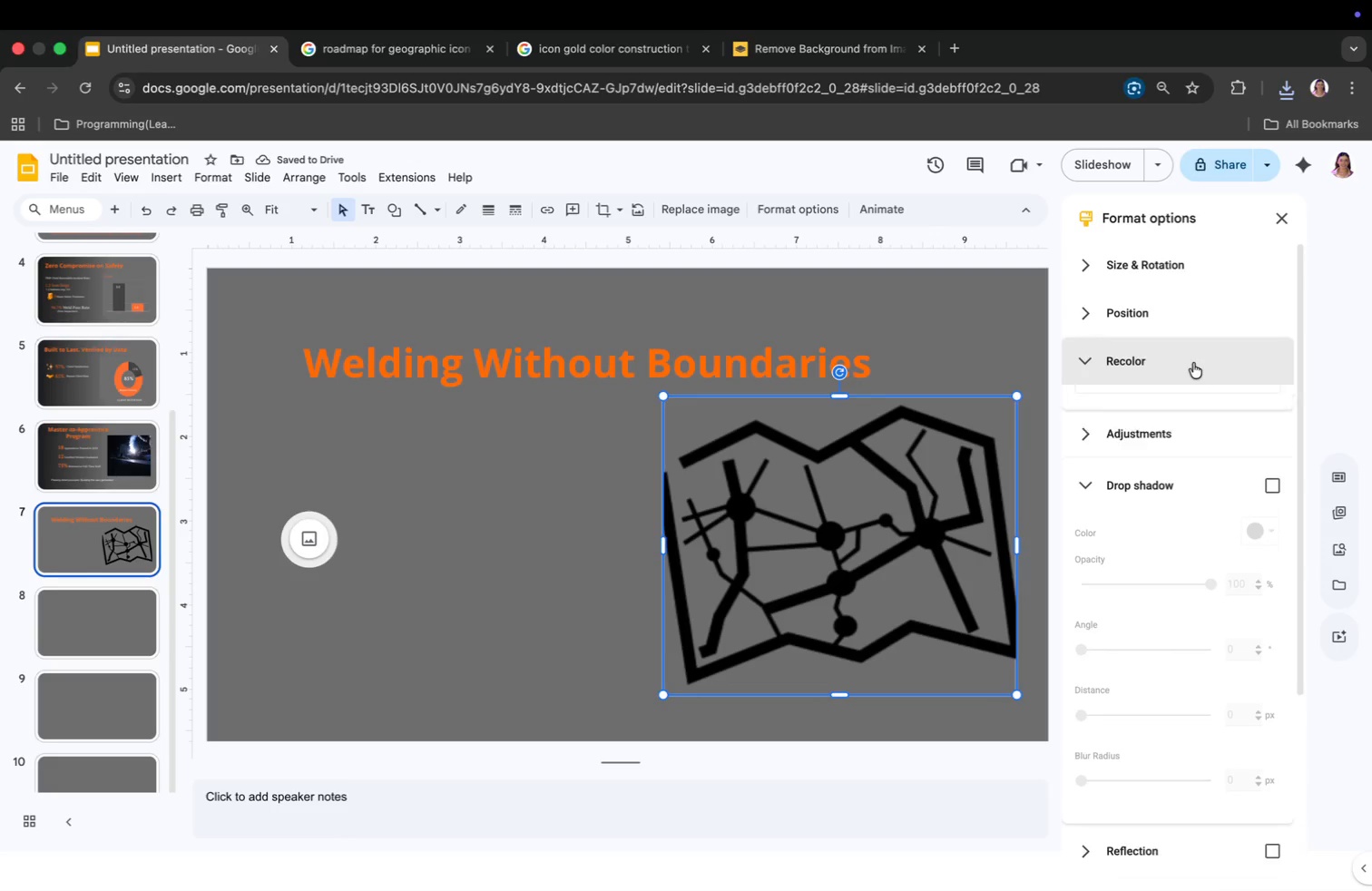 
left_click([1223, 405])
 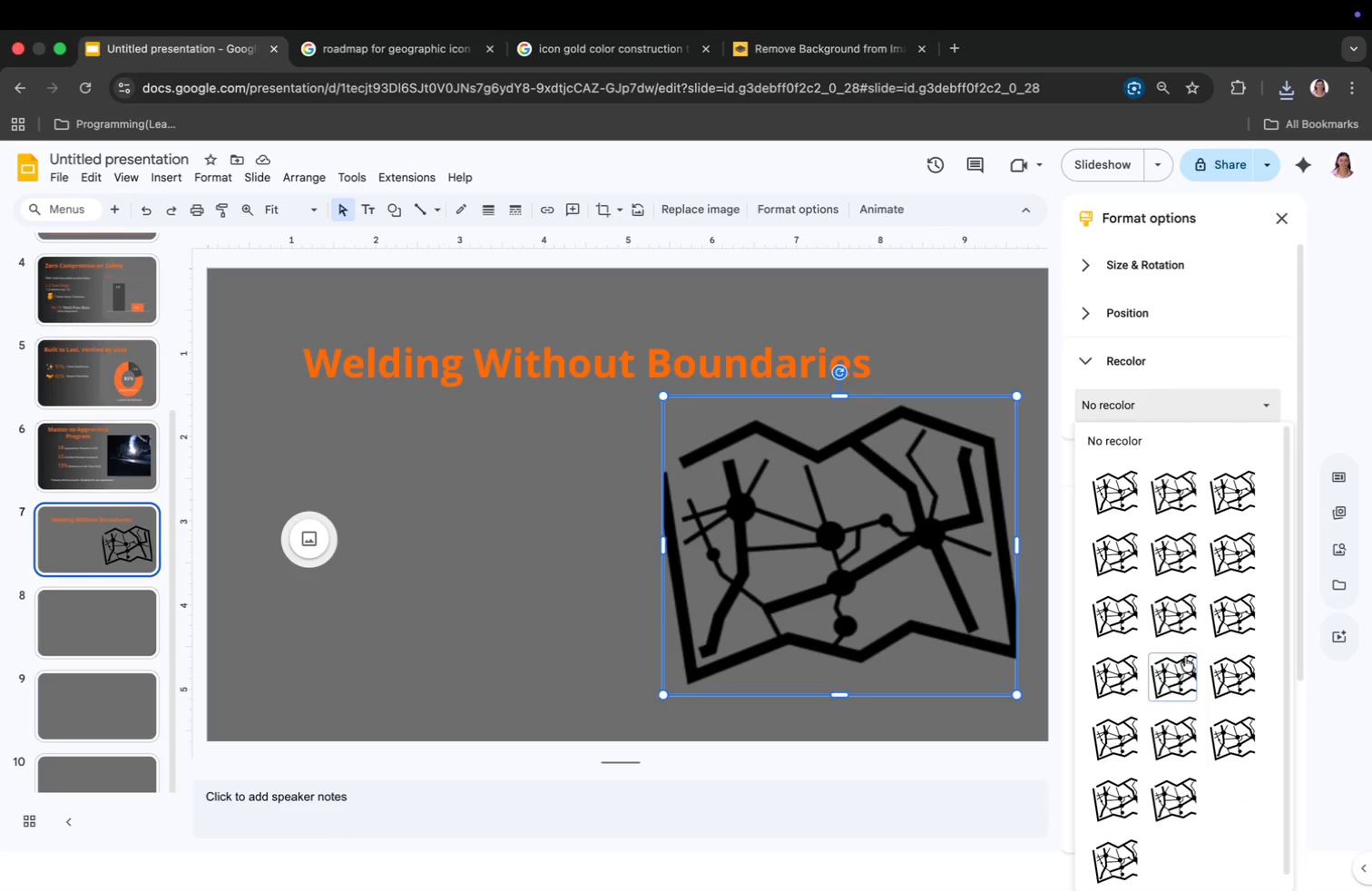 
scroll: coordinate [1189, 681], scroll_direction: up, amount: 12.0
 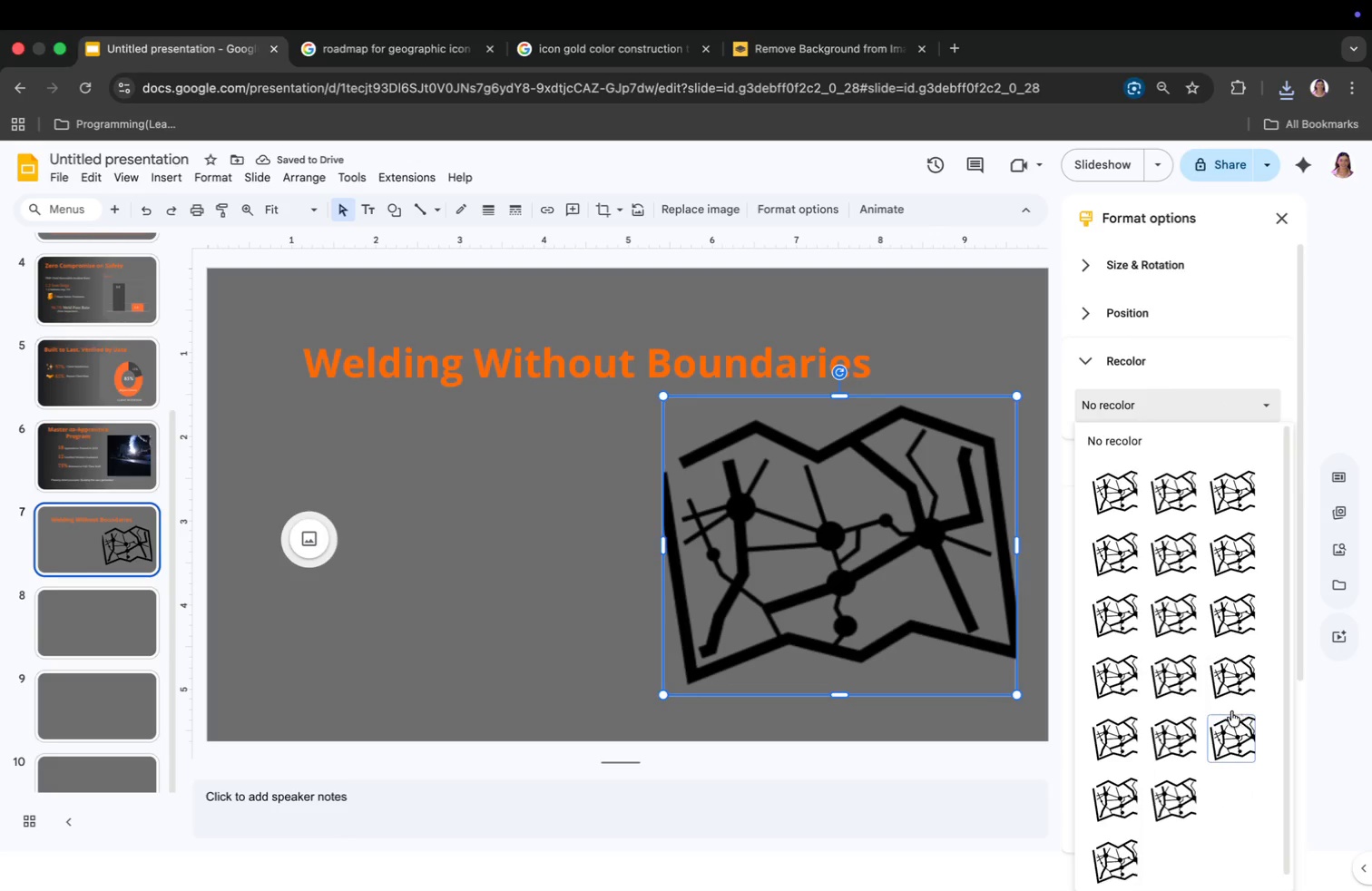 
left_click([1097, 492])
 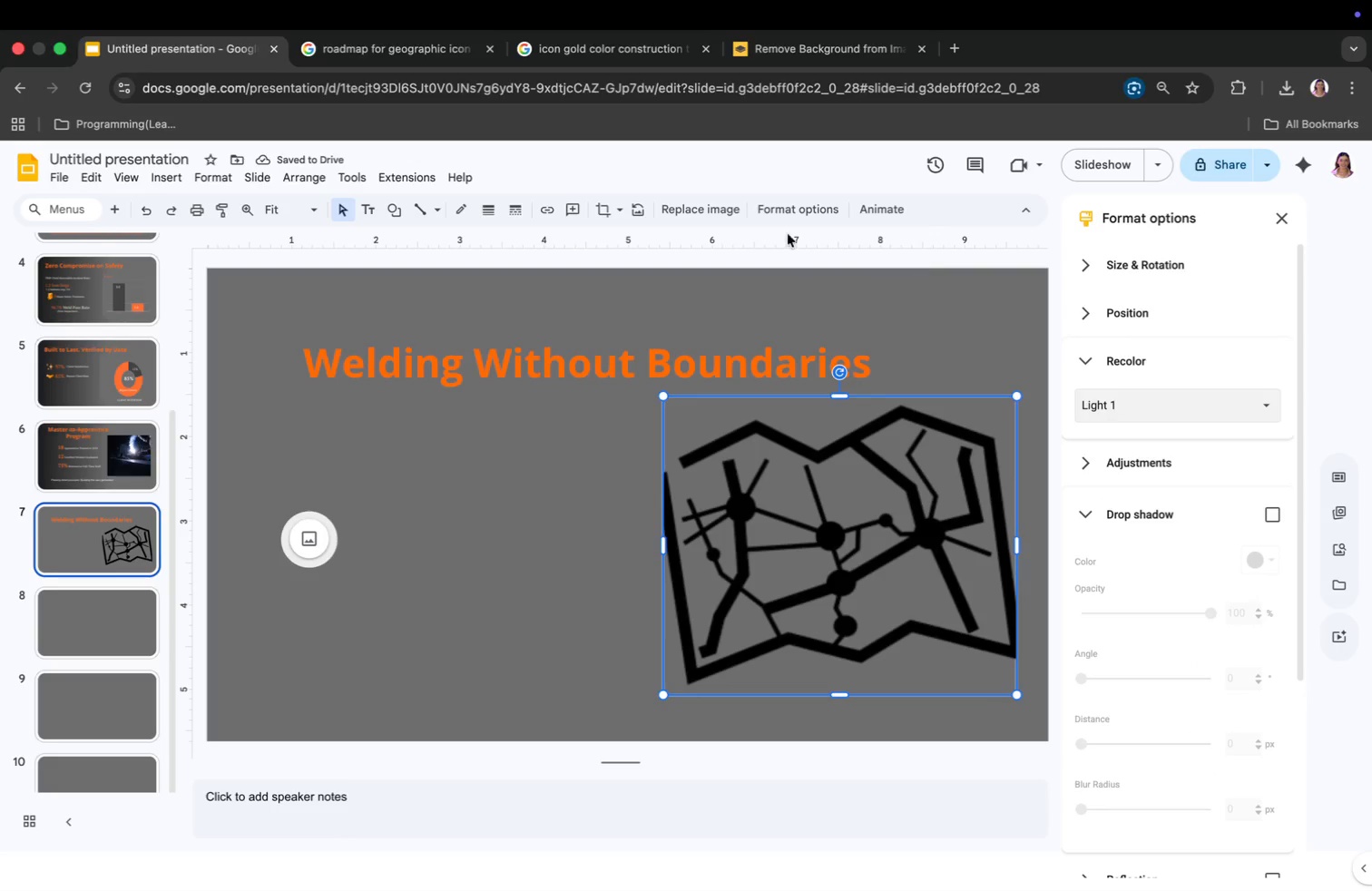 
left_click([725, 529])
 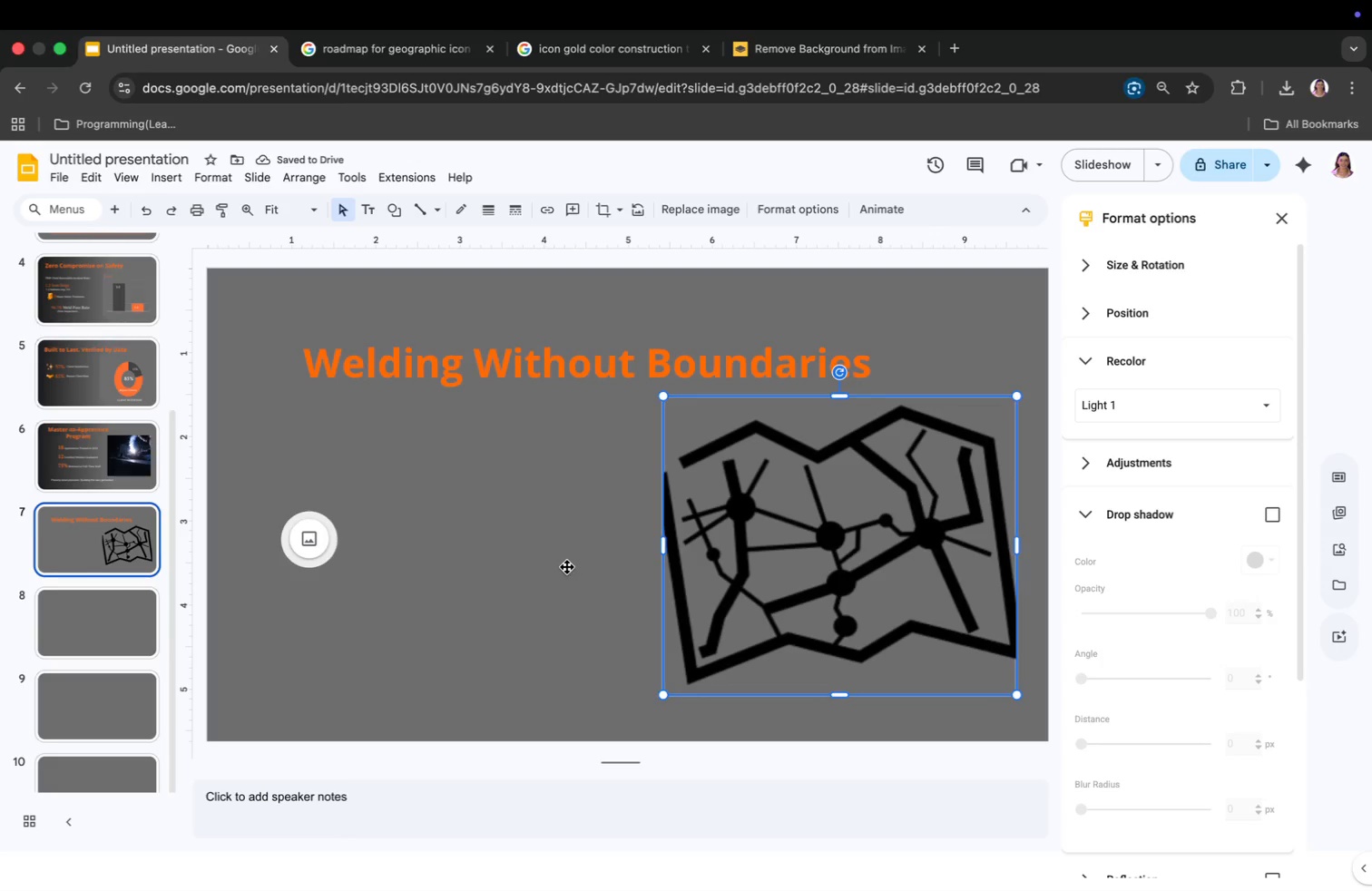 
left_click([567, 567])
 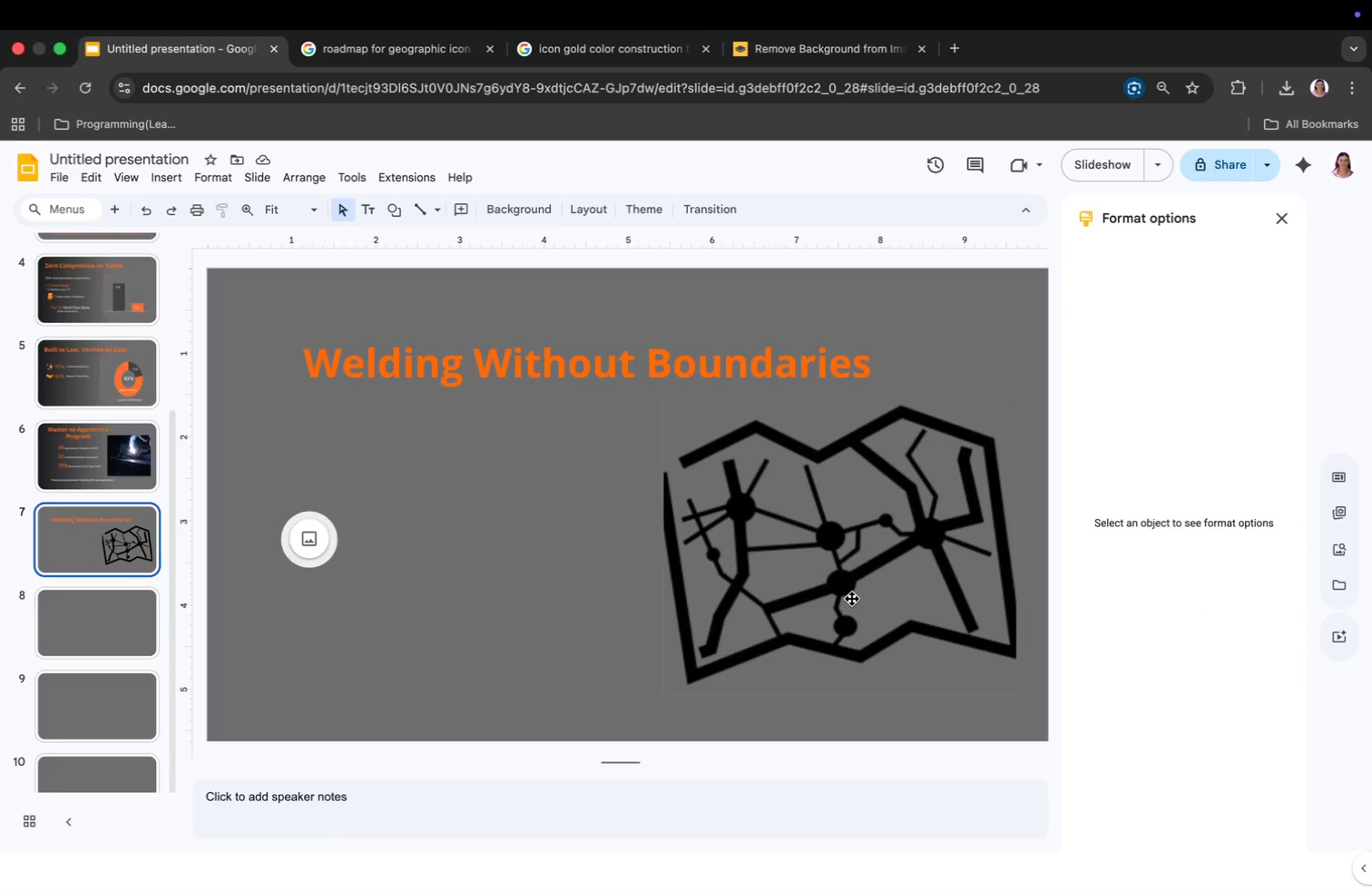 
wait(6.27)
 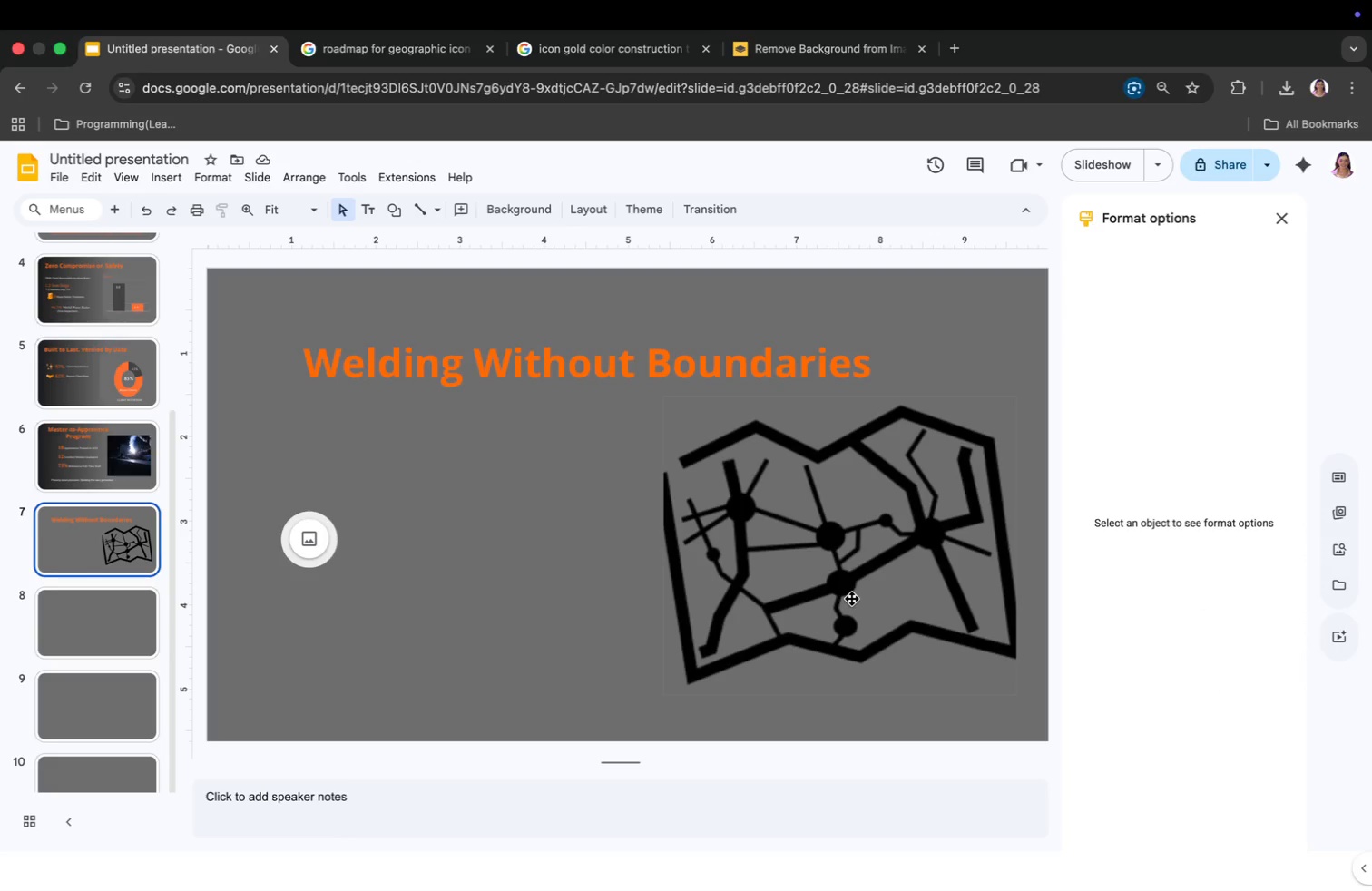 
left_click([287, 544])
 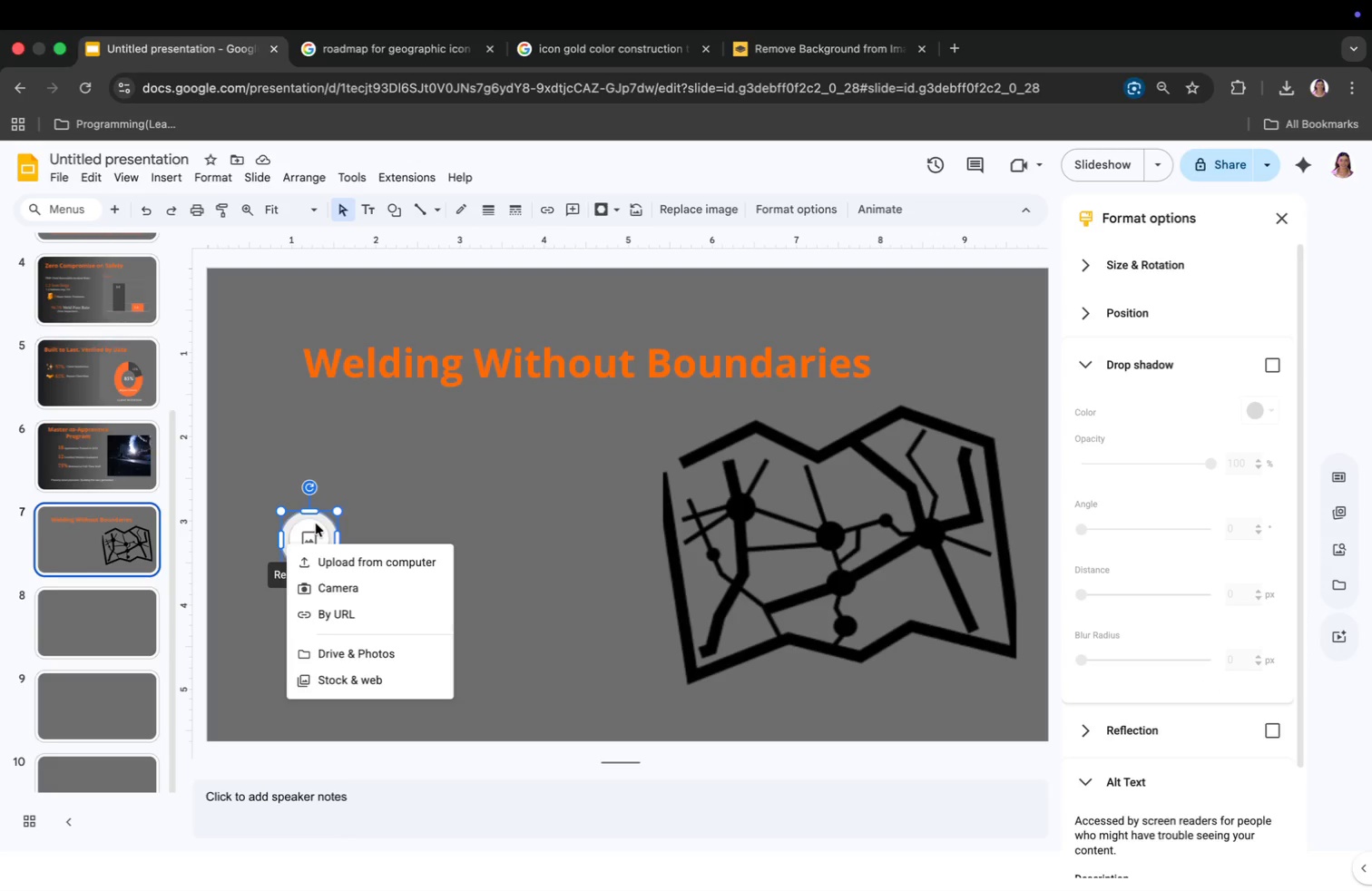 
key(Meta+CommandLeft)
 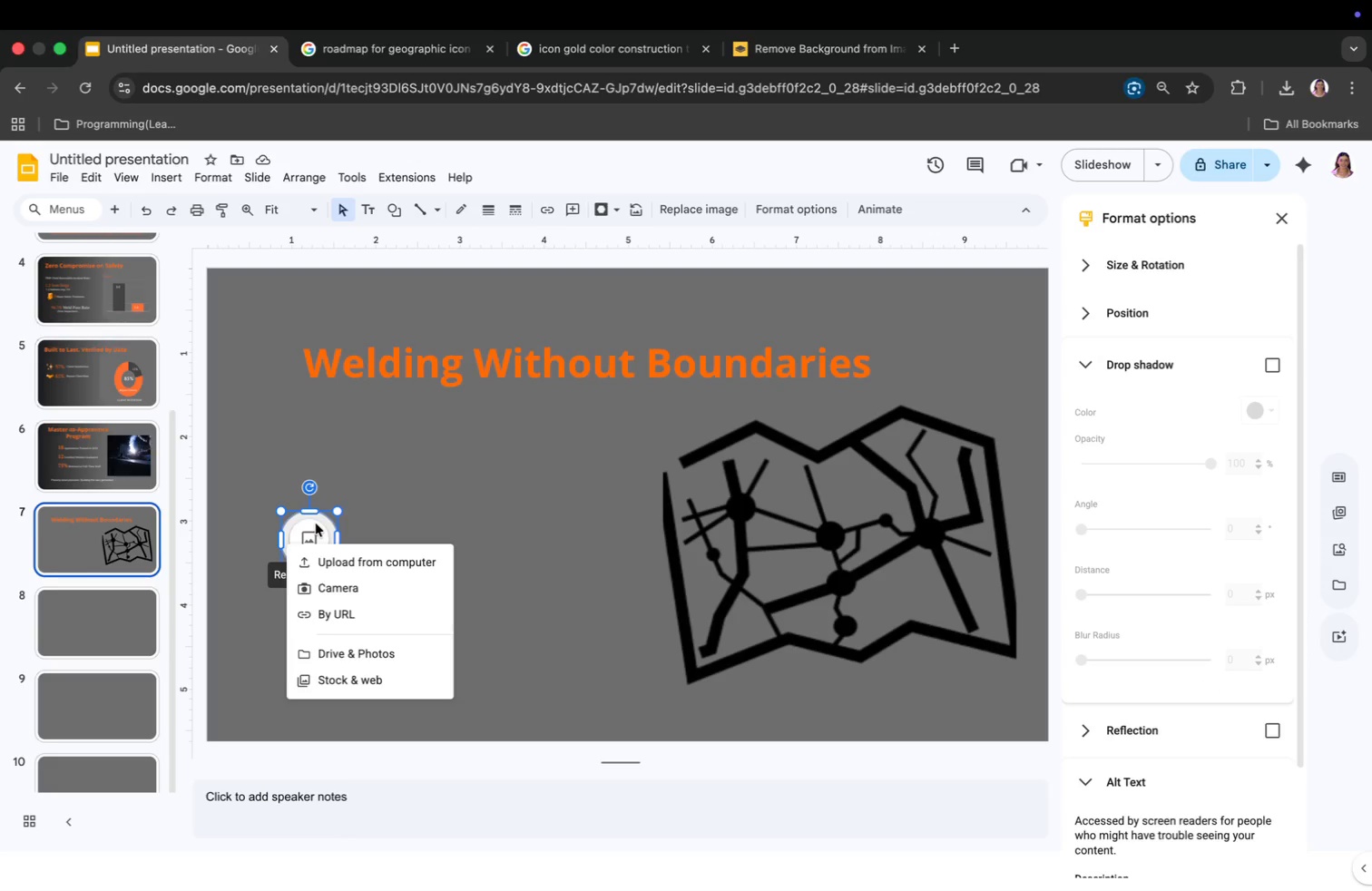 
key(Meta+C)
 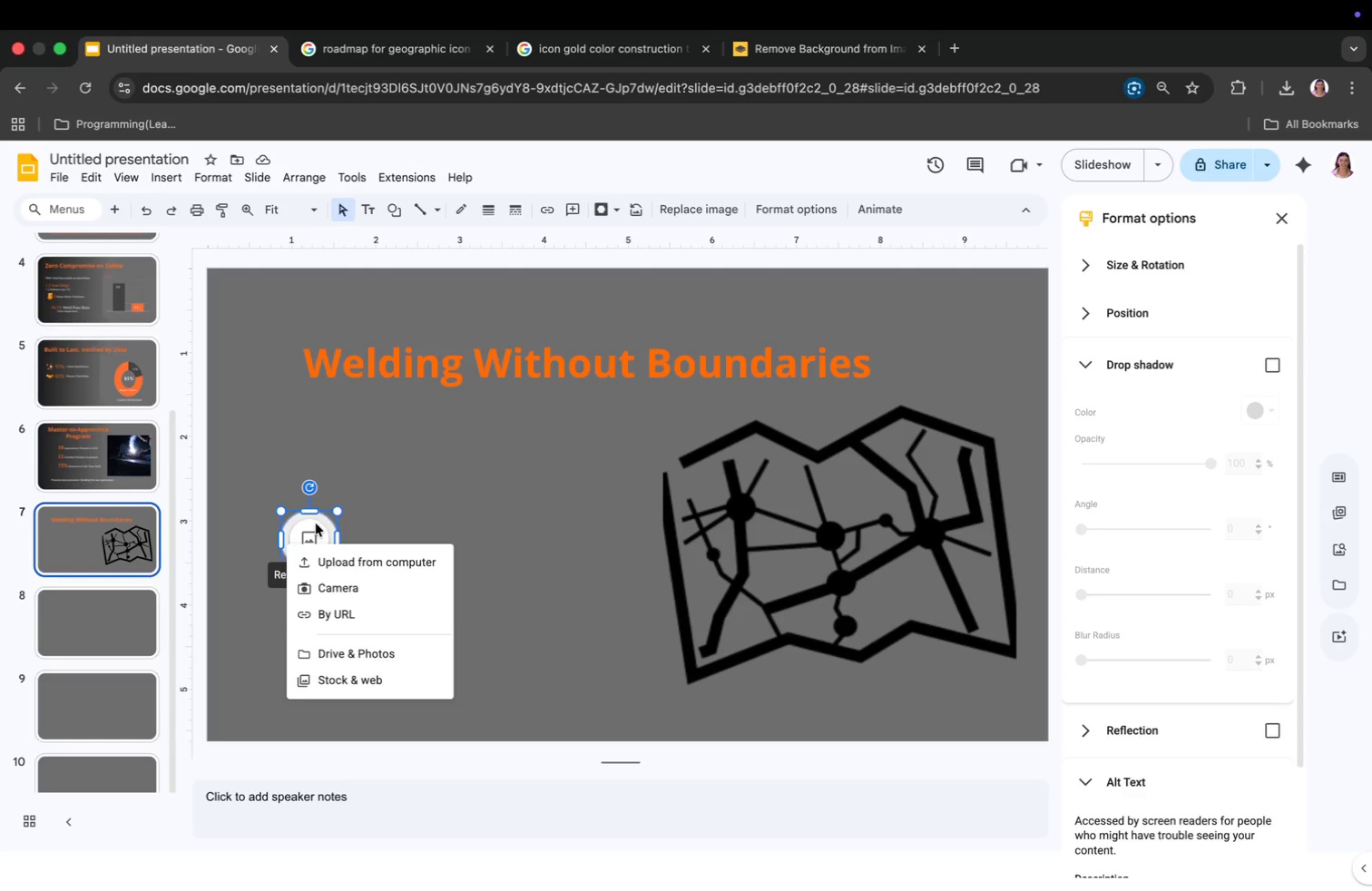 
key(Meta+V)
 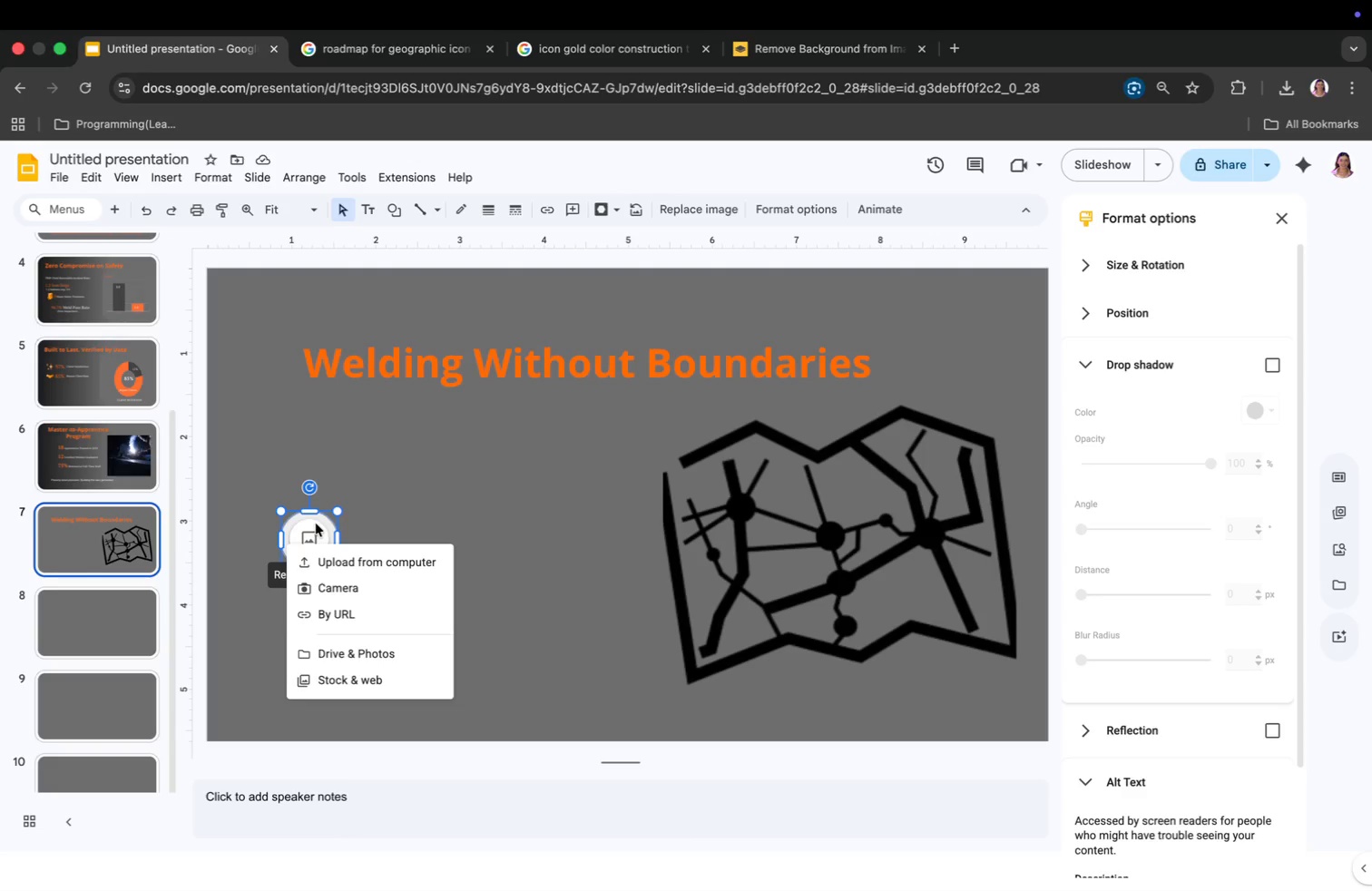 
left_click([426, 504])
 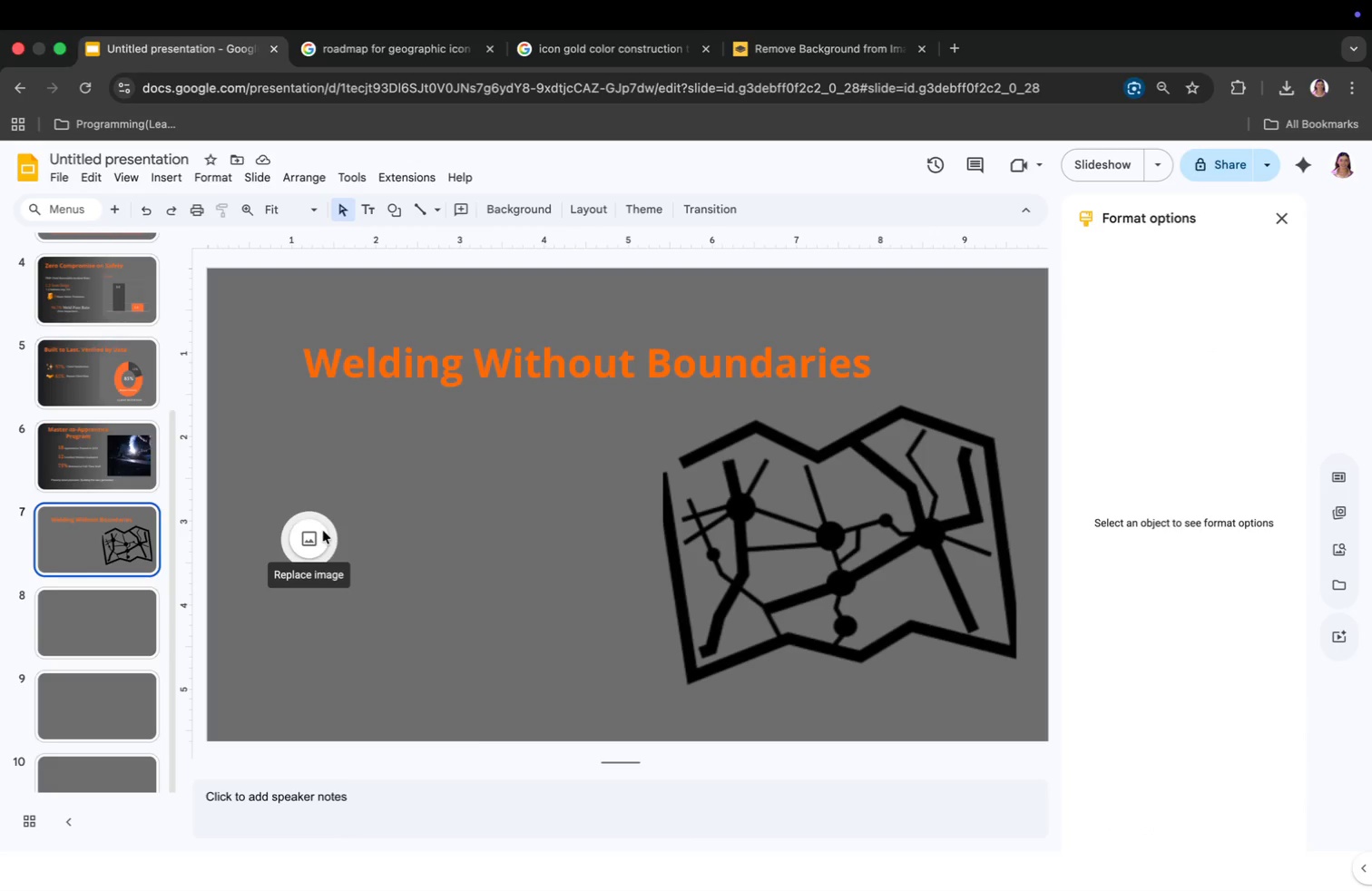 
left_click([323, 532])
 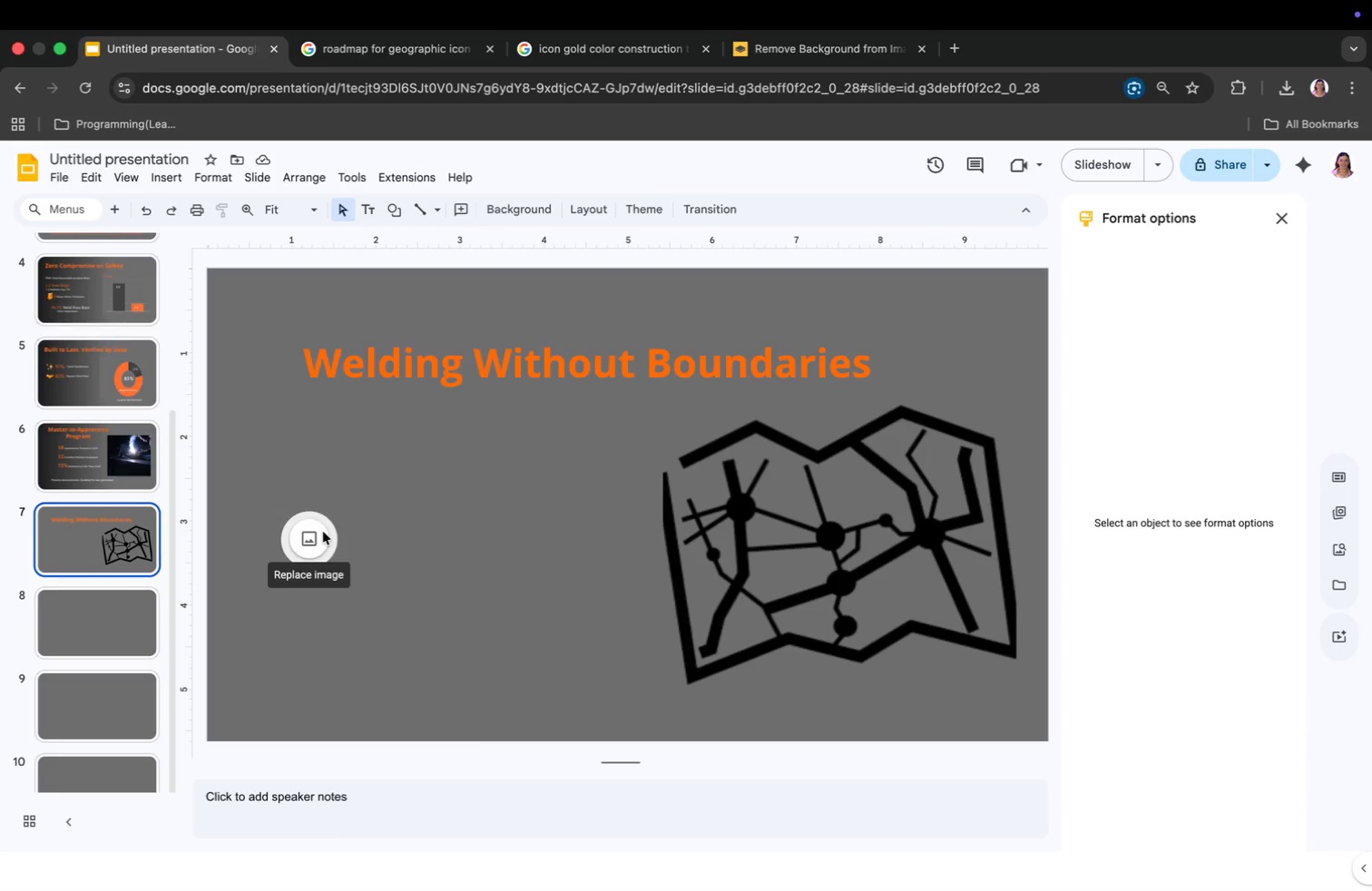 
key(Meta+C)
 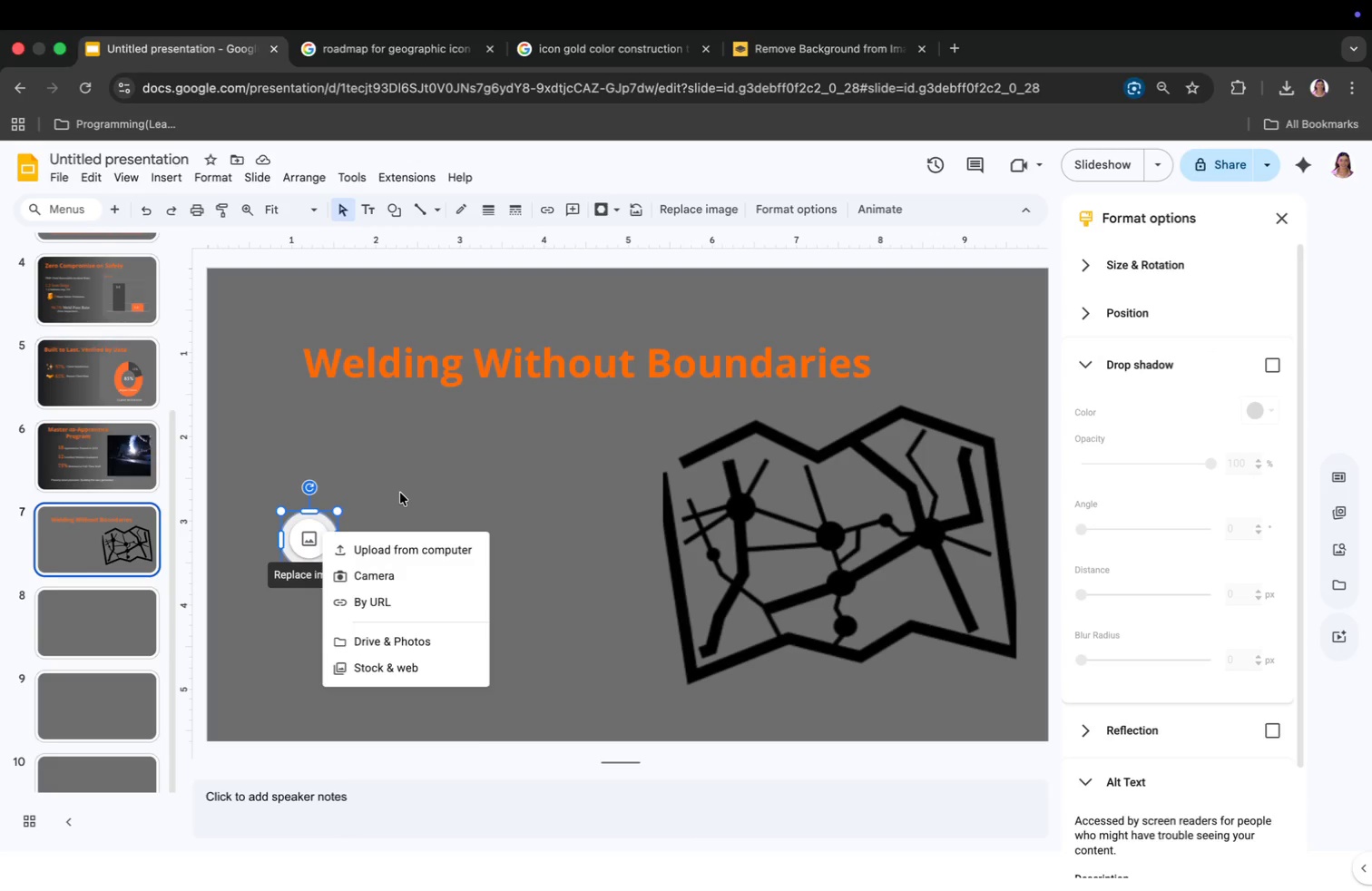 
left_click([429, 483])
 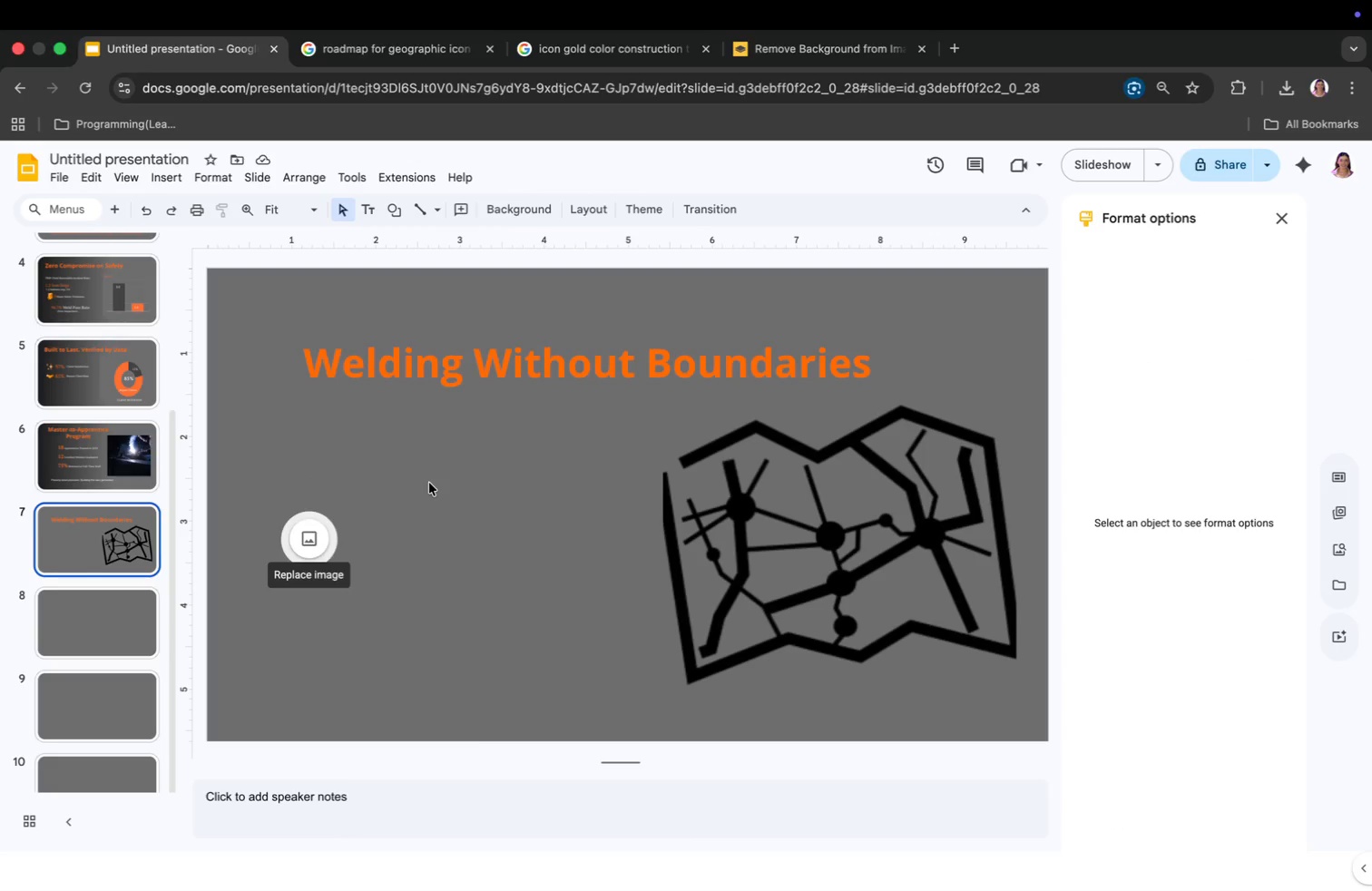 
key(Meta+V)
 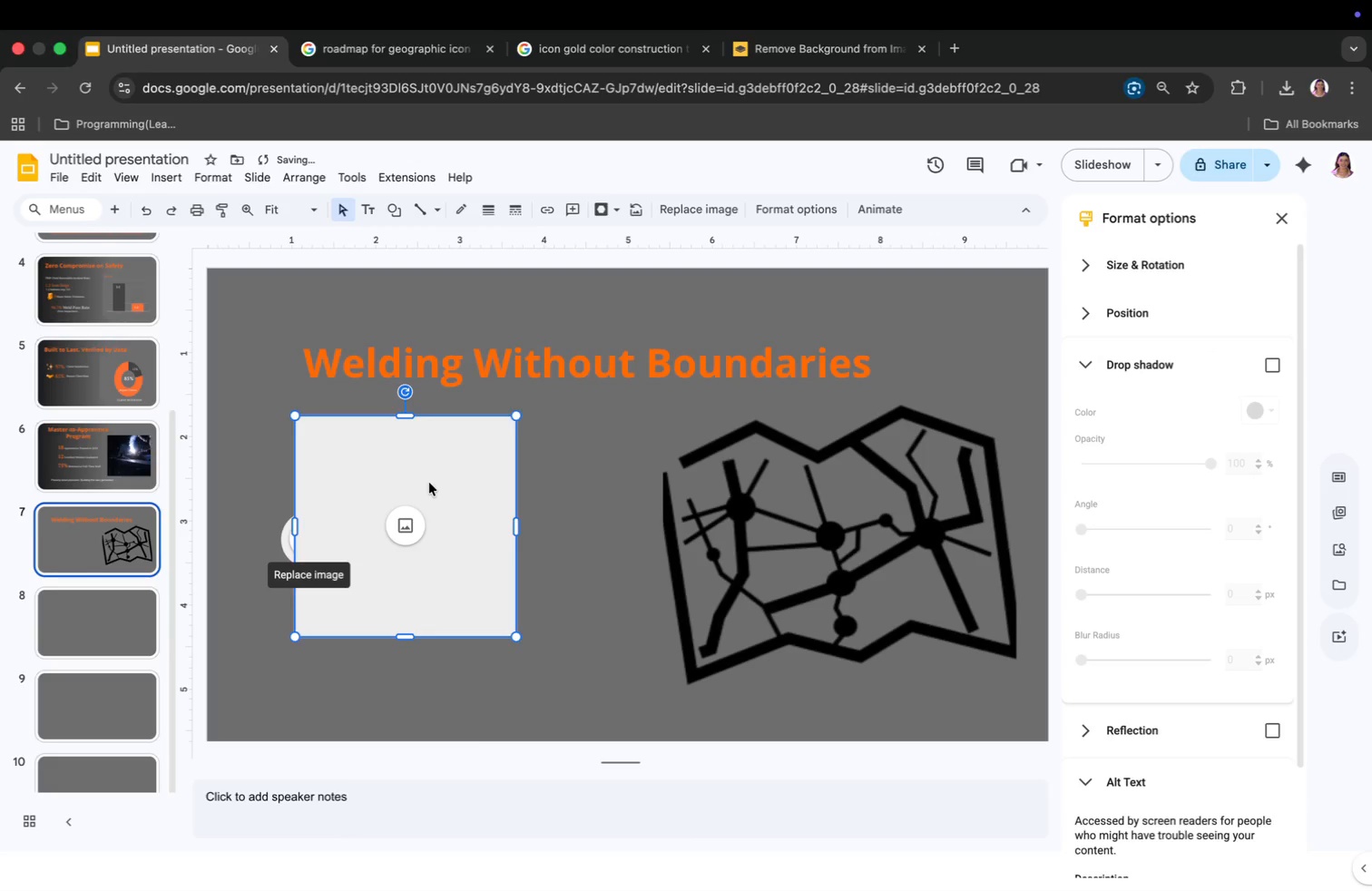 
key(Meta+V)
 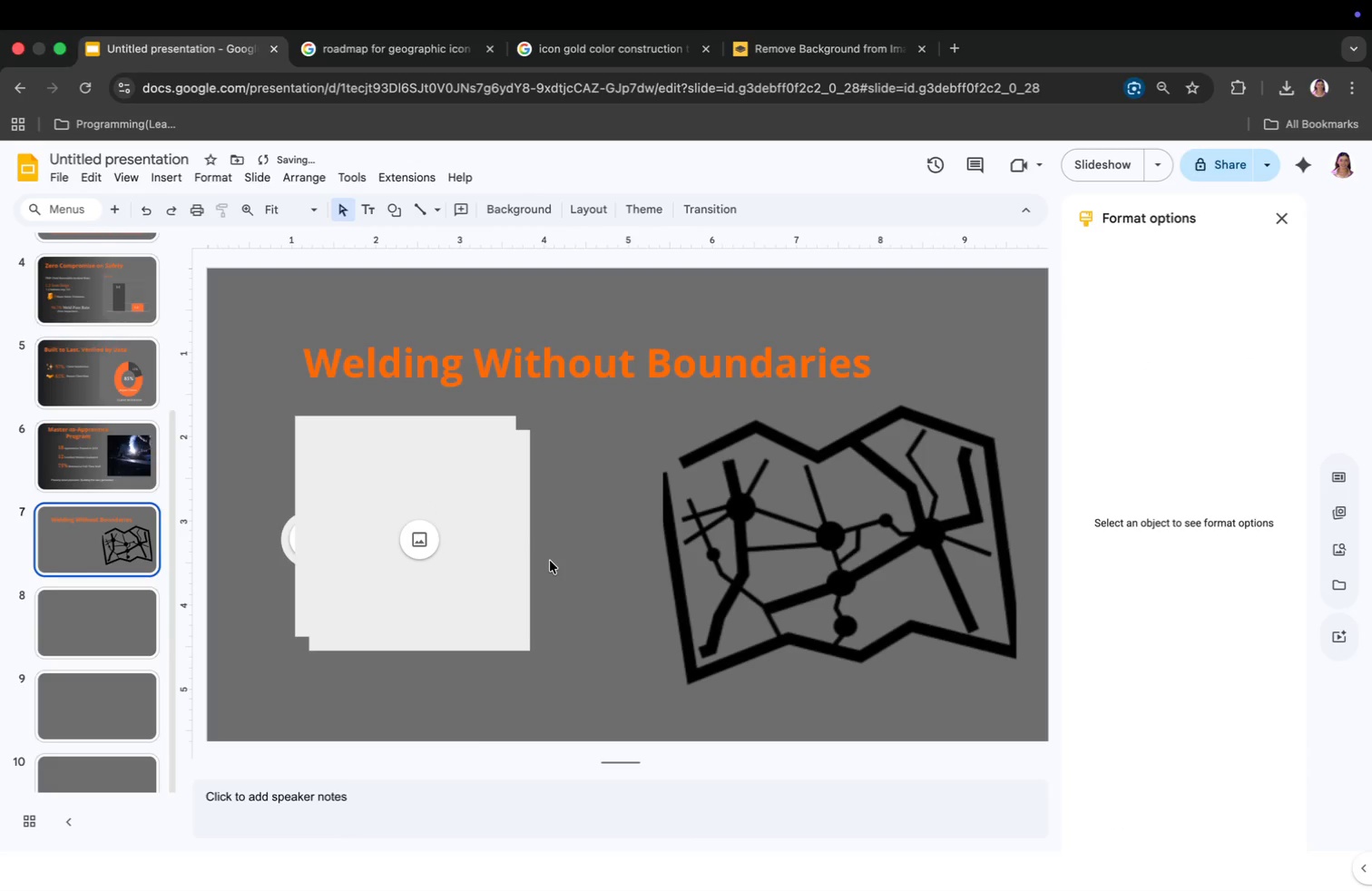 
key(Backspace)
 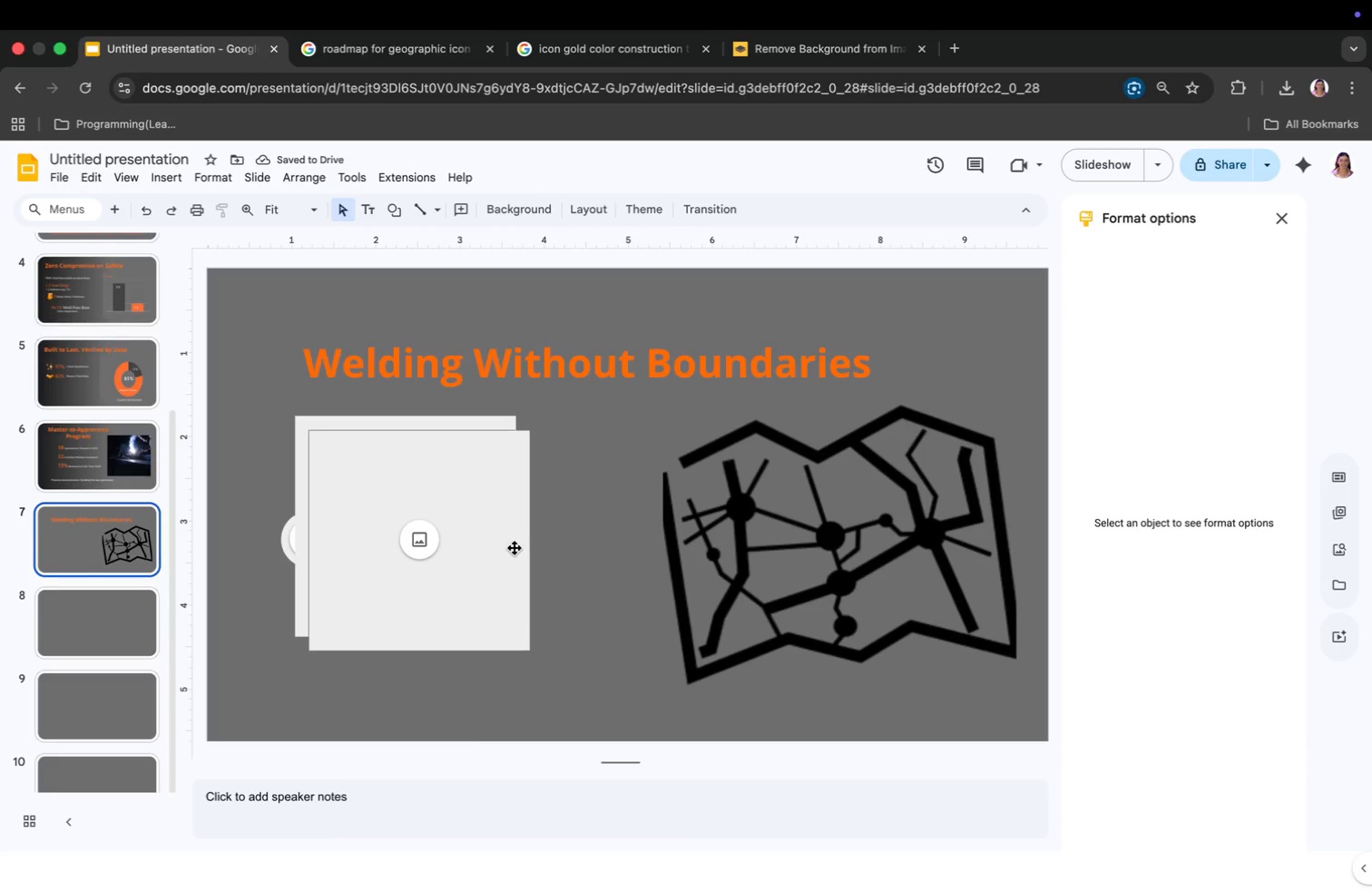 
left_click([505, 548])
 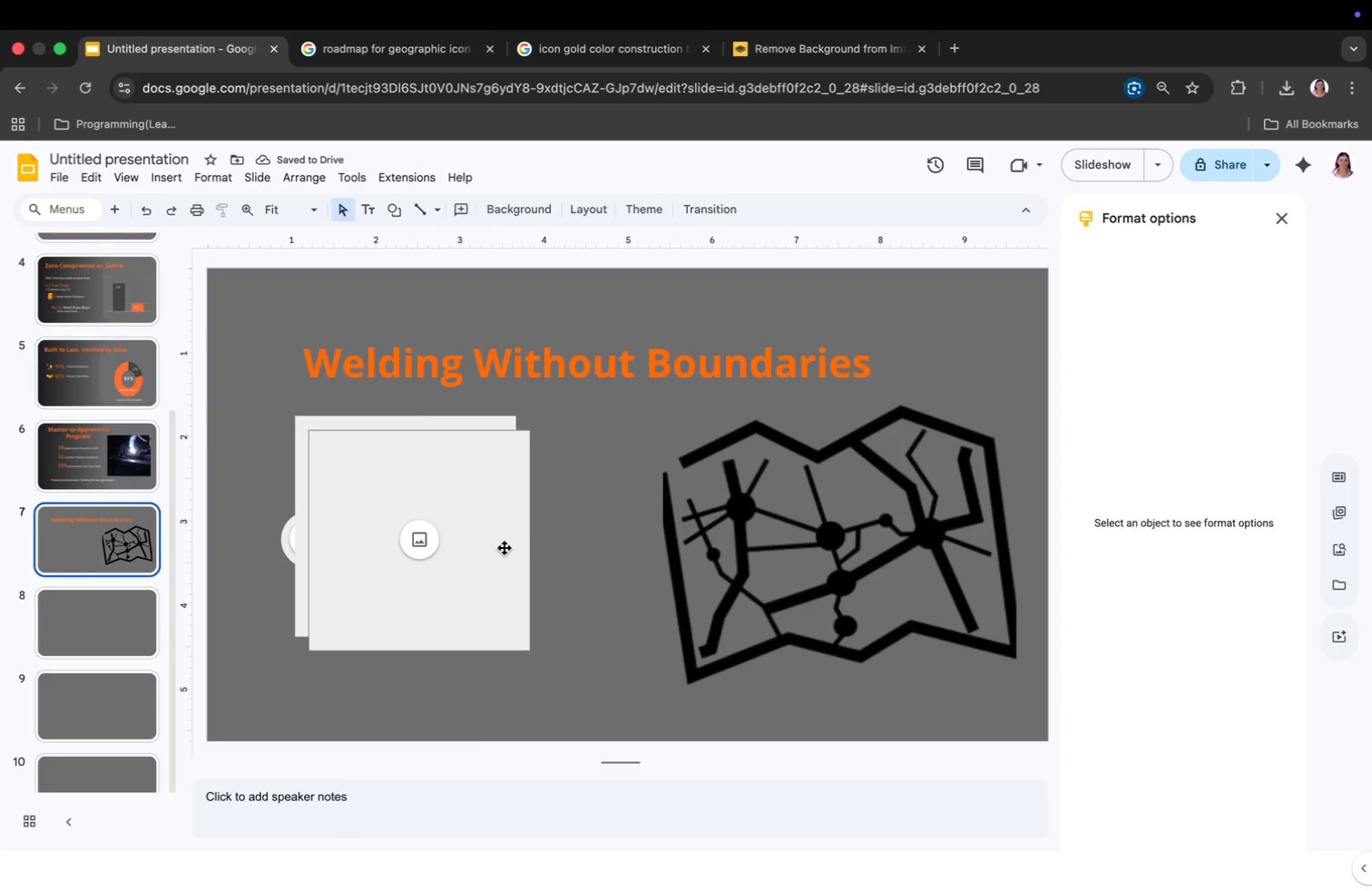 
key(Backspace)
 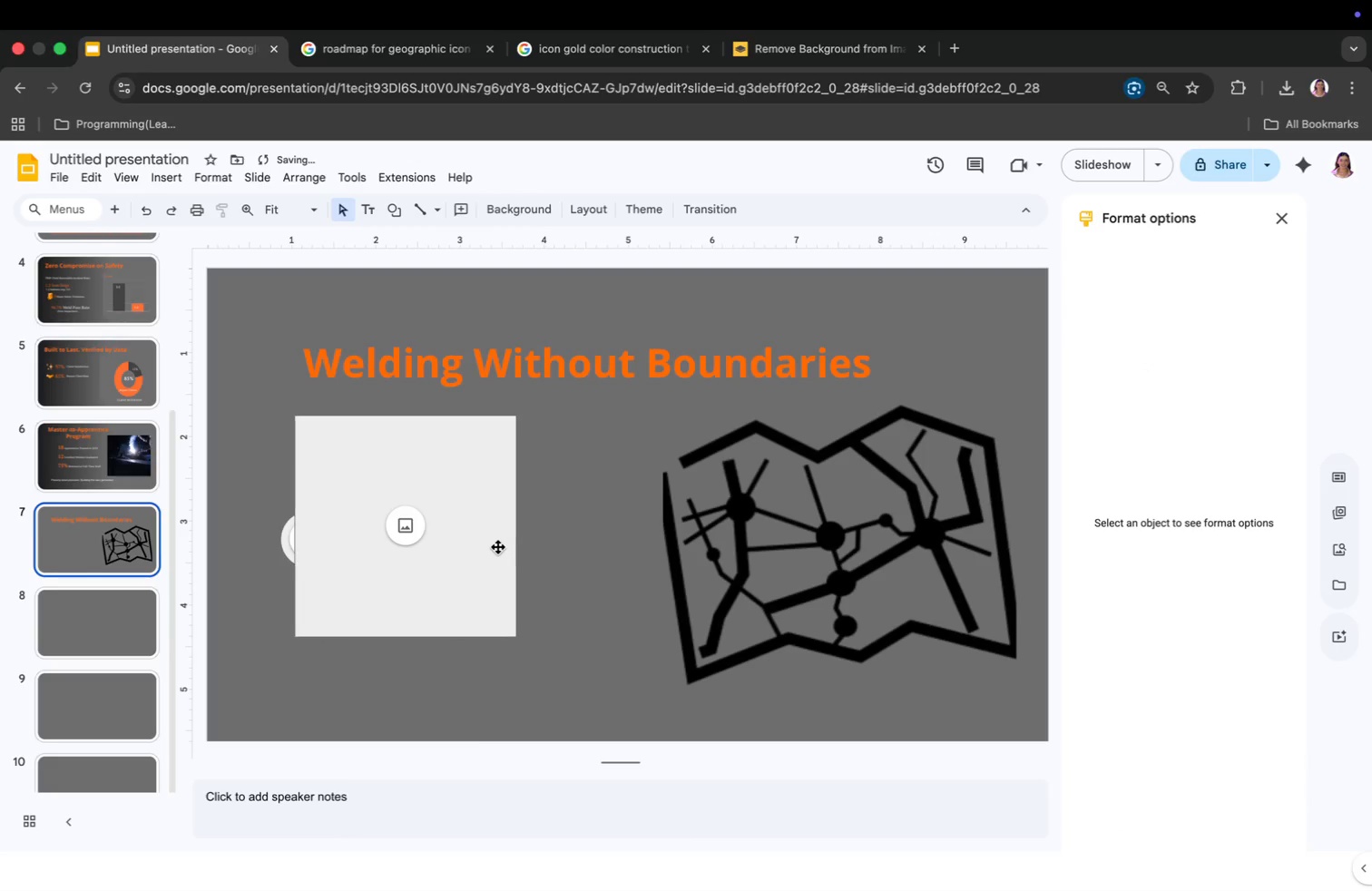 
double_click([497, 546])
 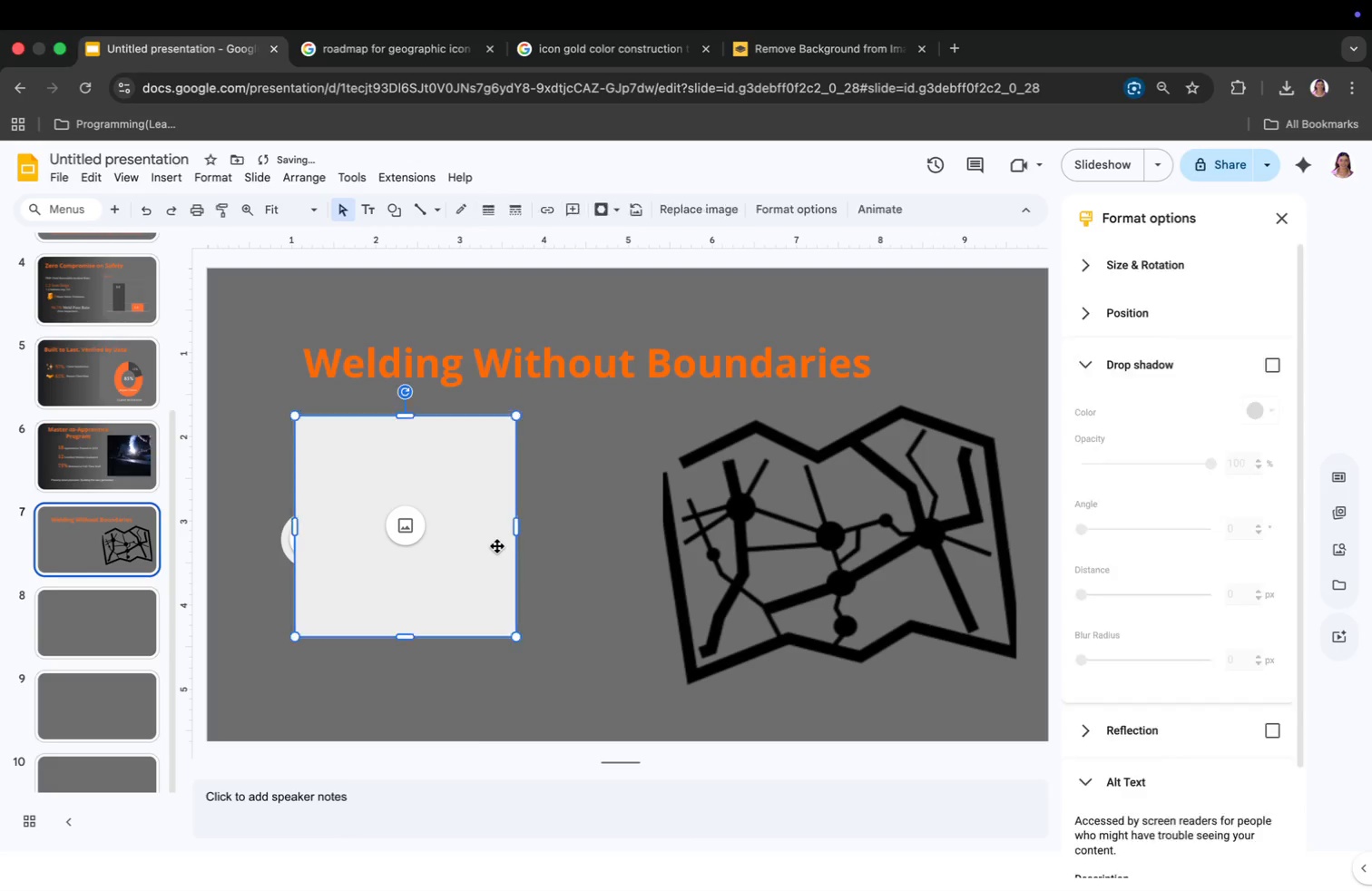 
key(Backspace)
 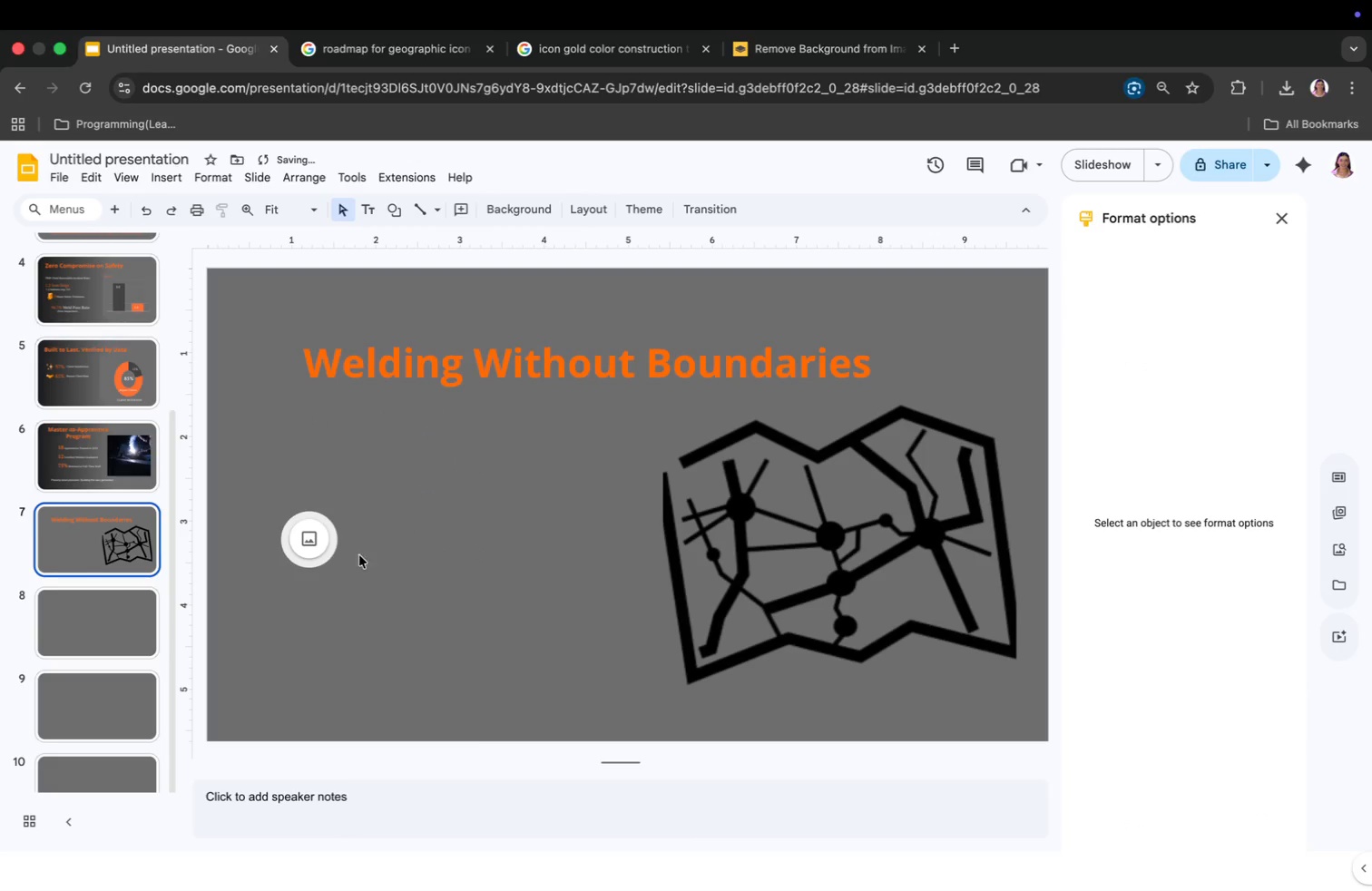 
right_click([337, 548])
 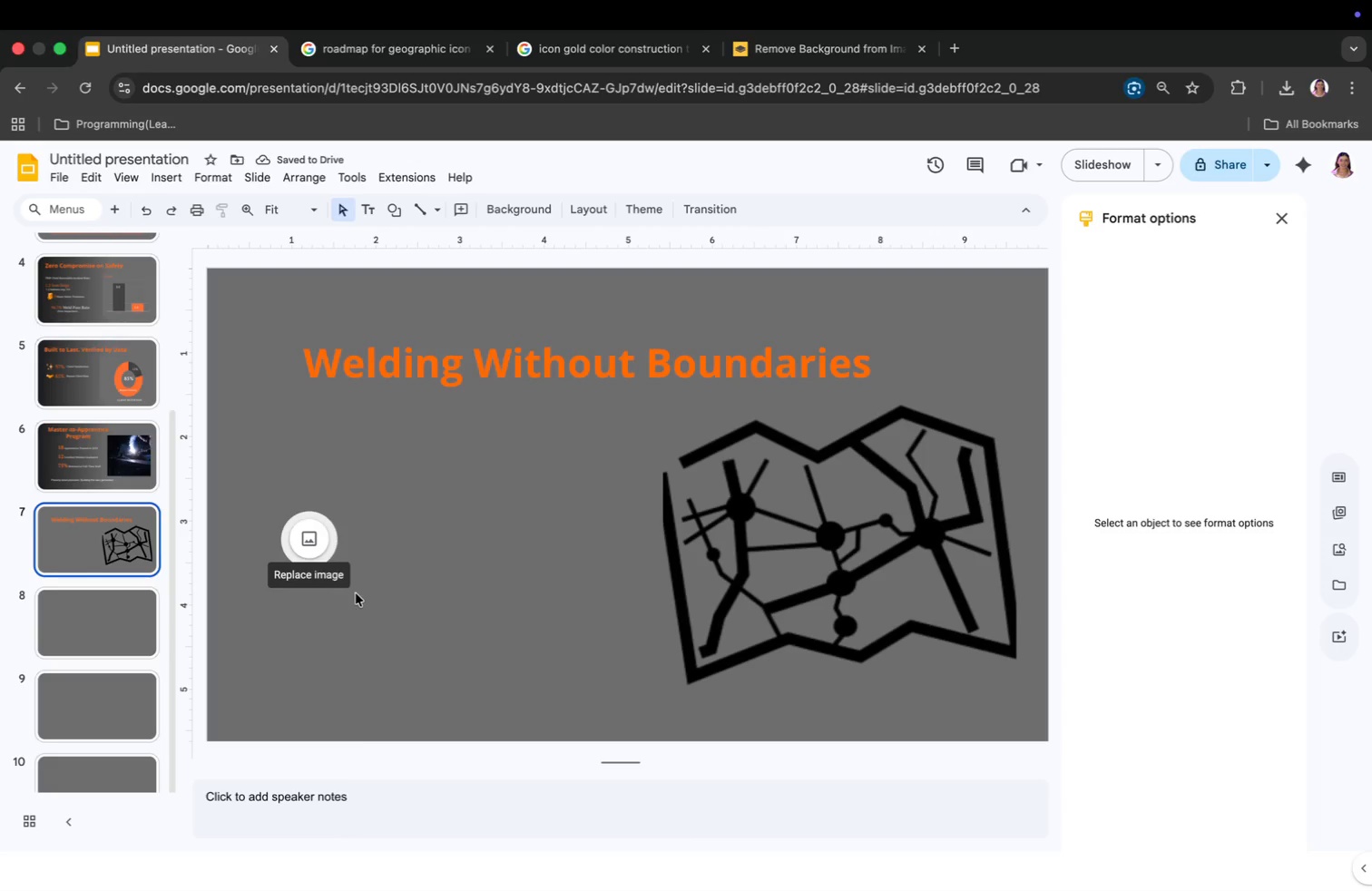 
right_click([330, 552])
 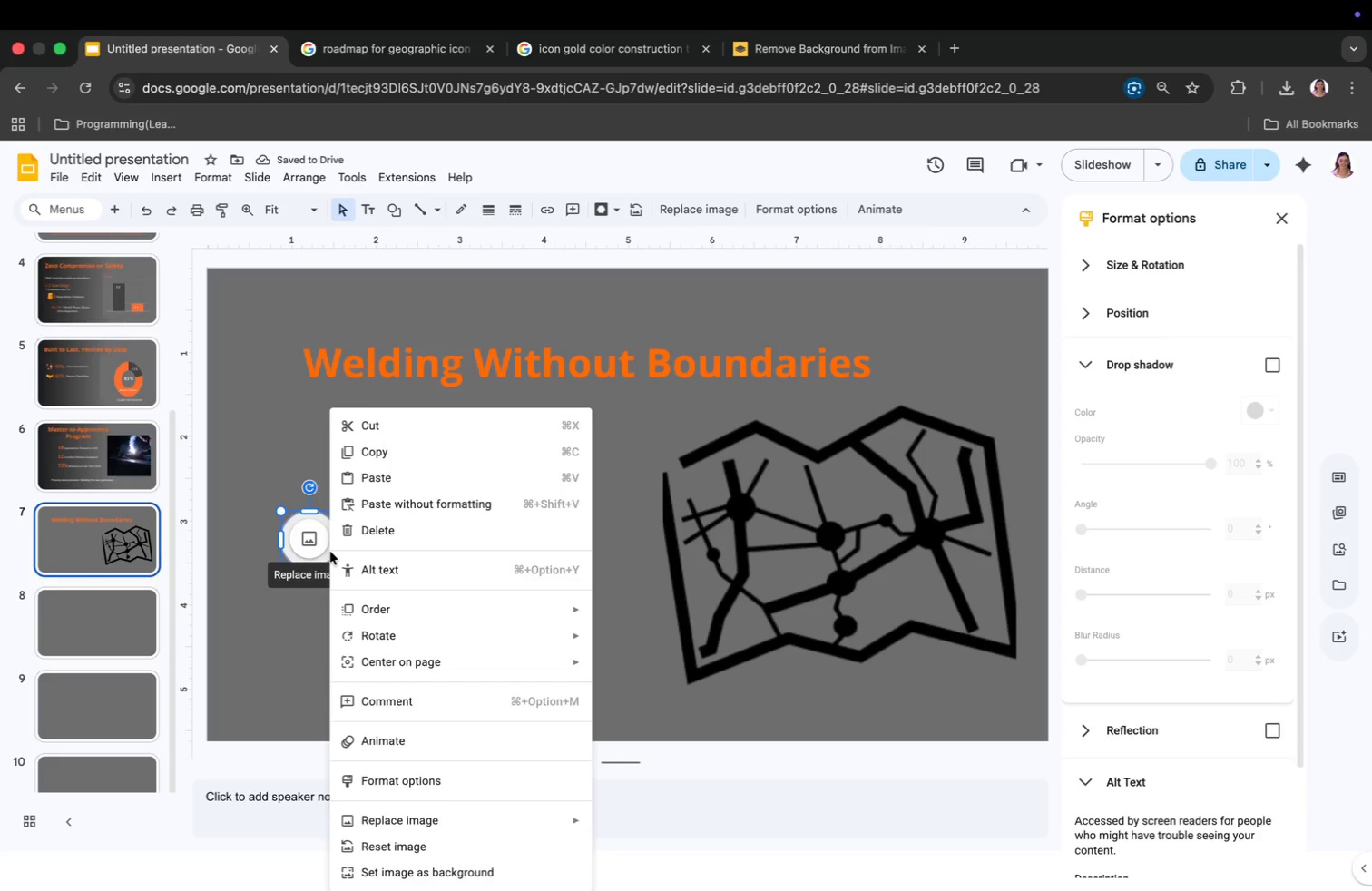 
left_click([385, 455])
 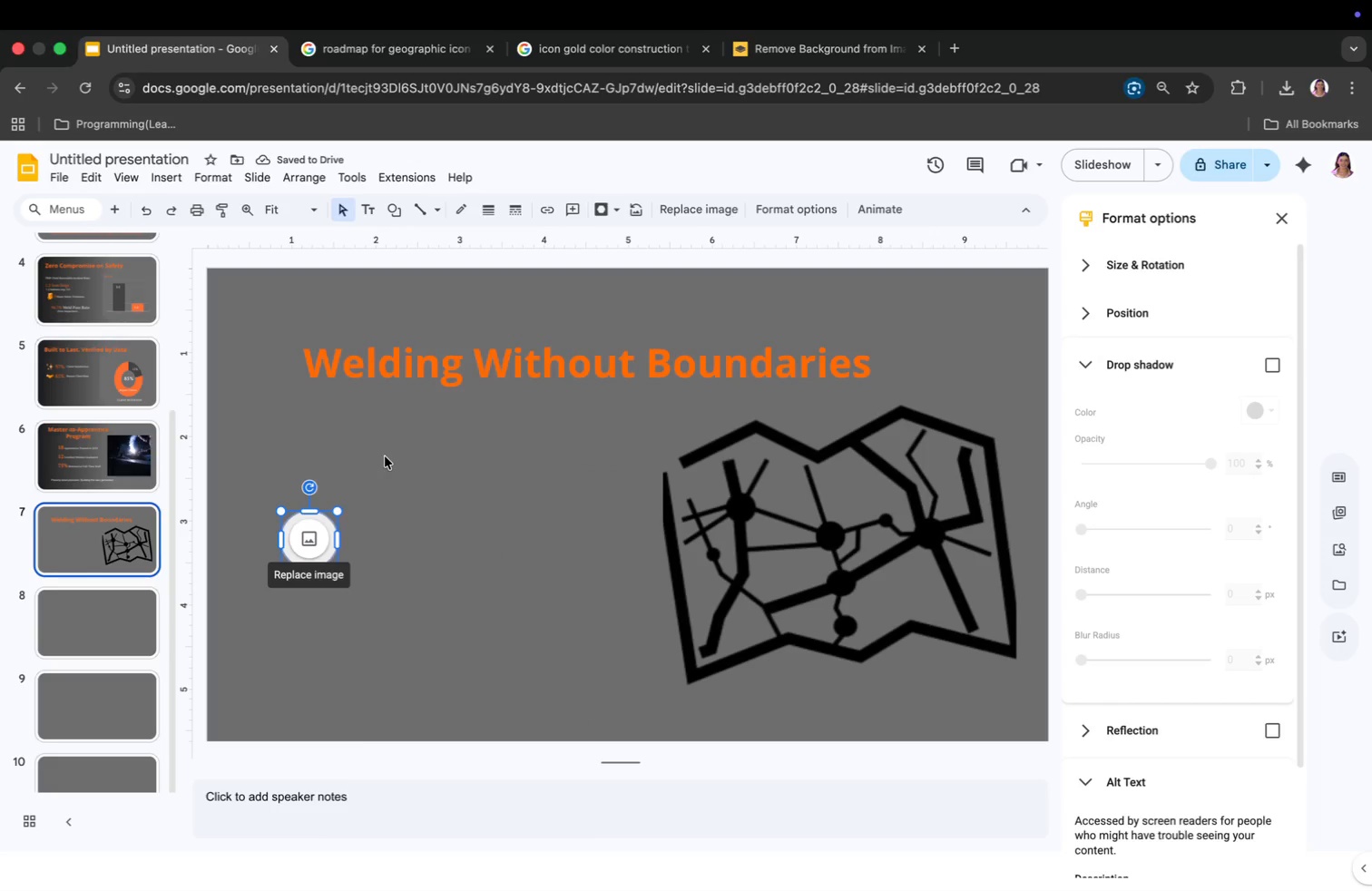 
key(Meta+V)
 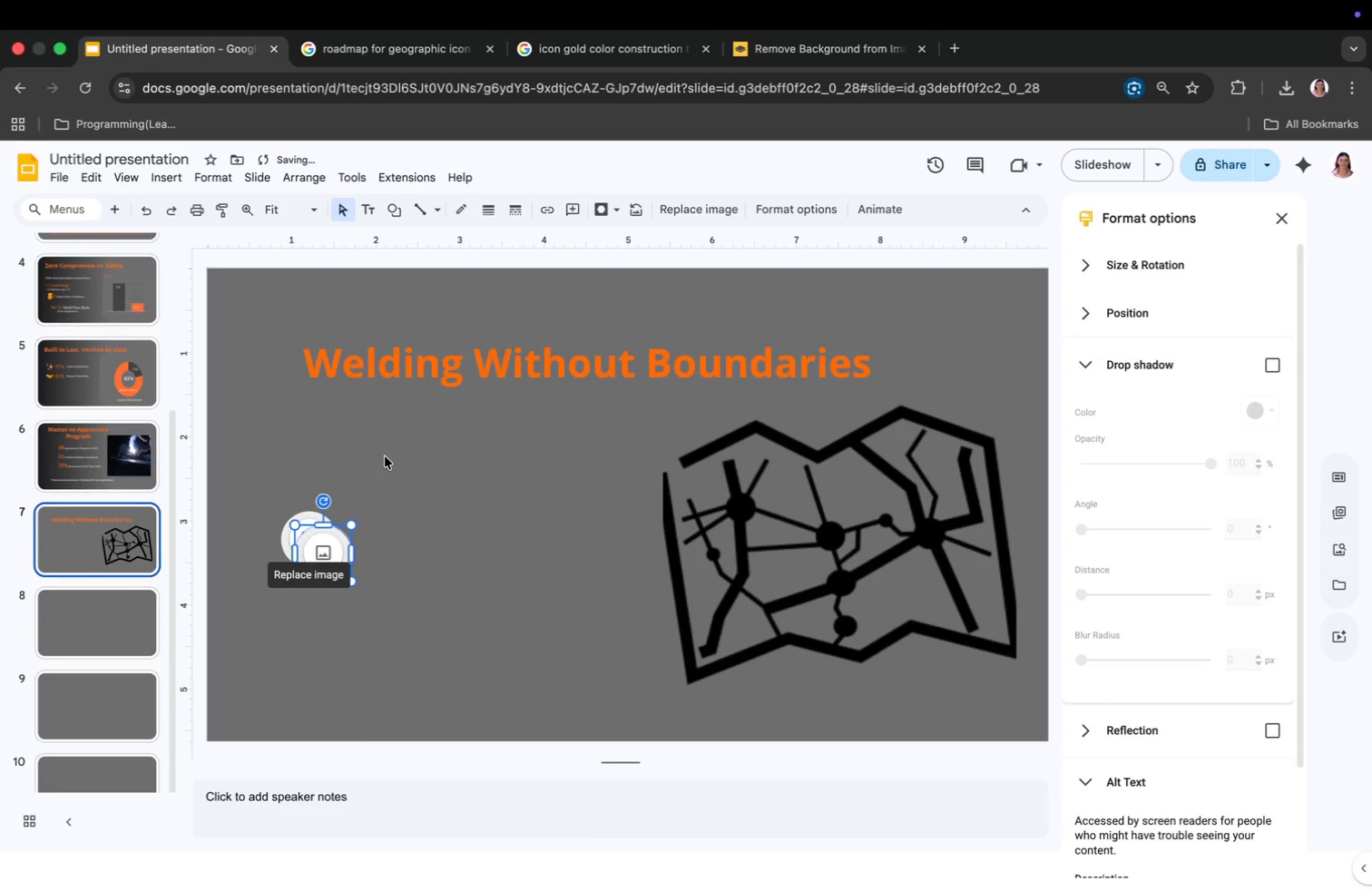 
key(Meta+V)
 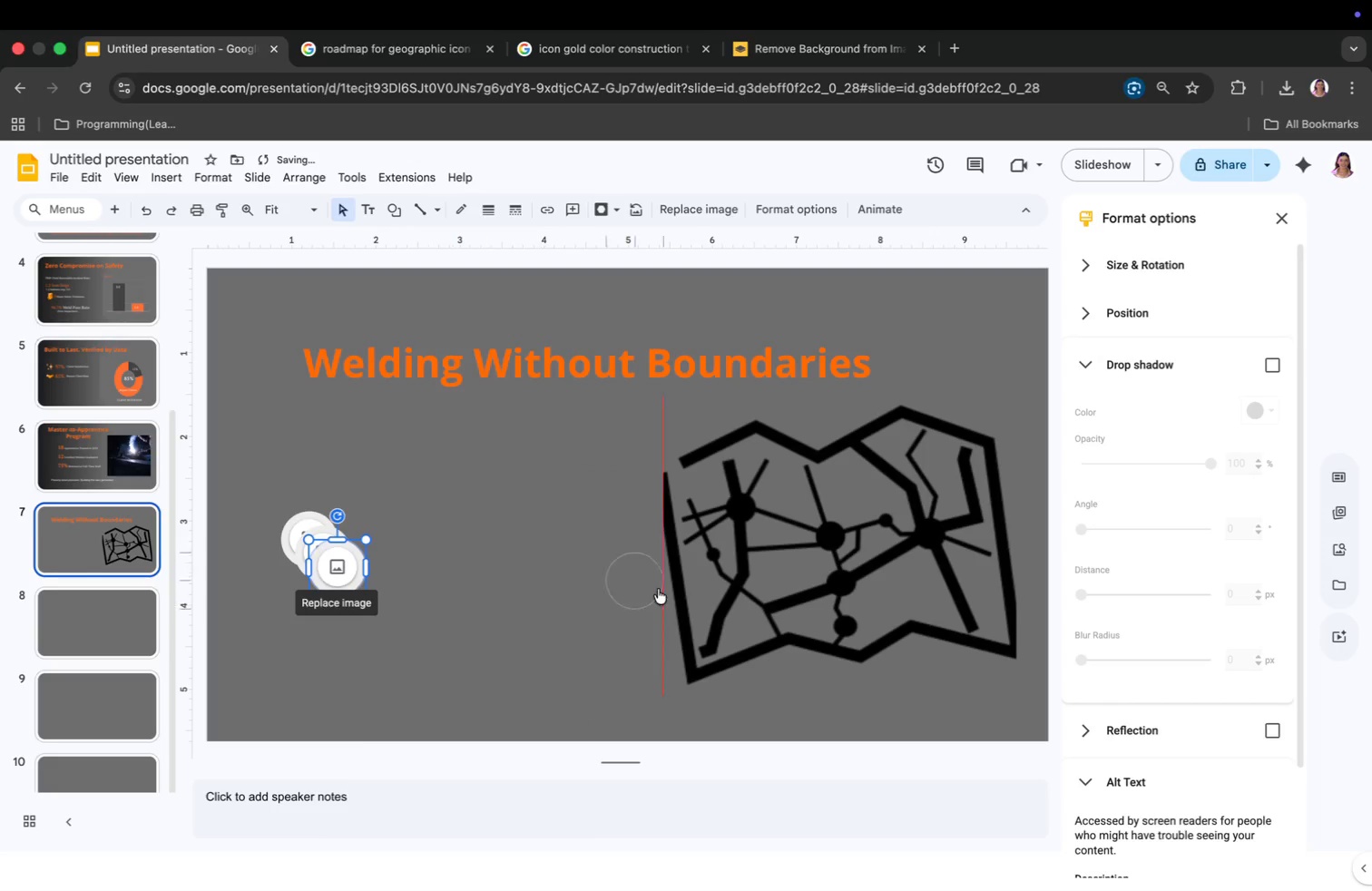 
left_click_drag(start_coordinate=[342, 574], to_coordinate=[750, 523])
 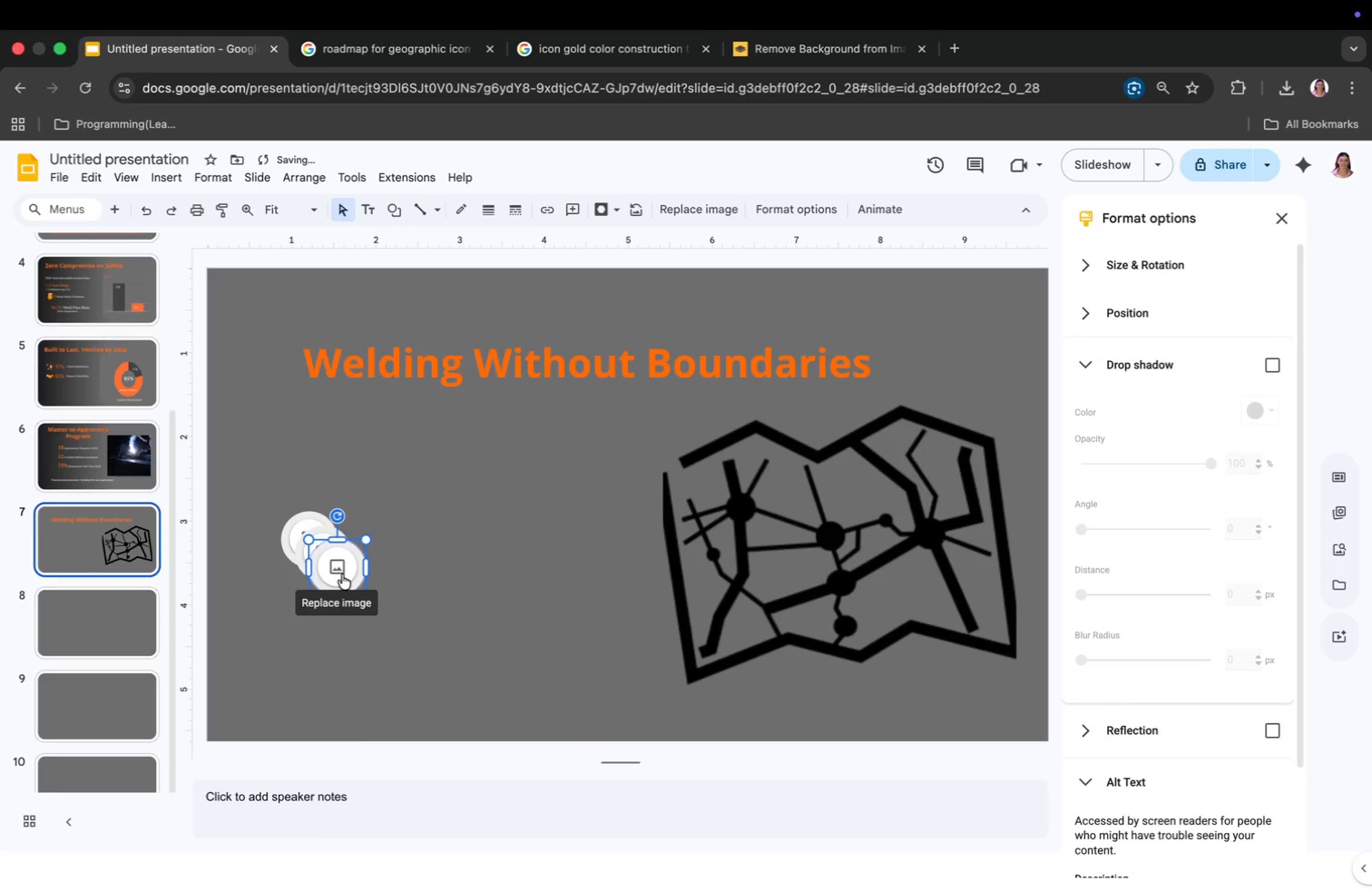 
left_click_drag(start_coordinate=[323, 551], to_coordinate=[936, 543])
 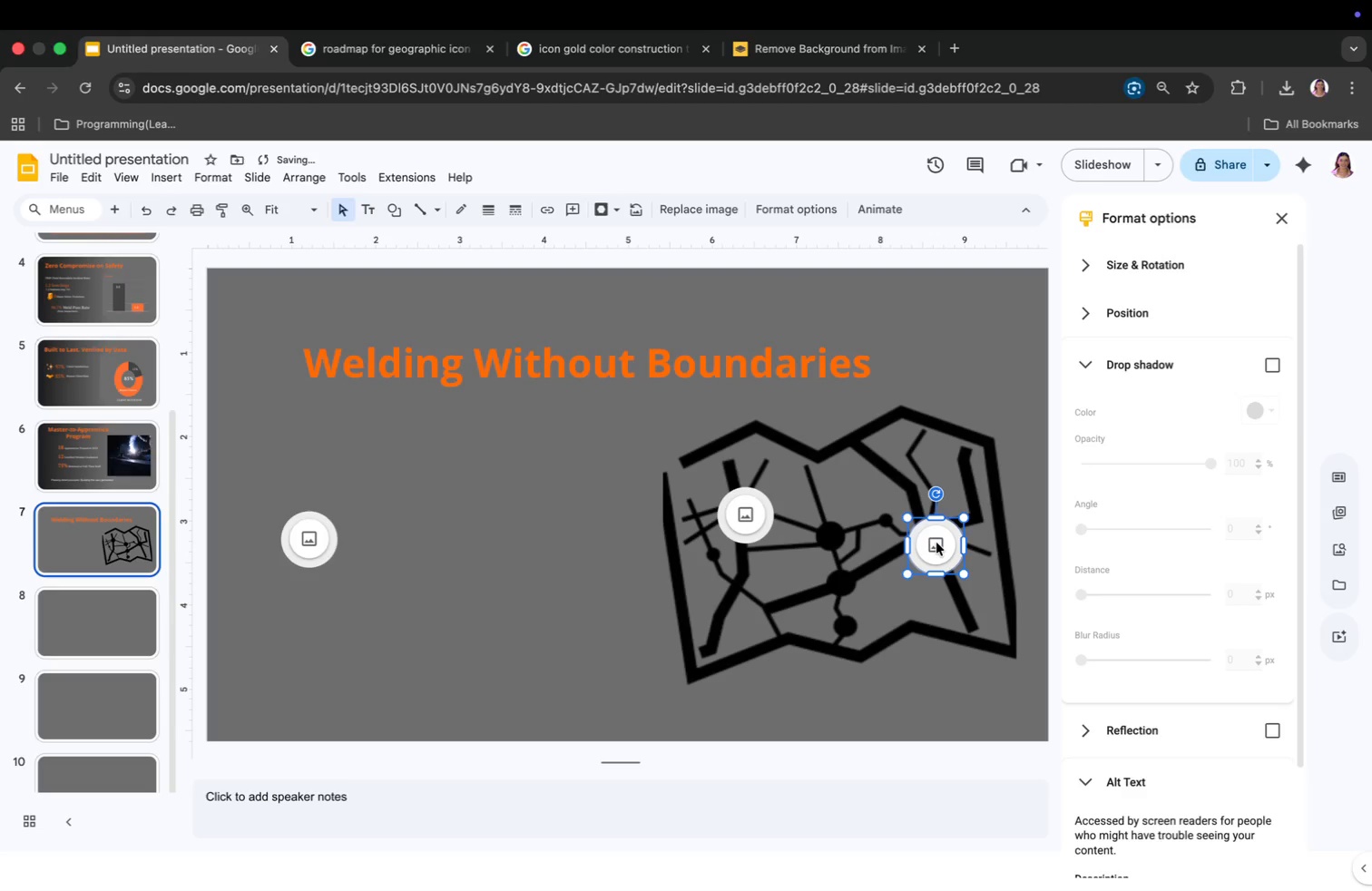 
key(Meta+V)
 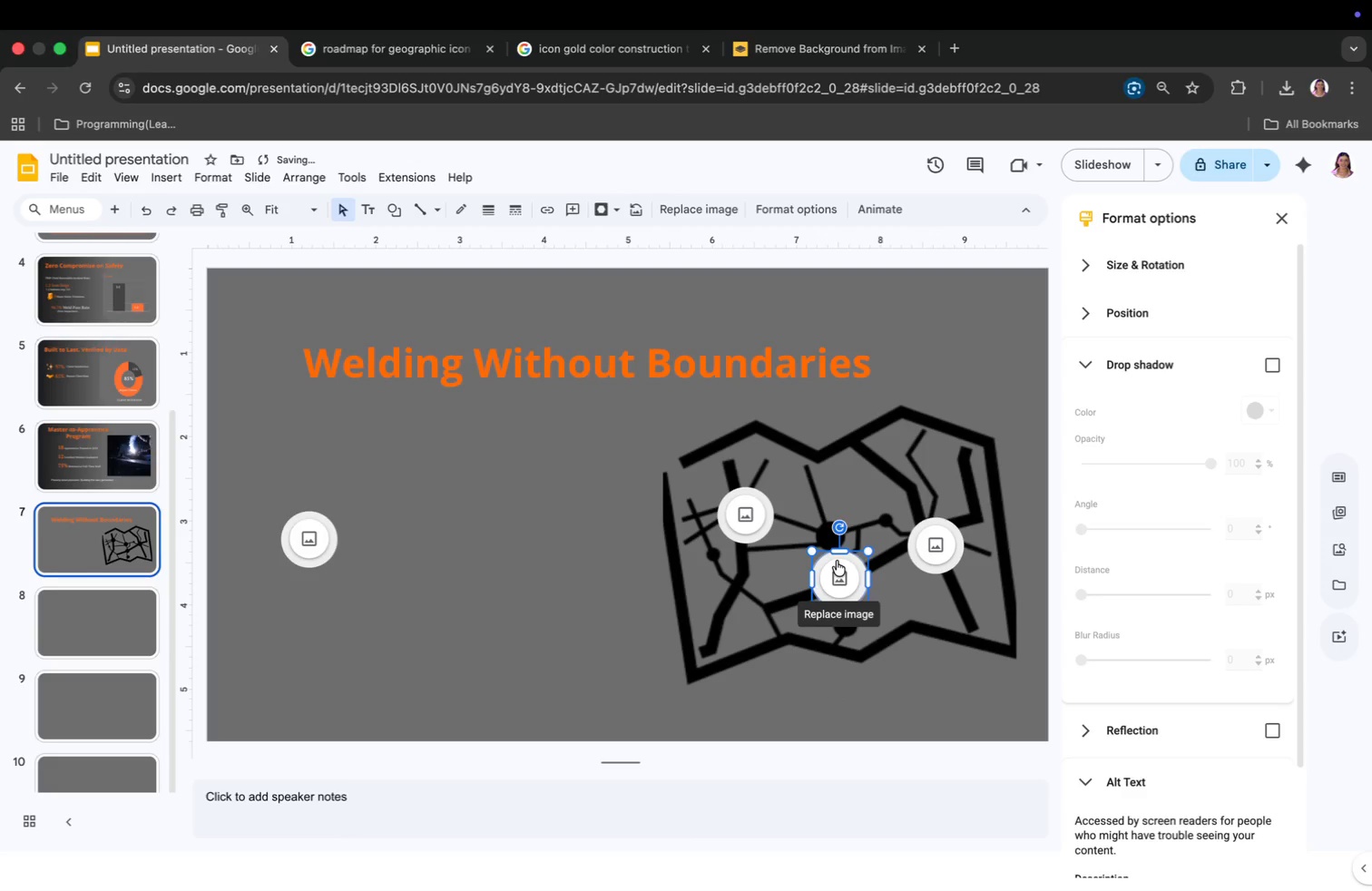 
left_click_drag(start_coordinate=[351, 563], to_coordinate=[842, 561])
 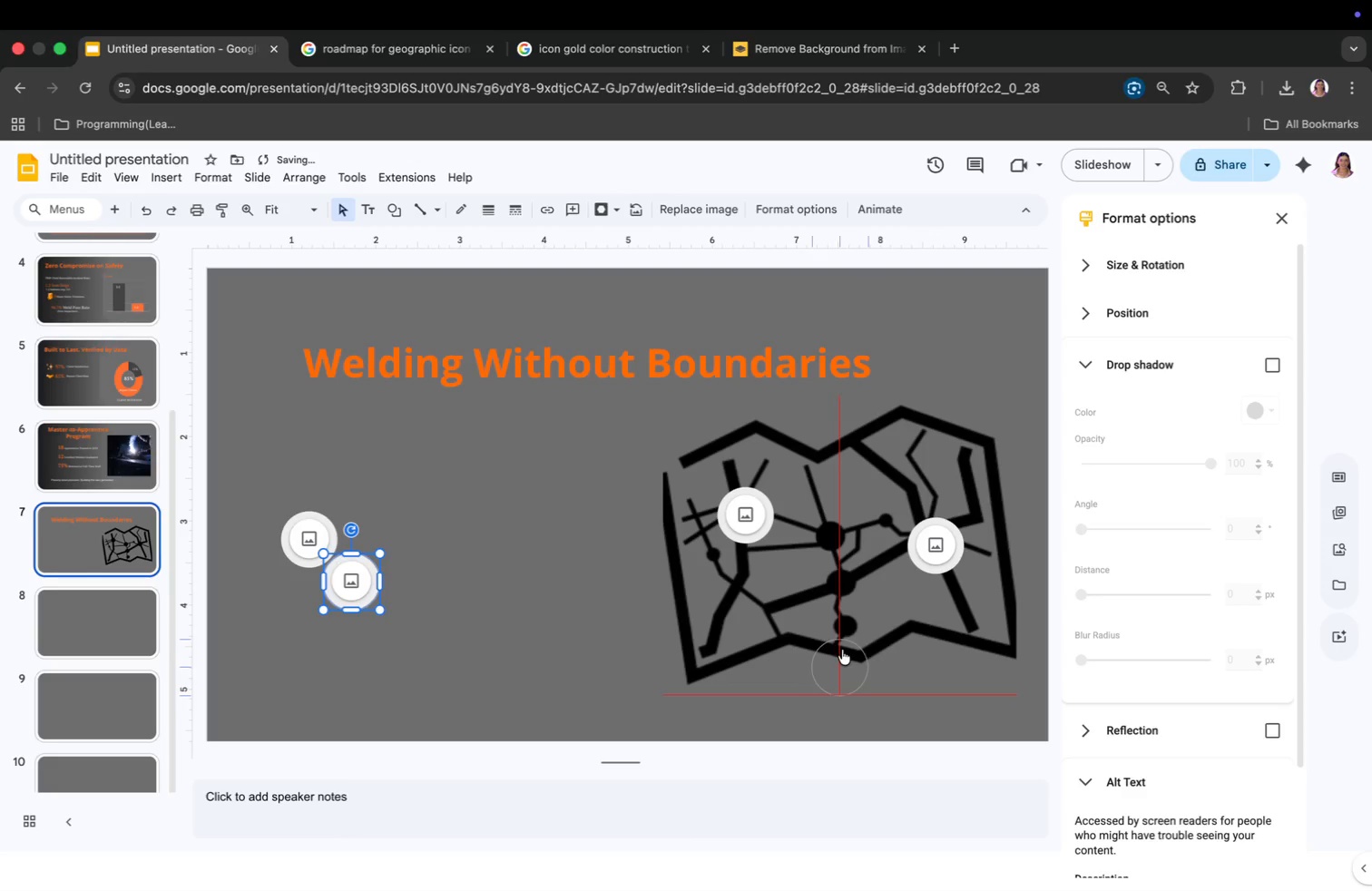 
left_click_drag(start_coordinate=[318, 551], to_coordinate=[822, 470])
 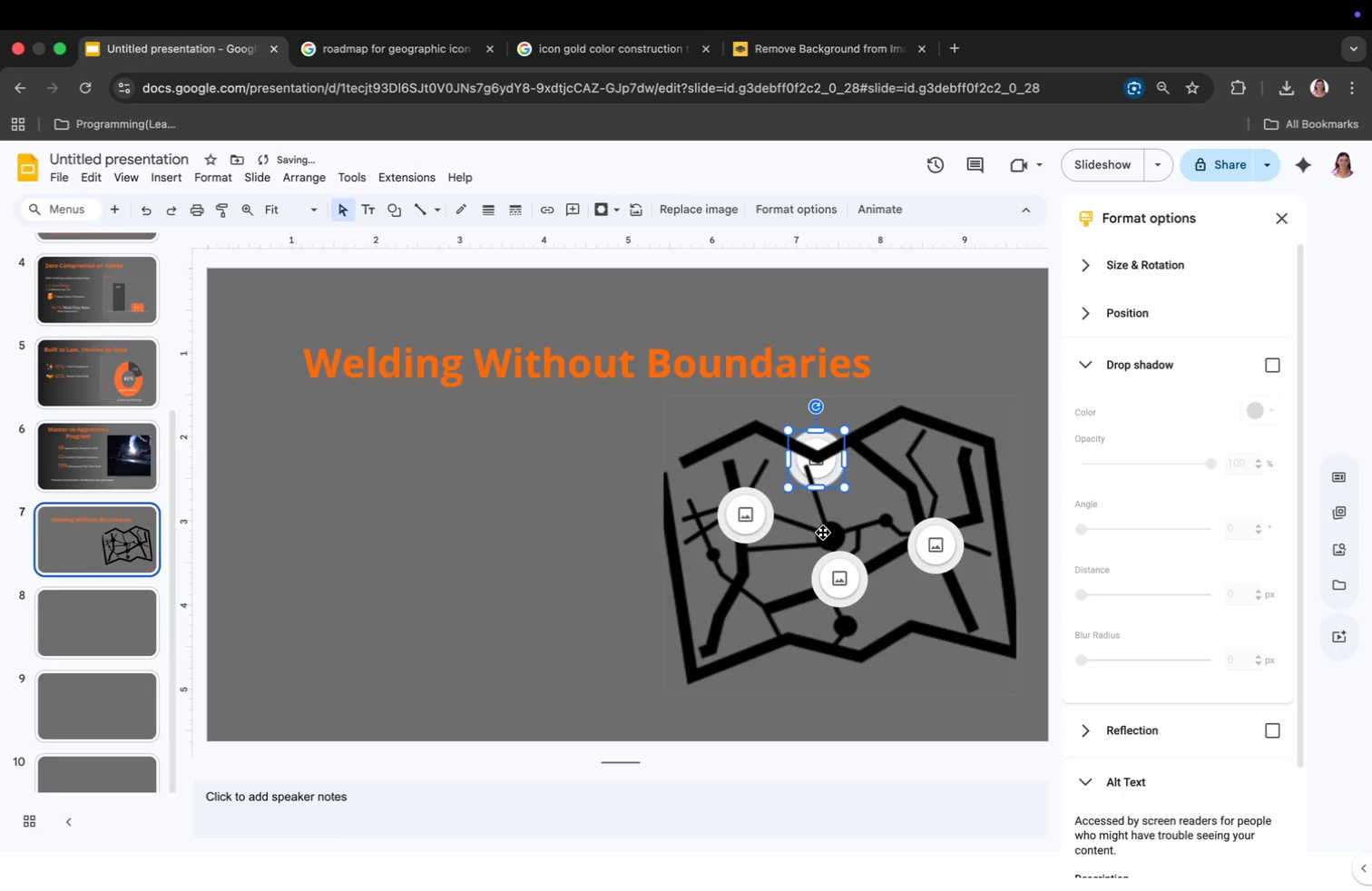 
left_click_drag(start_coordinate=[823, 469], to_coordinate=[827, 474])
 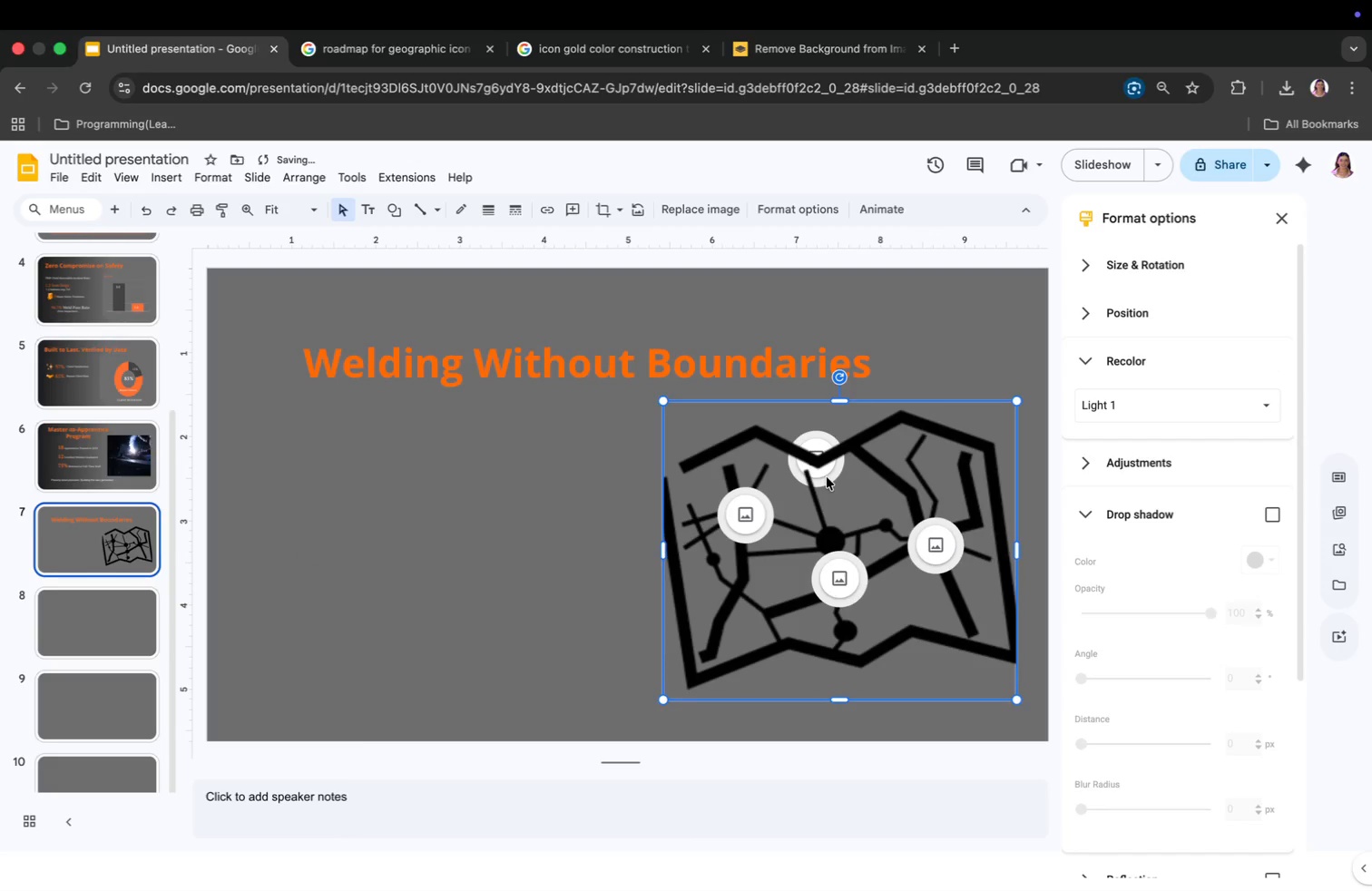 
left_click([819, 444])
 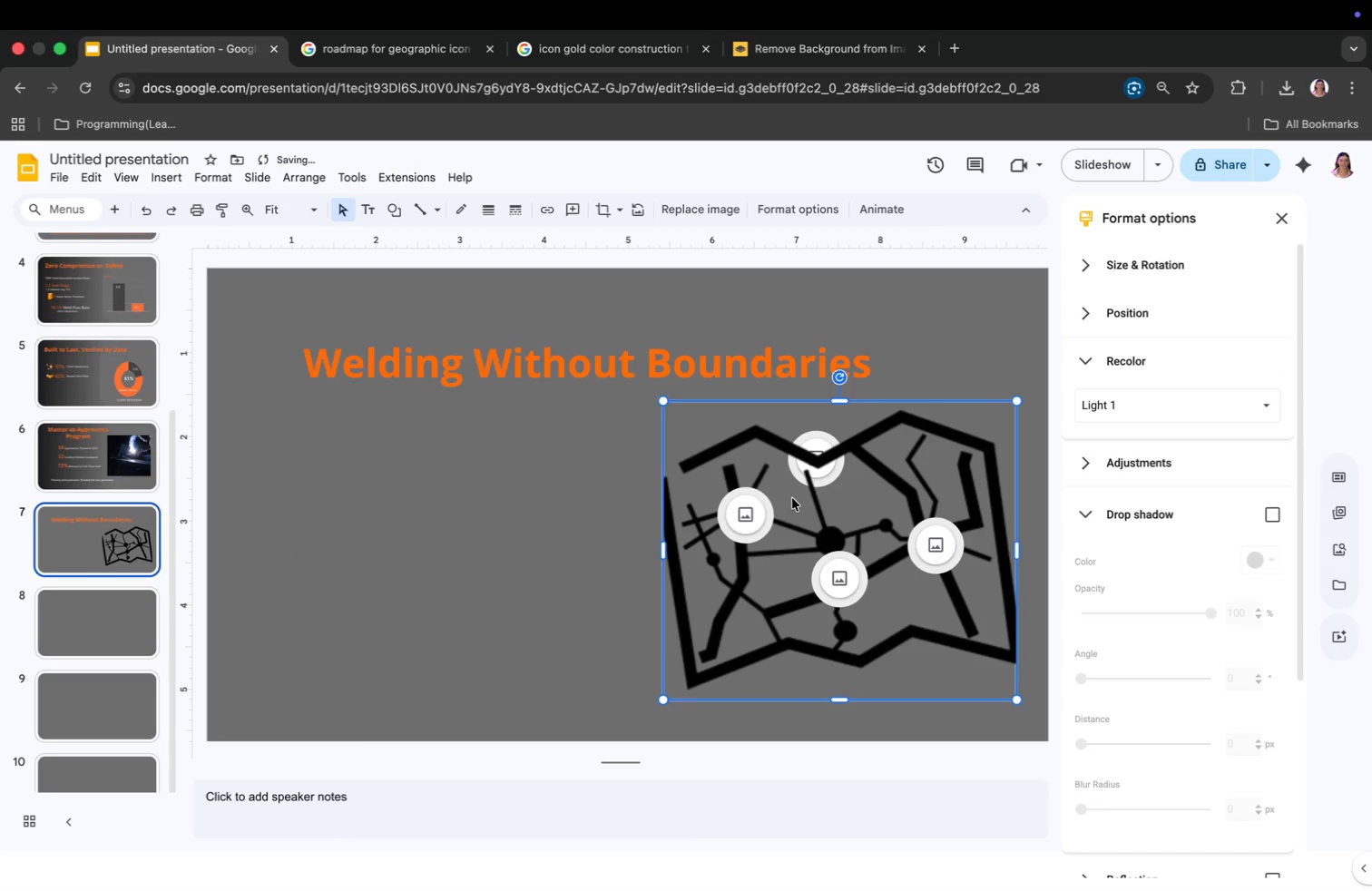 
key(Meta+CommandLeft)
 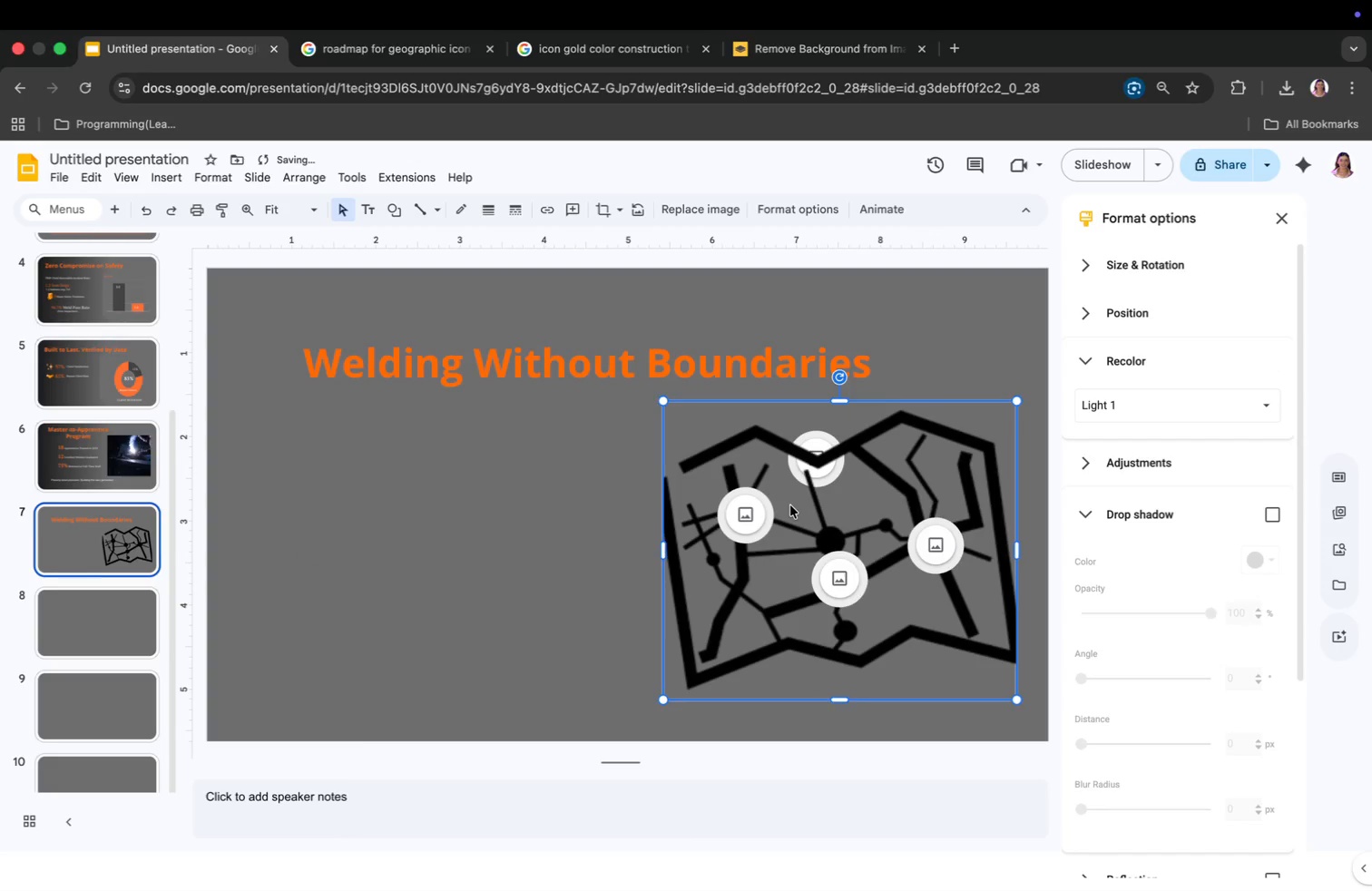 
key(Meta+Z)
 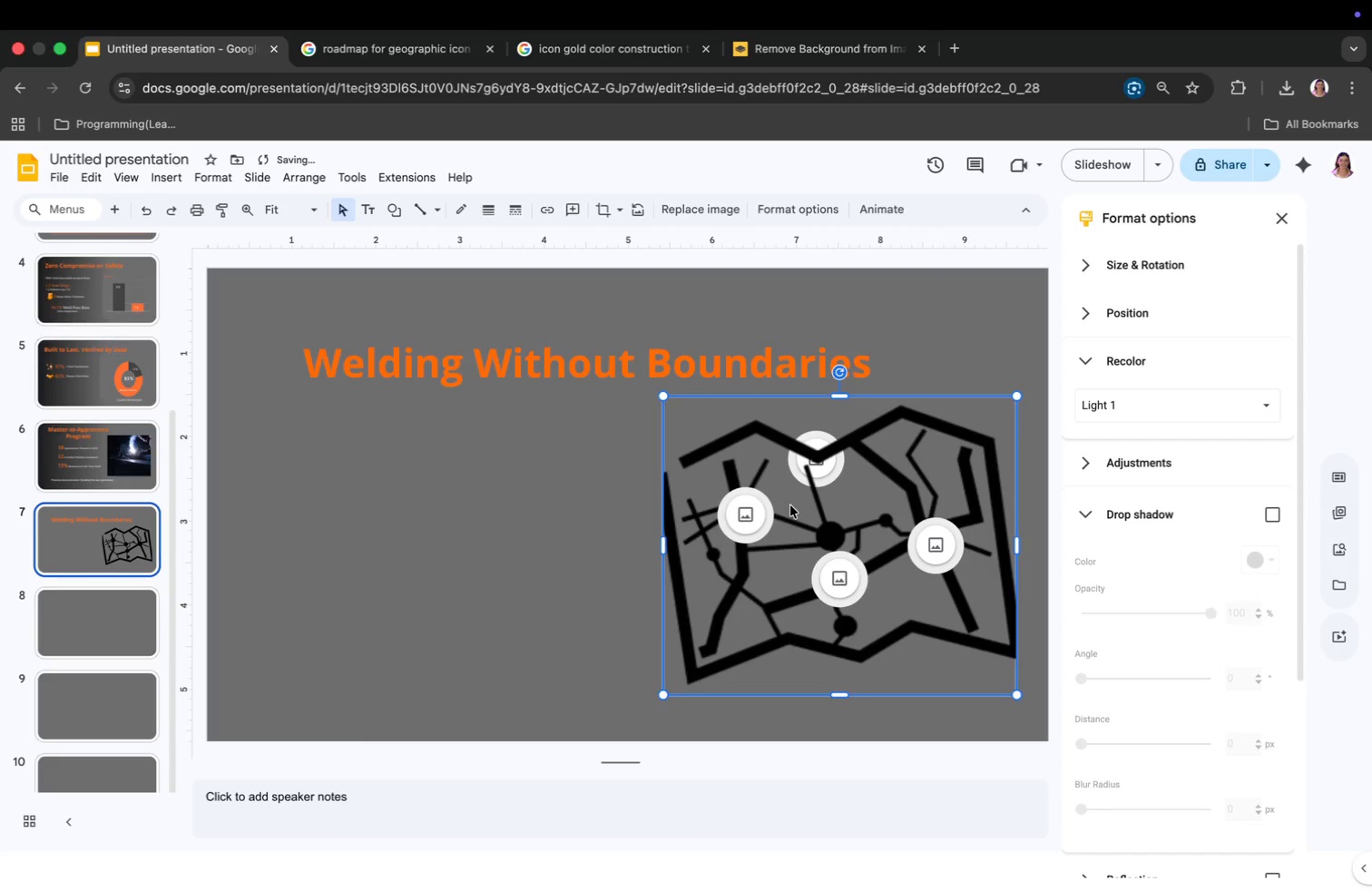 
key(Meta+CommandLeft)
 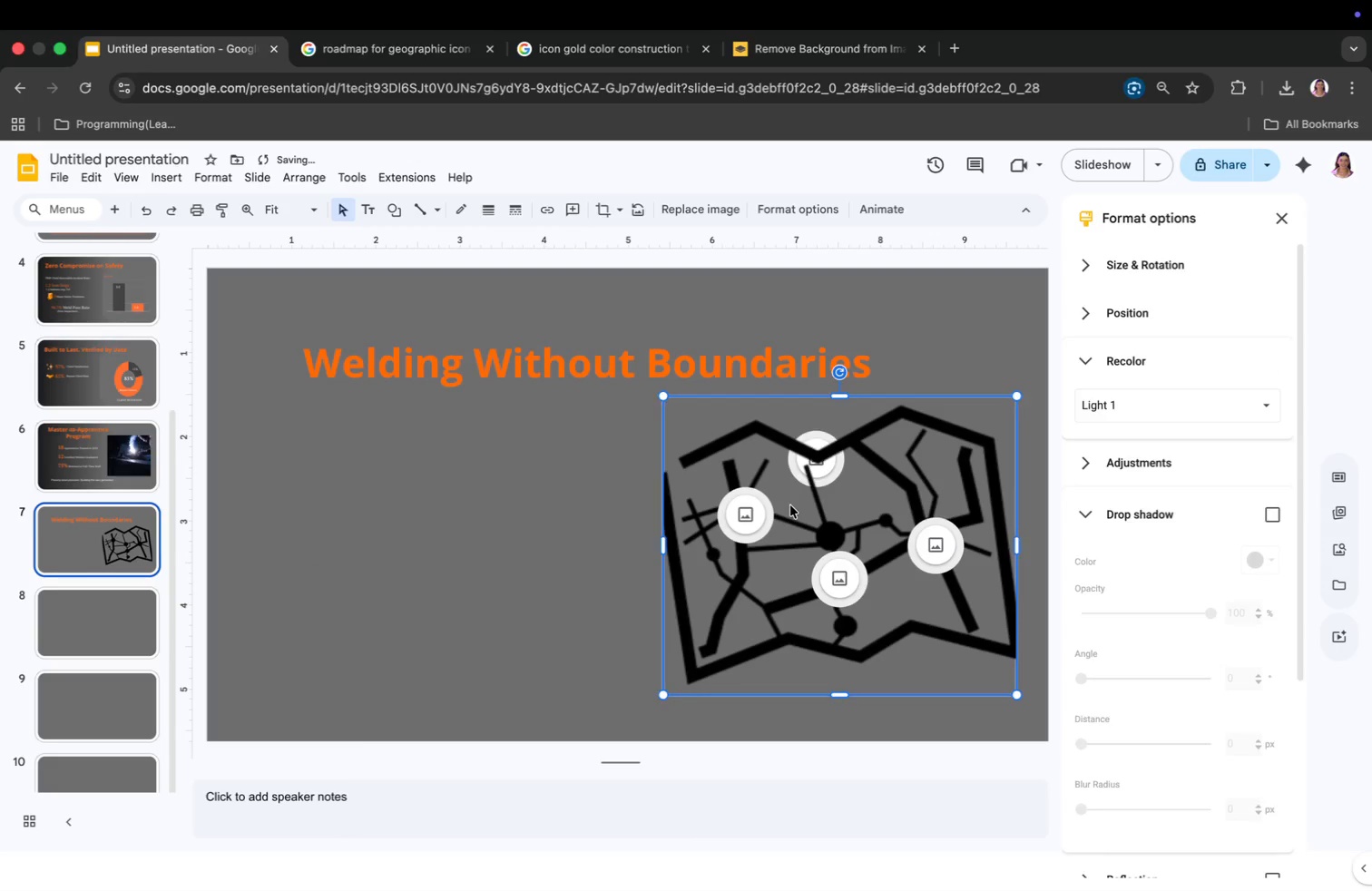 
key(Meta+Z)
 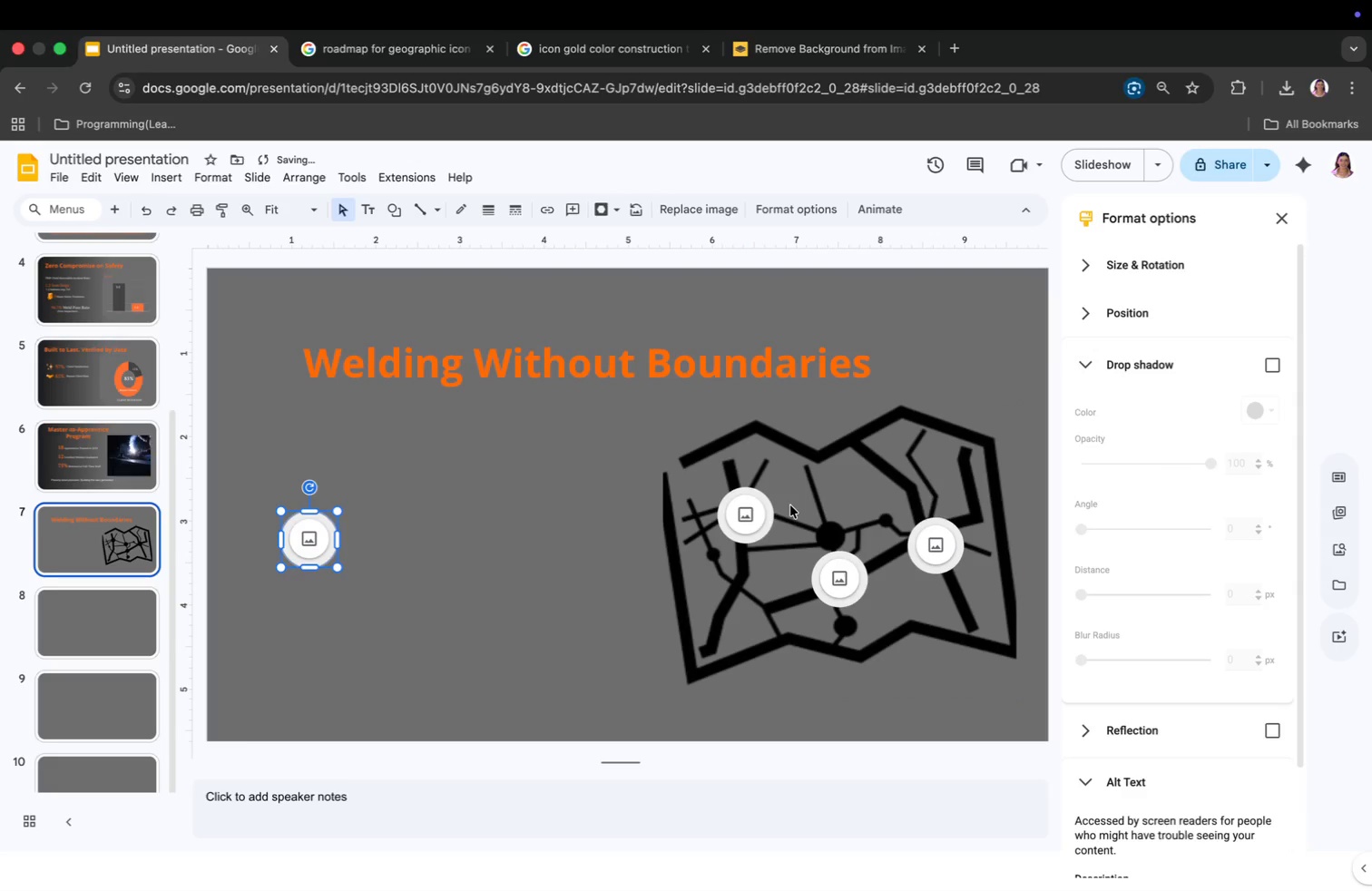 
left_click_drag(start_coordinate=[830, 574], to_coordinate=[840, 615])
 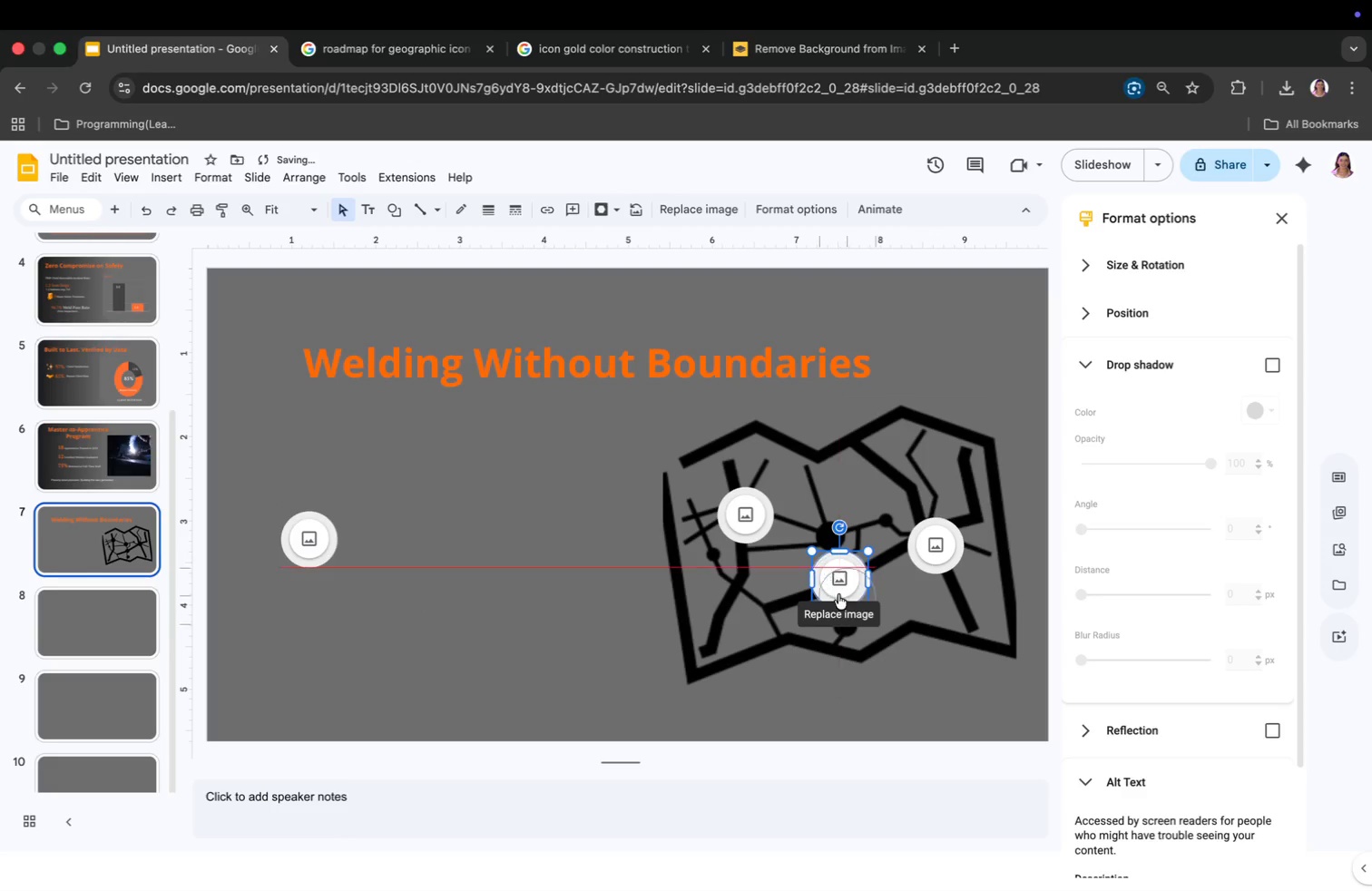 
left_click_drag(start_coordinate=[324, 549], to_coordinate=[886, 452])
 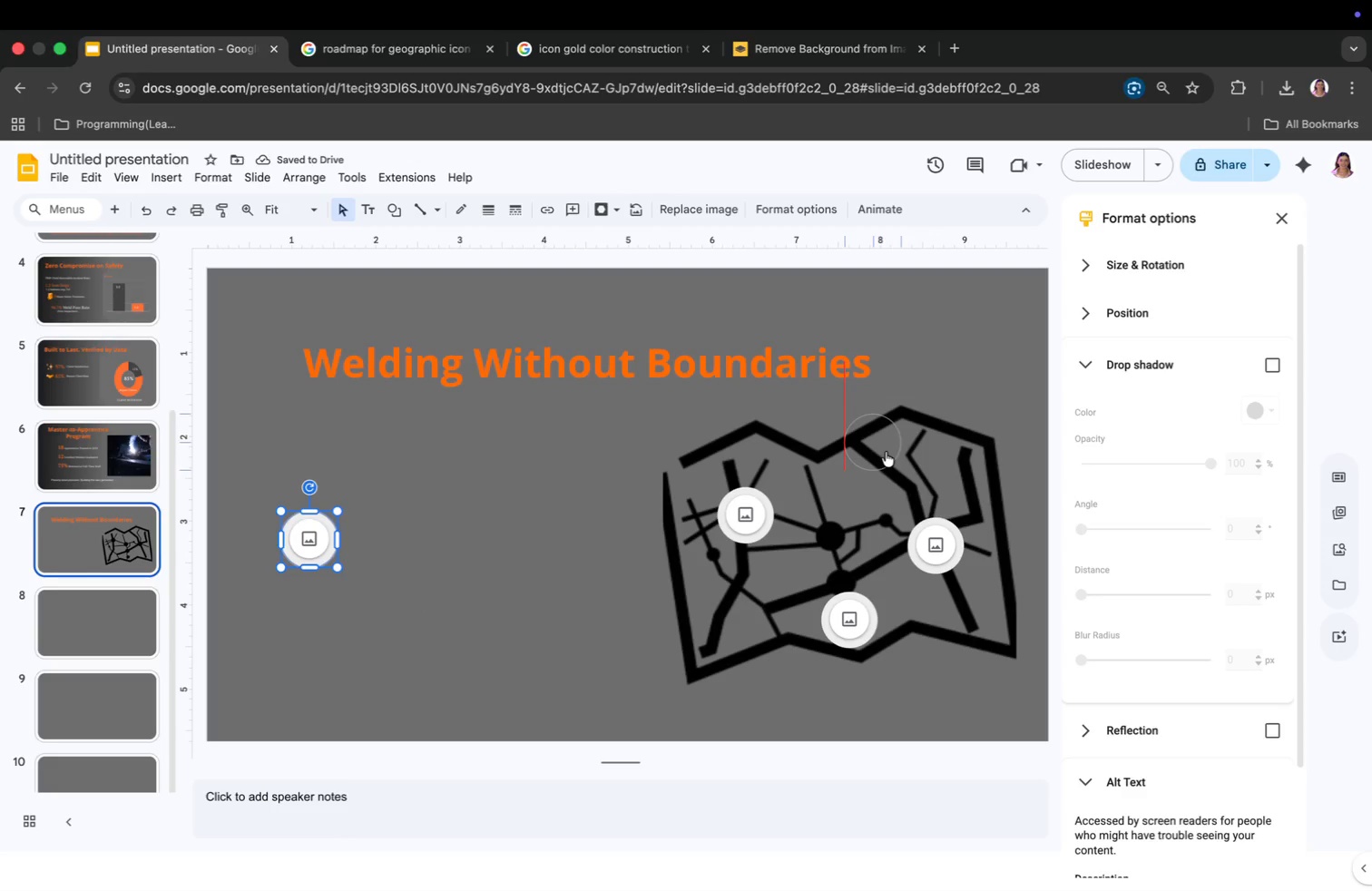 
key(Meta+CommandLeft)
 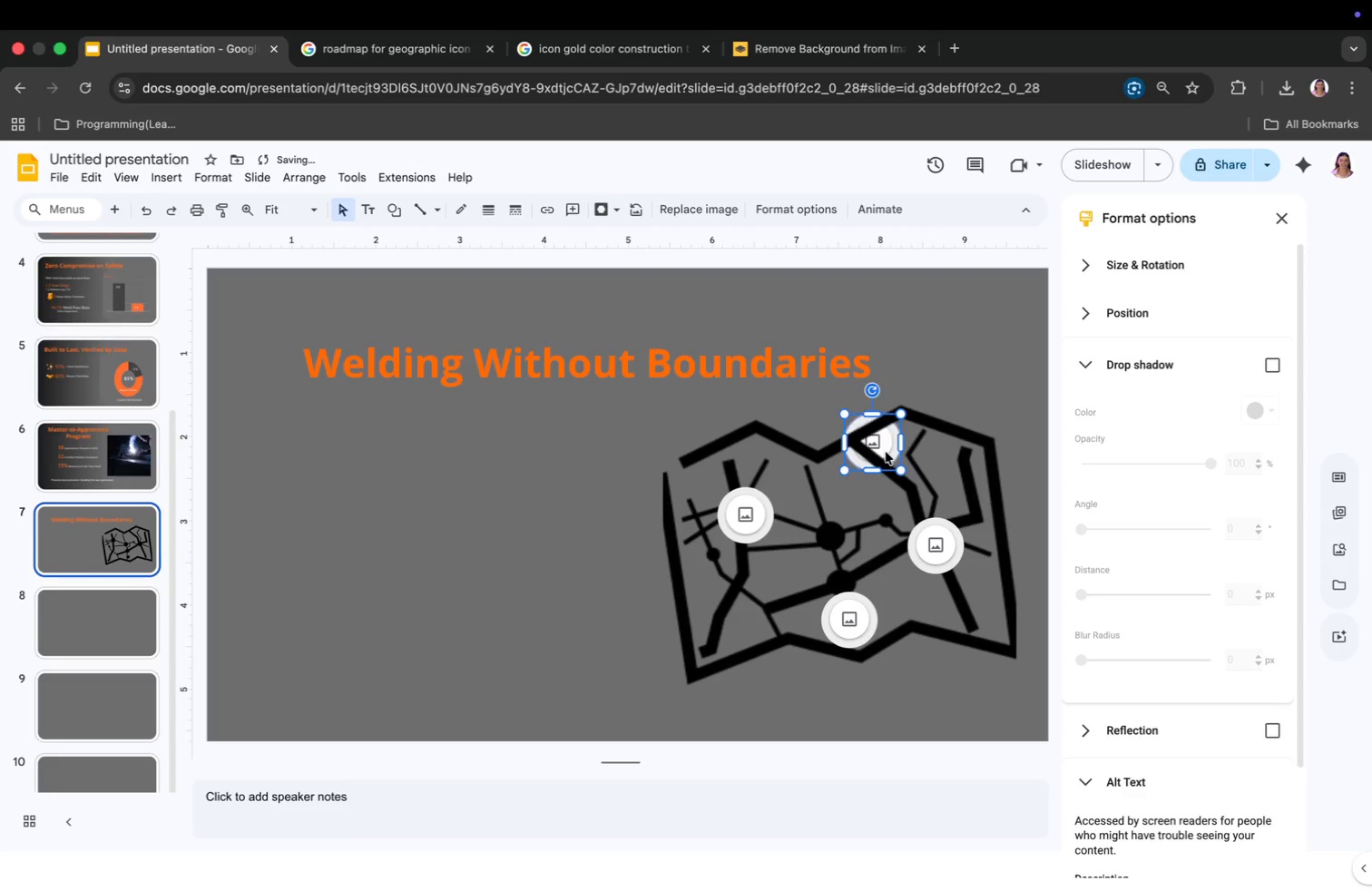 
key(Meta+Z)
 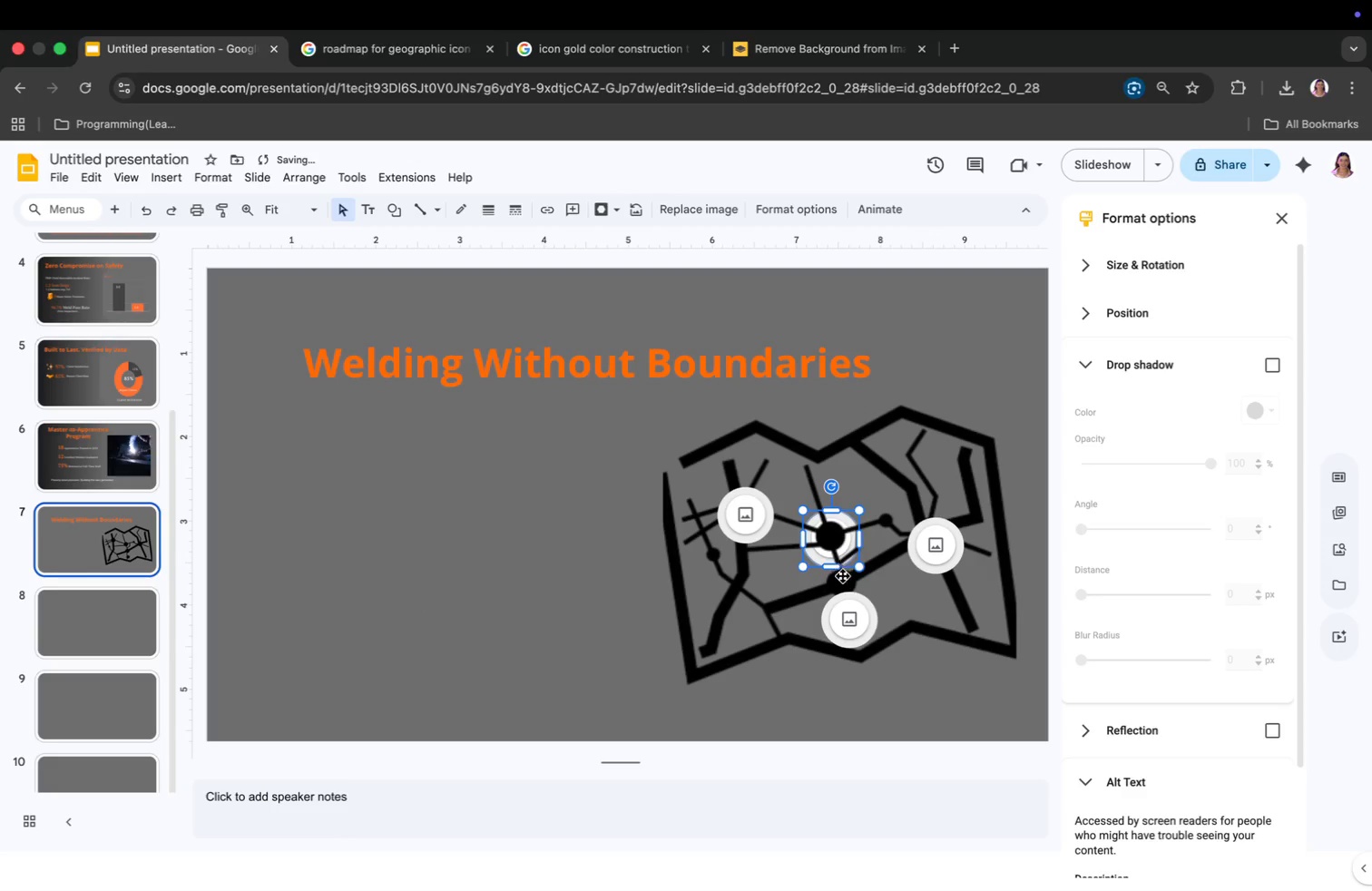 
left_click_drag(start_coordinate=[313, 544], to_coordinate=[835, 543])
 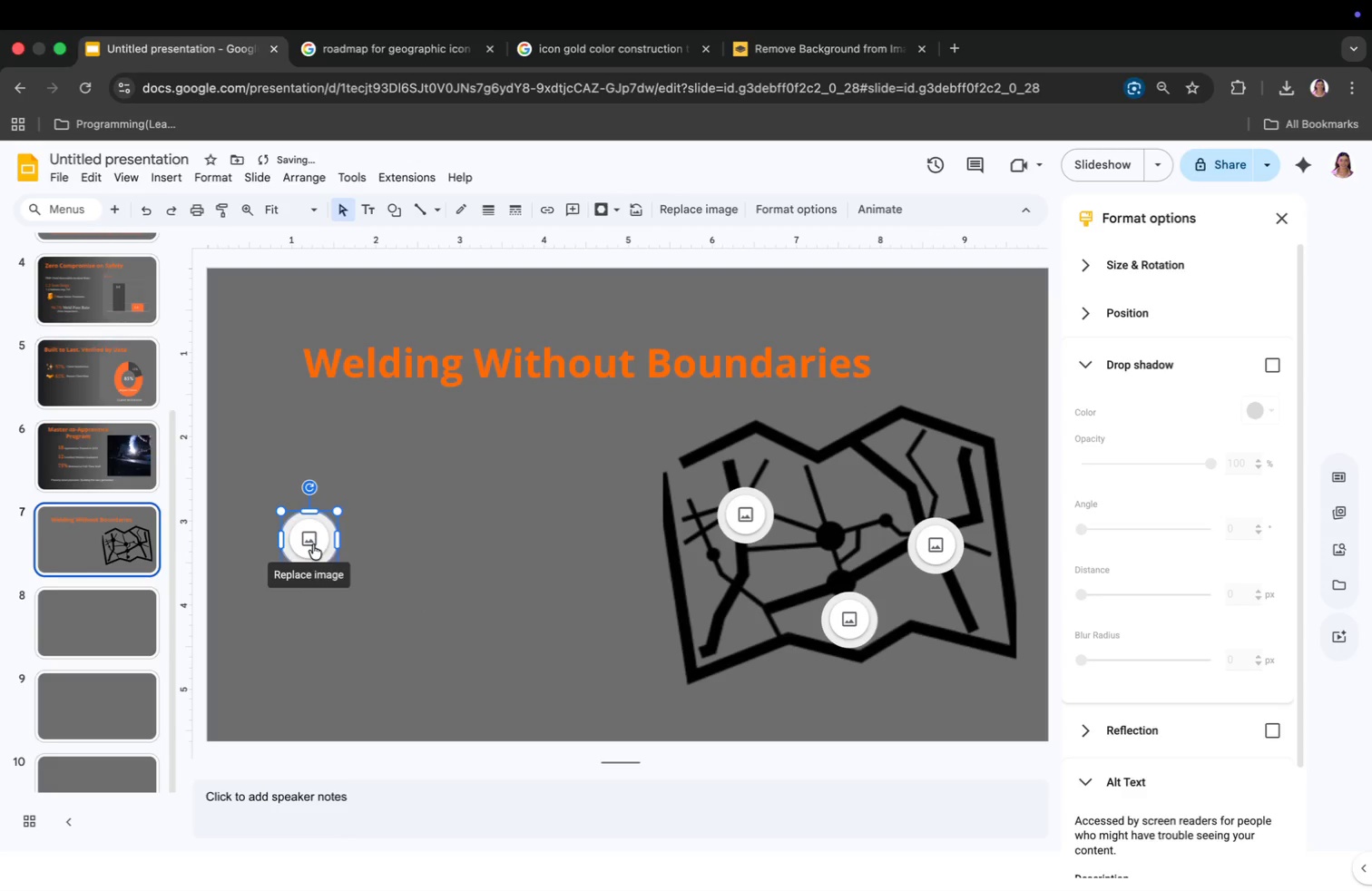 
key(Meta+CommandLeft)
 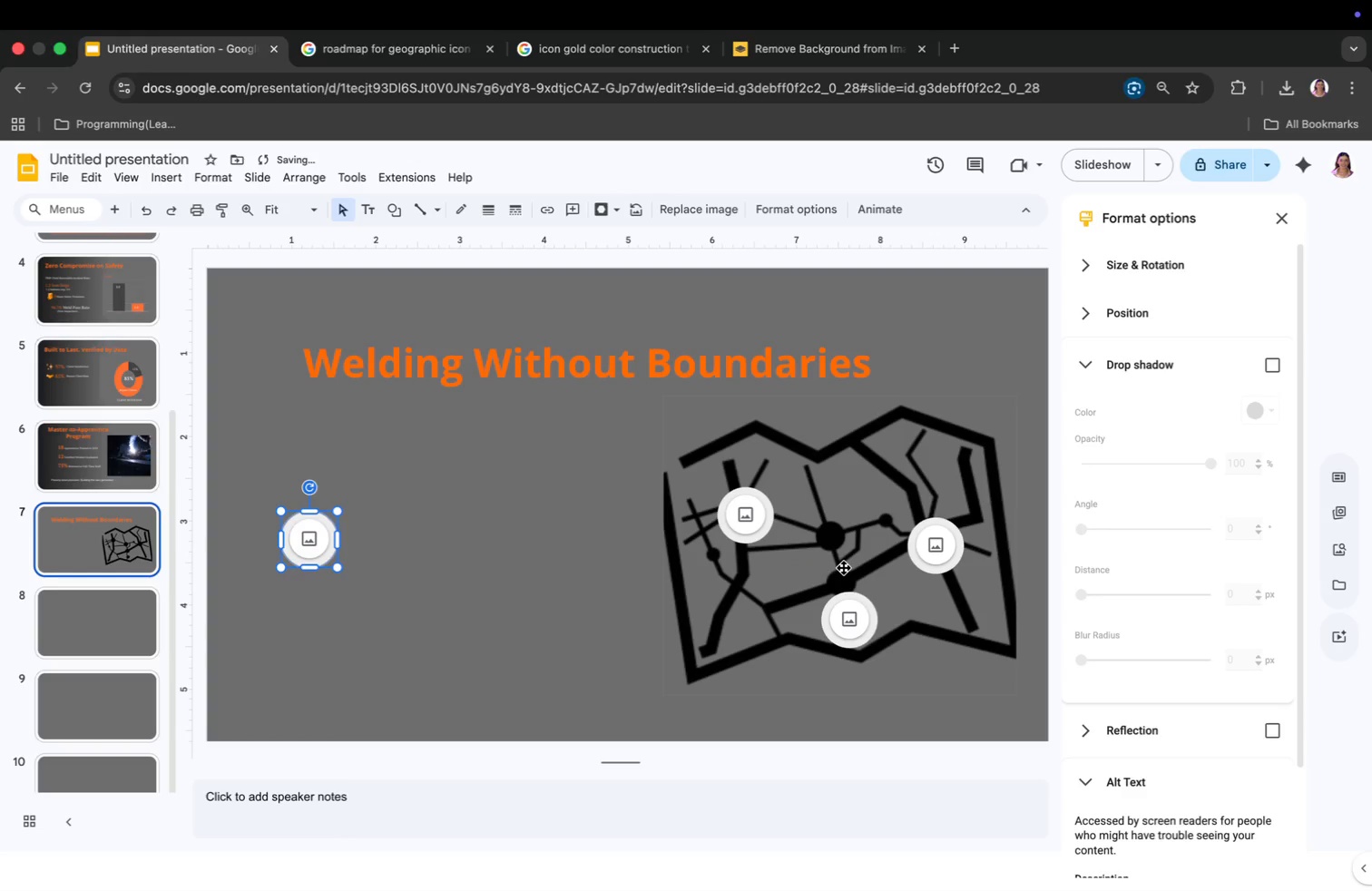 
key(Meta+Z)
 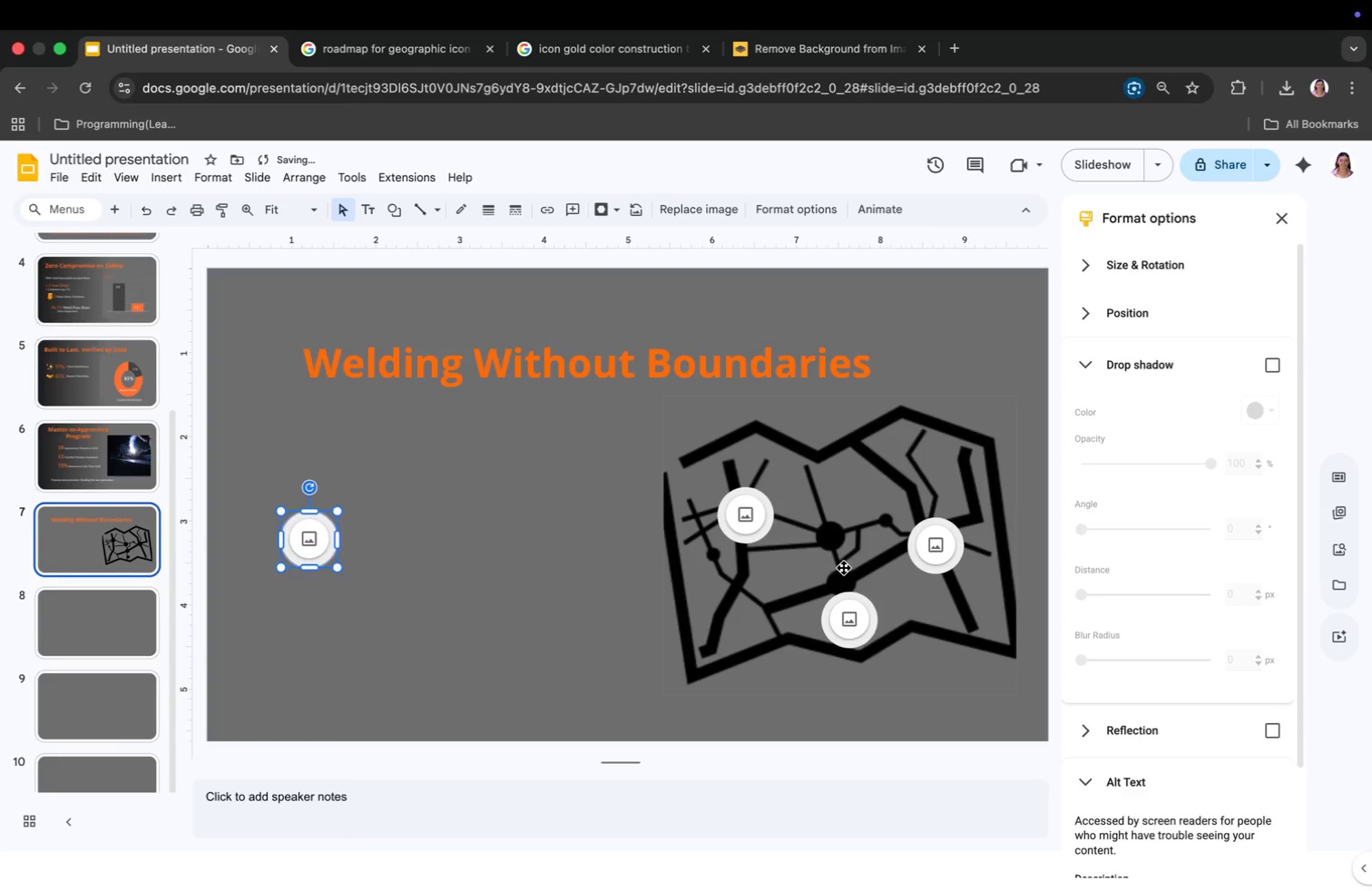 
left_click_drag(start_coordinate=[311, 539], to_coordinate=[723, 654])
 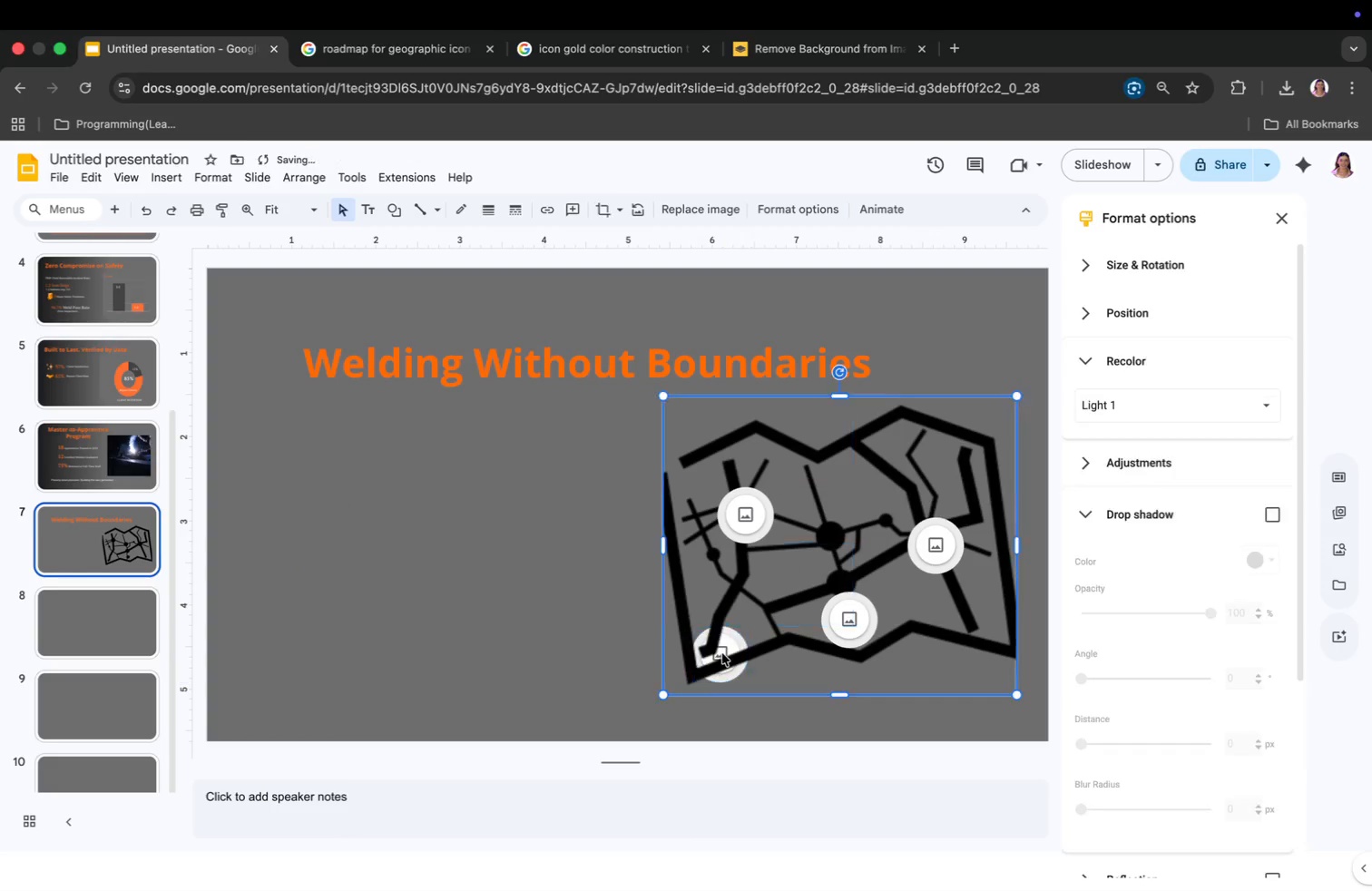 
key(Meta+CommandLeft)
 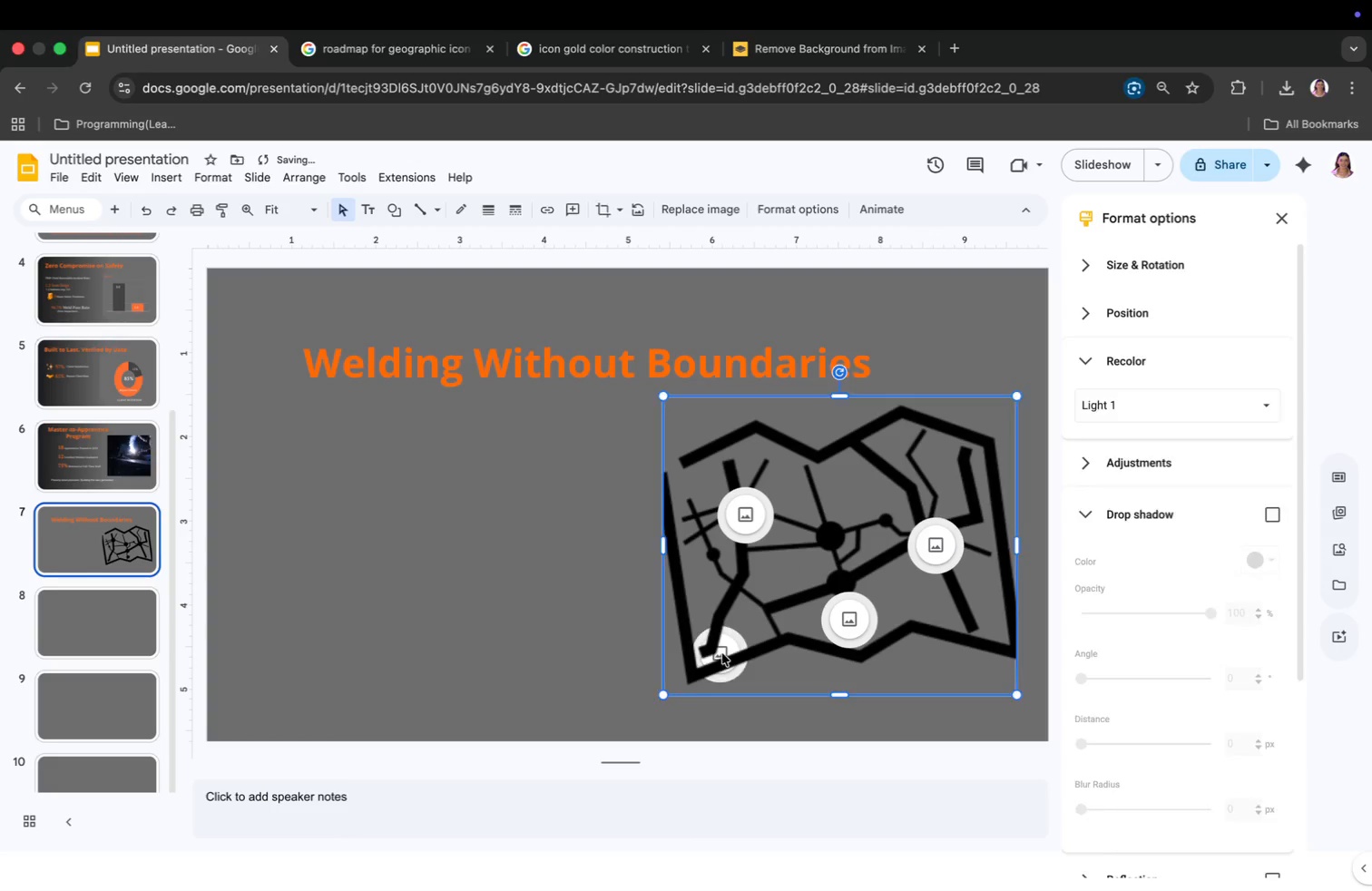 
key(Meta+Z)
 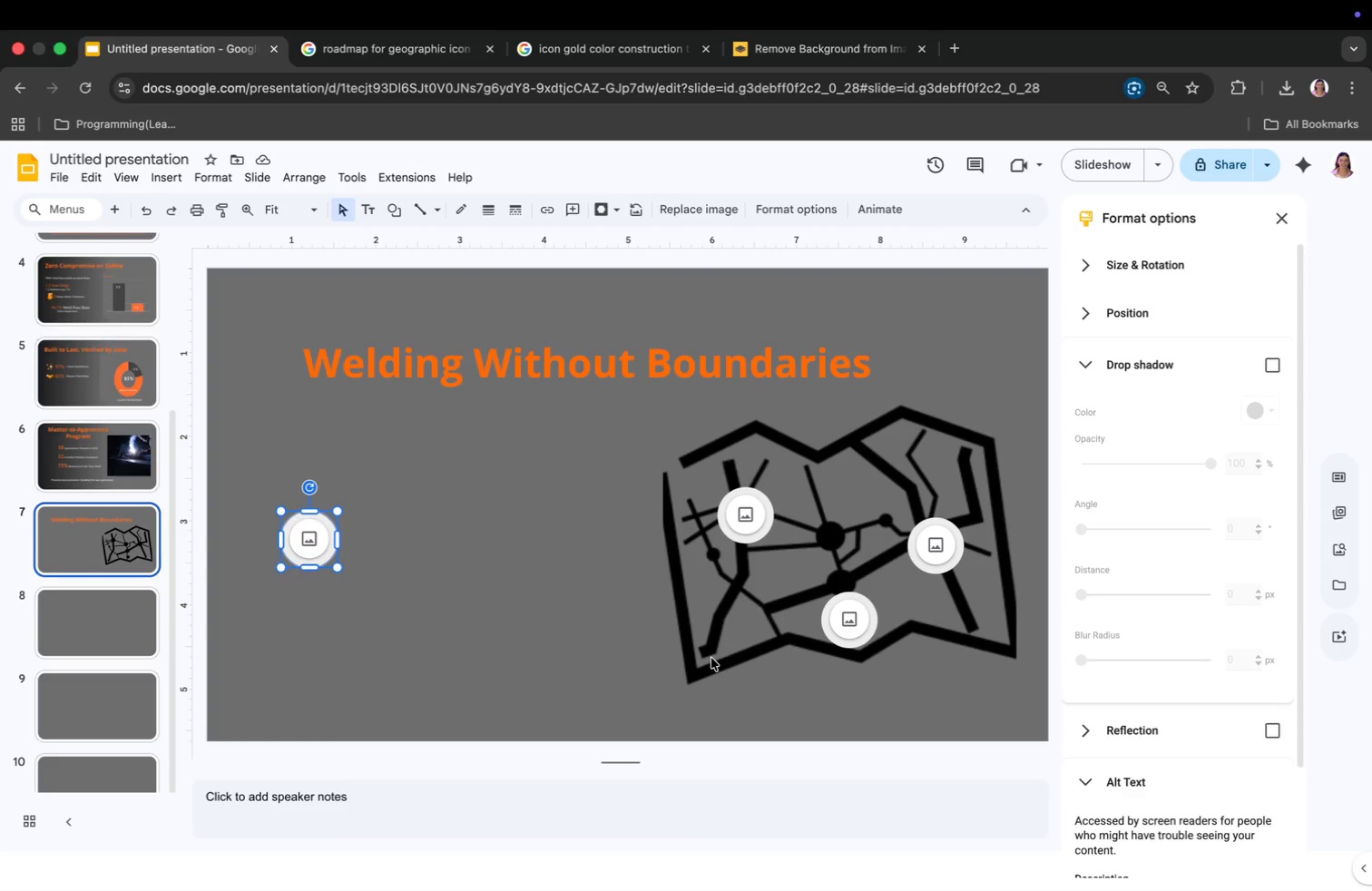 
wait(7.21)
 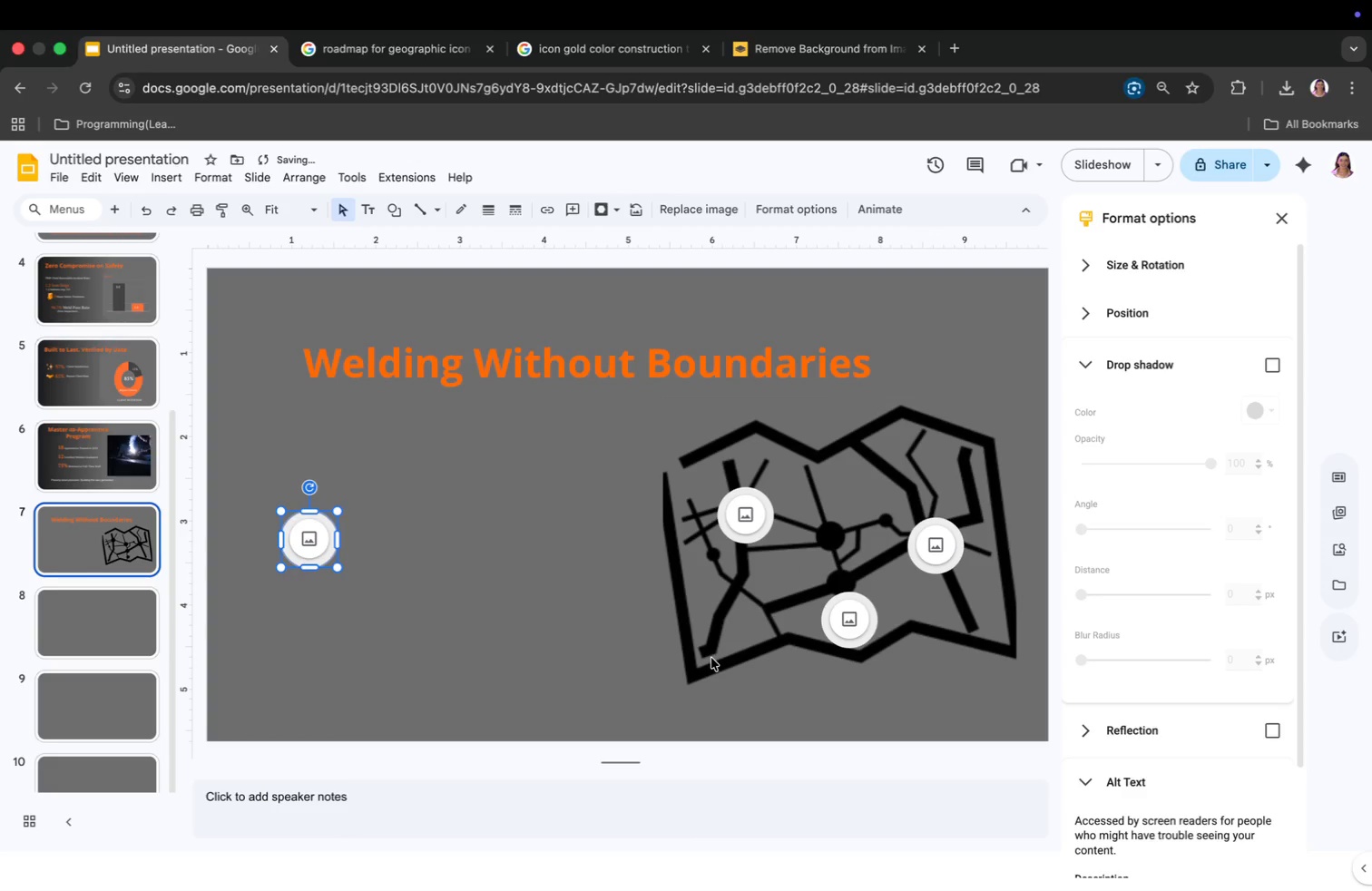 
left_click([625, 677])
 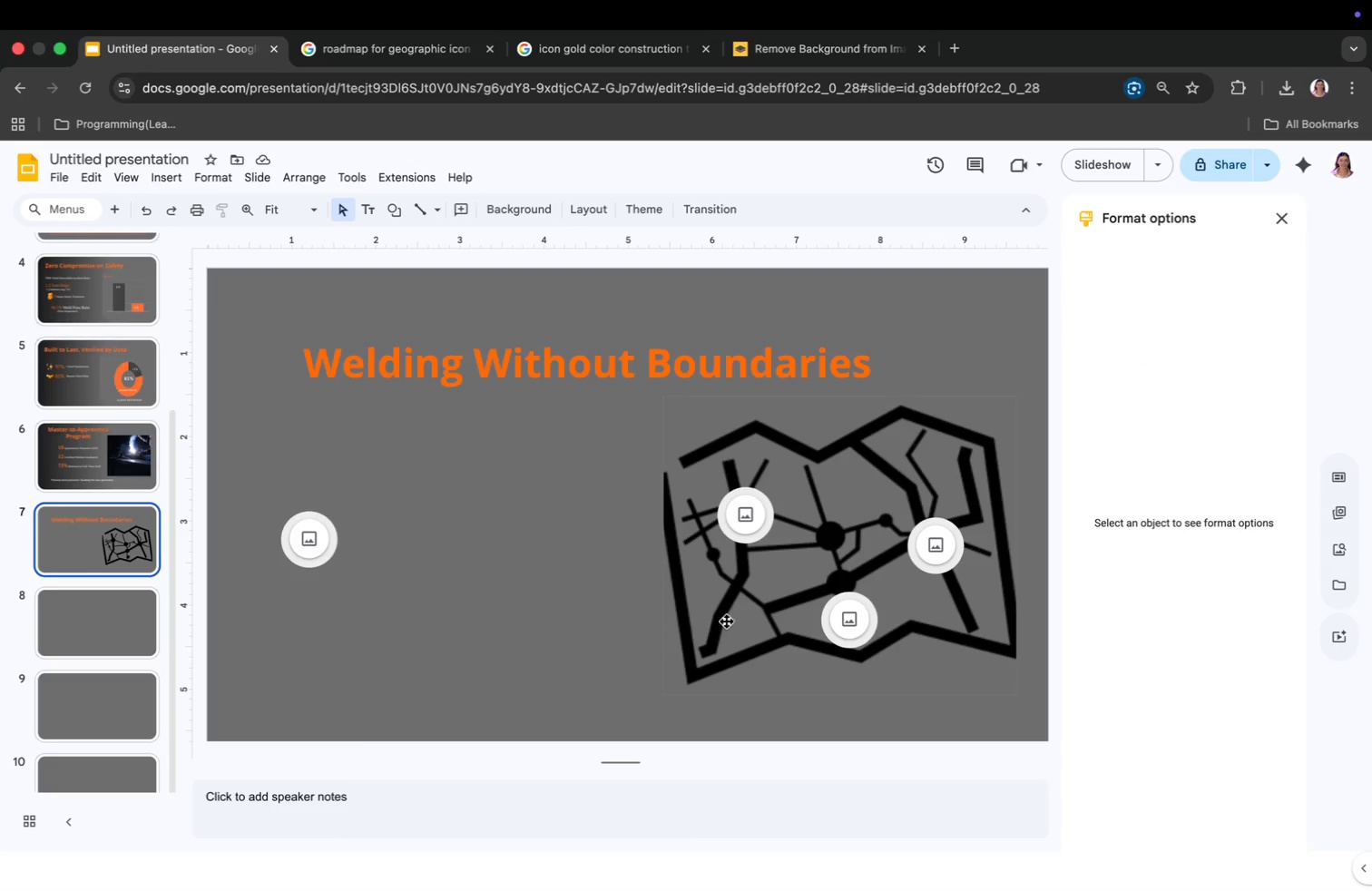 
right_click([730, 622])
 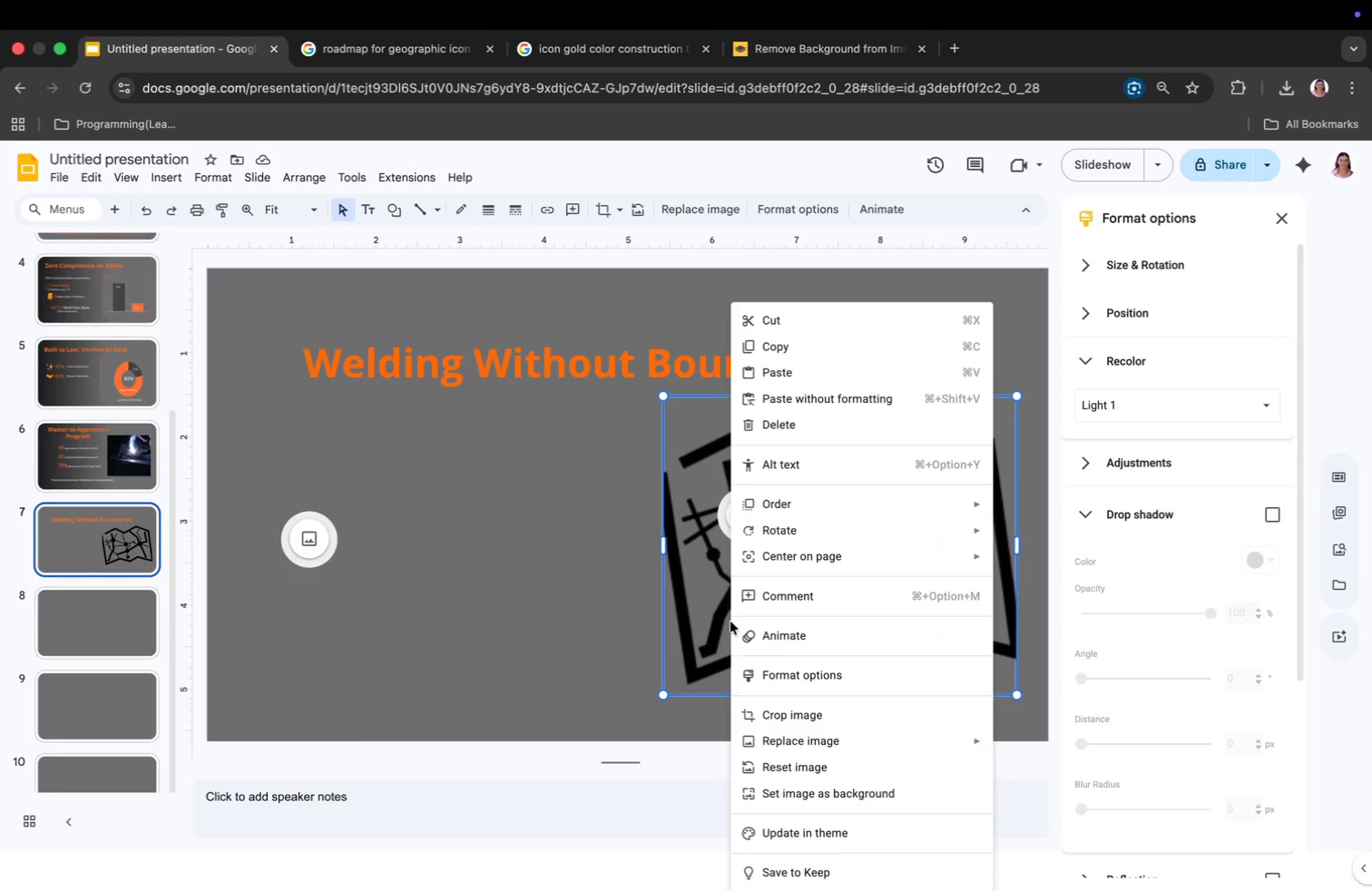 
left_click([541, 604])
 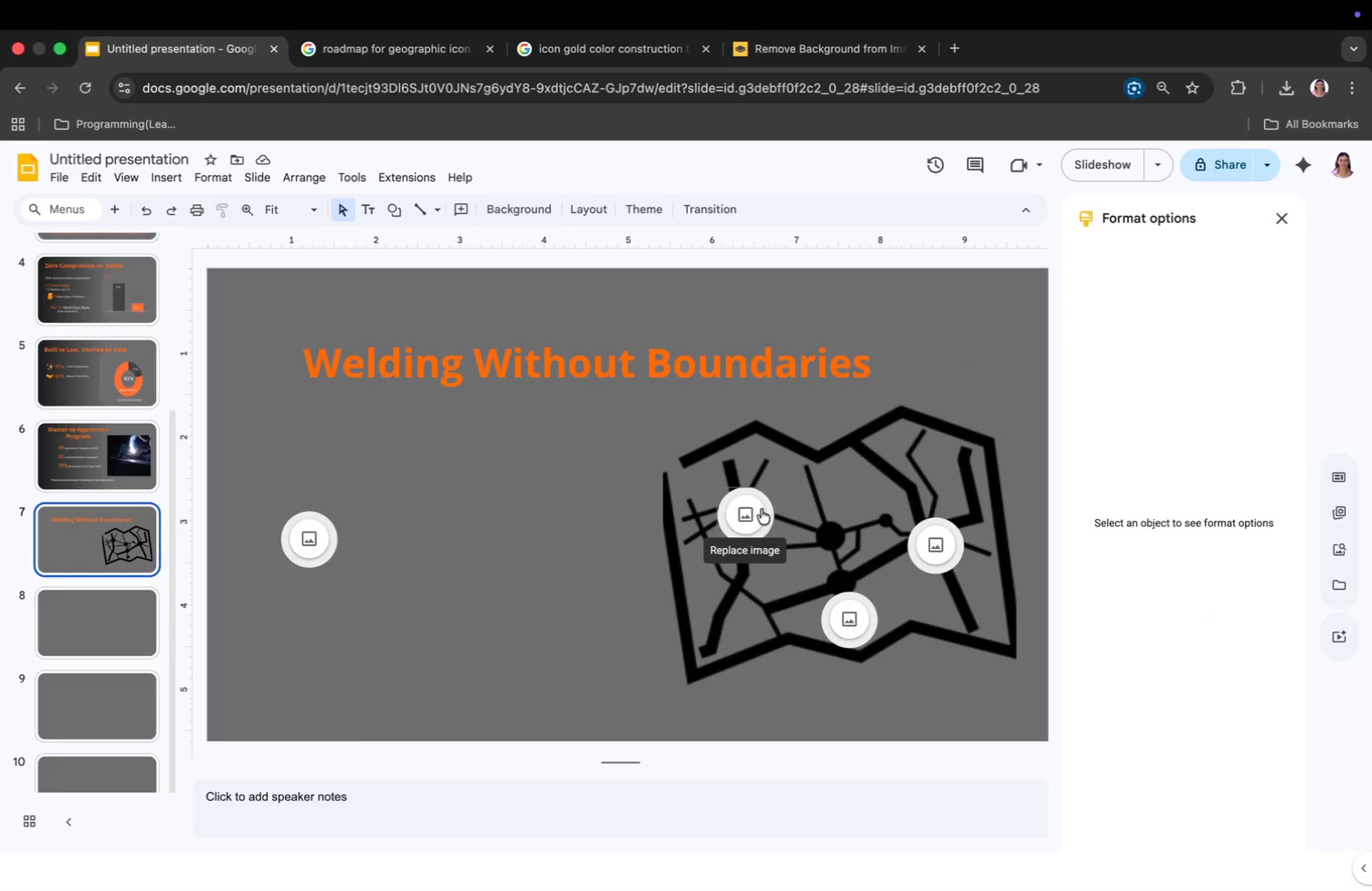 
left_click([760, 507])
 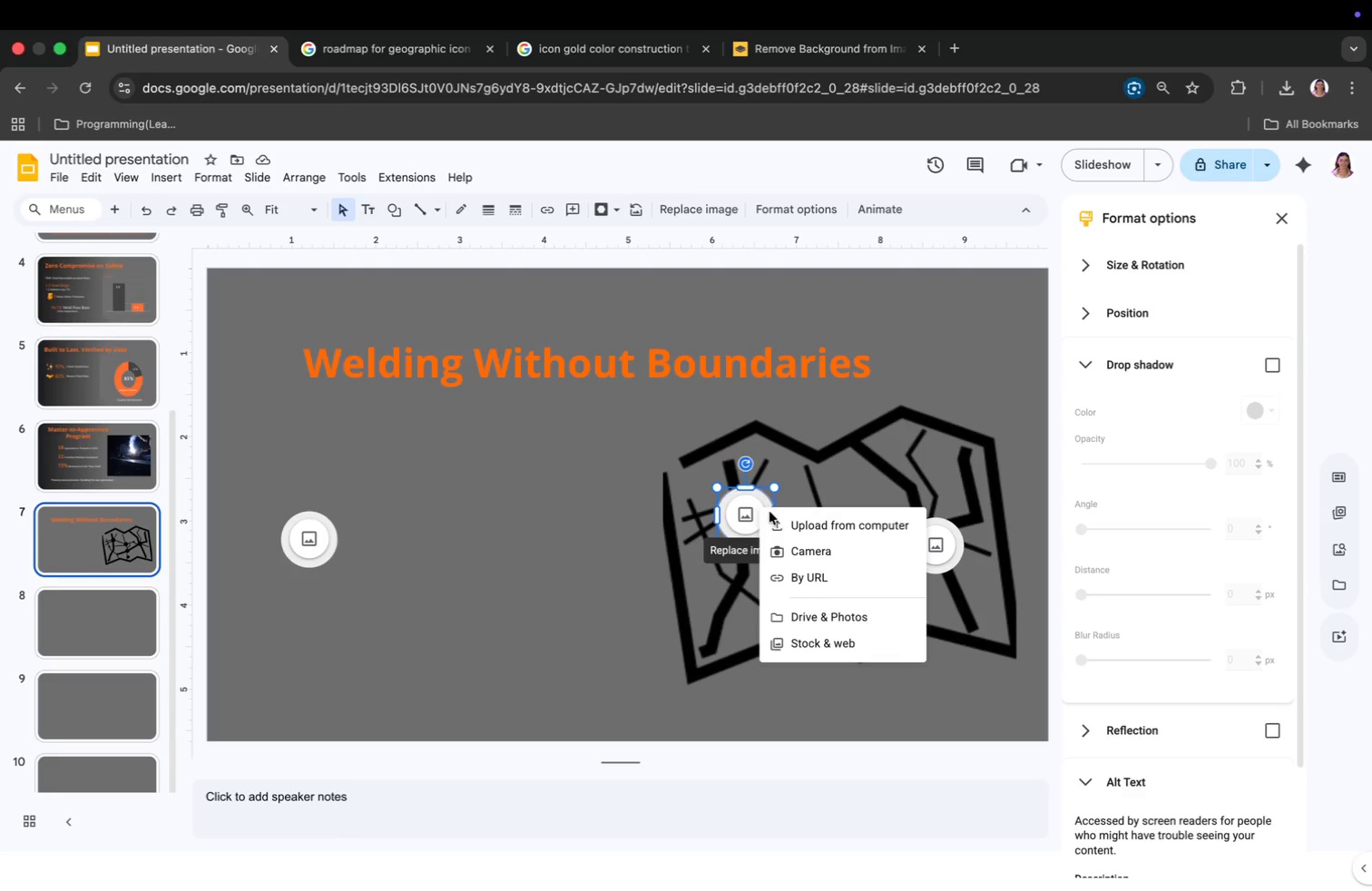 
left_click([782, 516])
 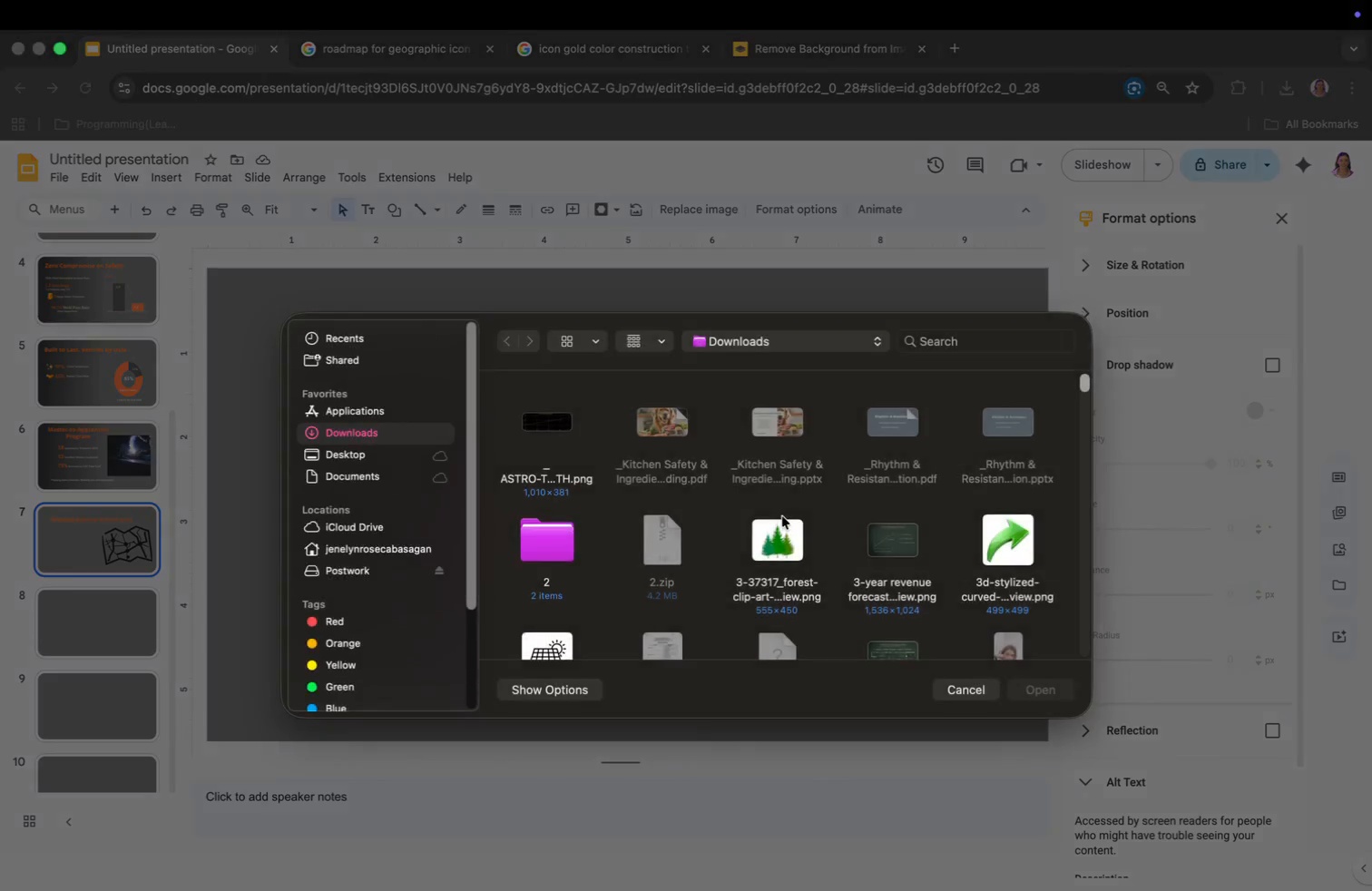 
left_click([938, 343])
 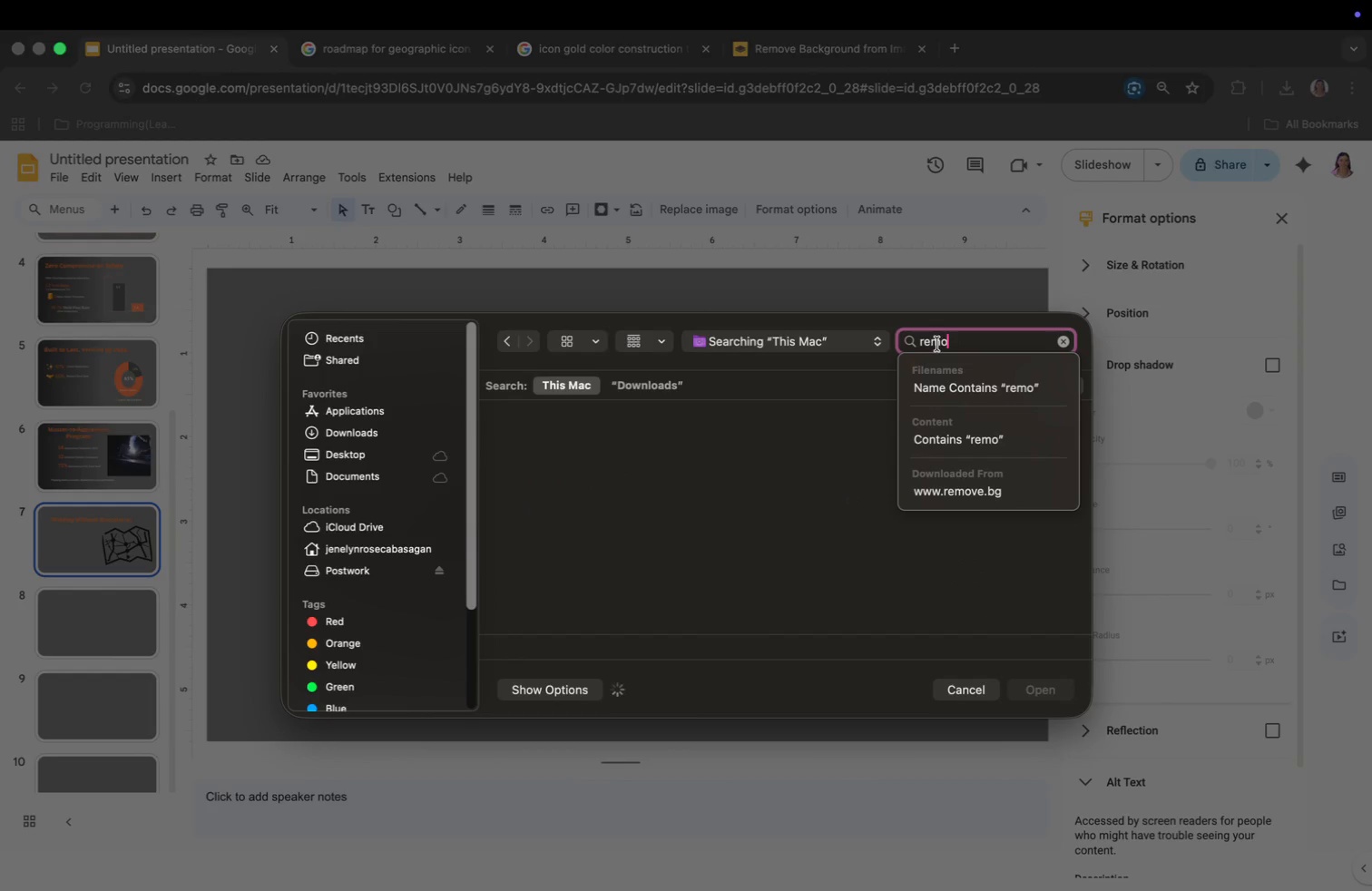 
type(remo)
 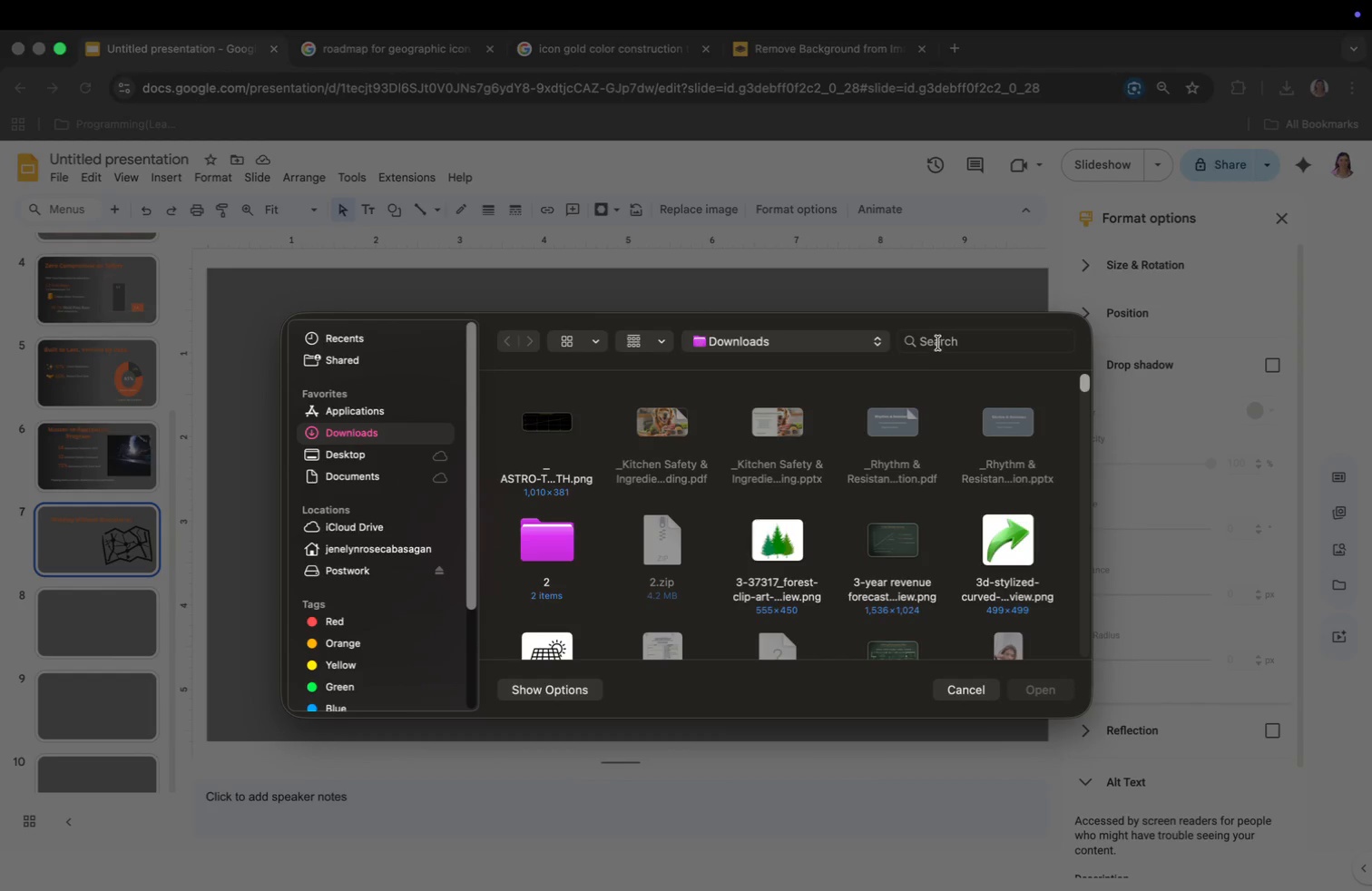 
left_click([925, 562])
 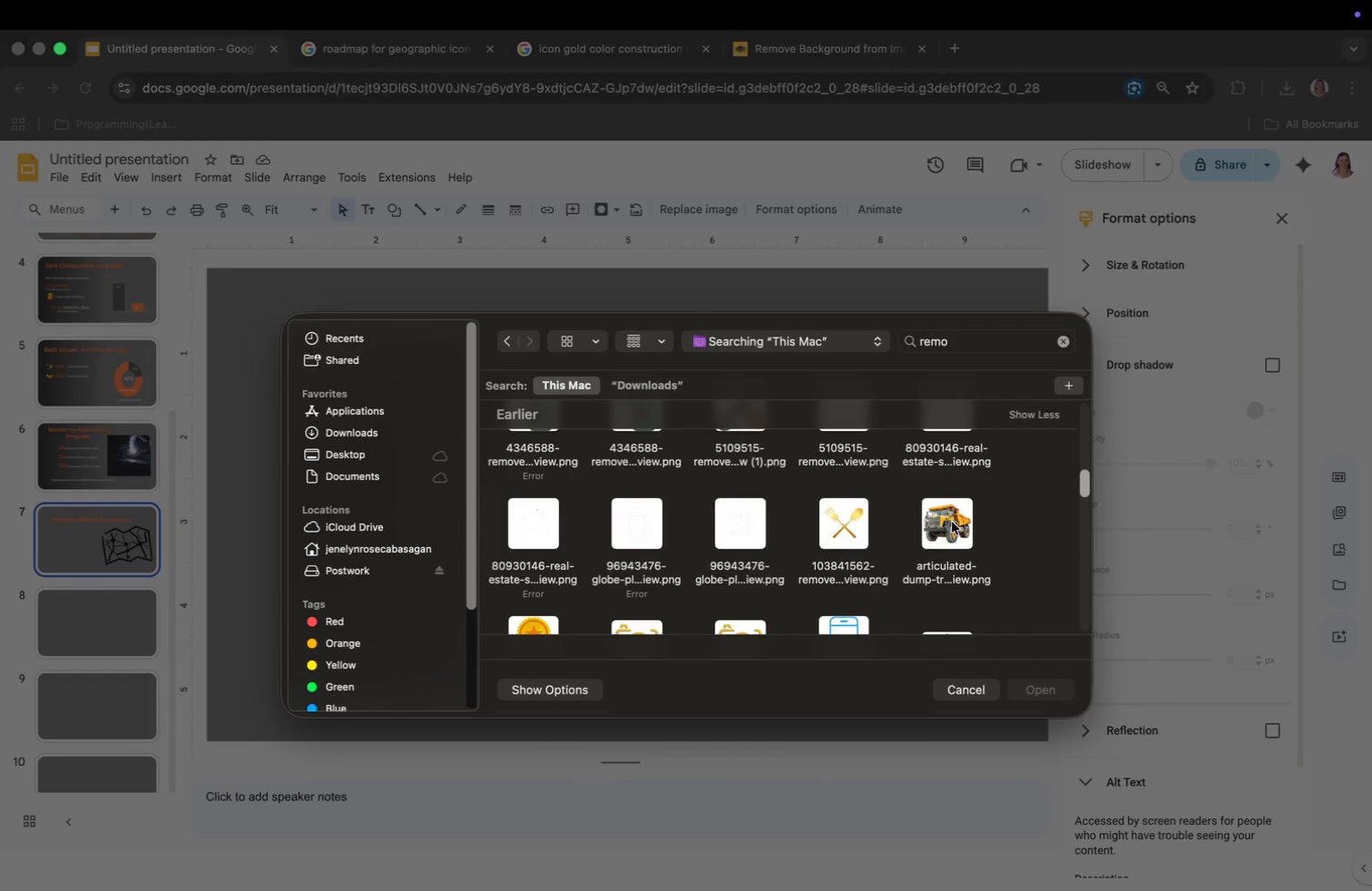 
scroll: coordinate [925, 562], scroll_direction: down, amount: 73.0
 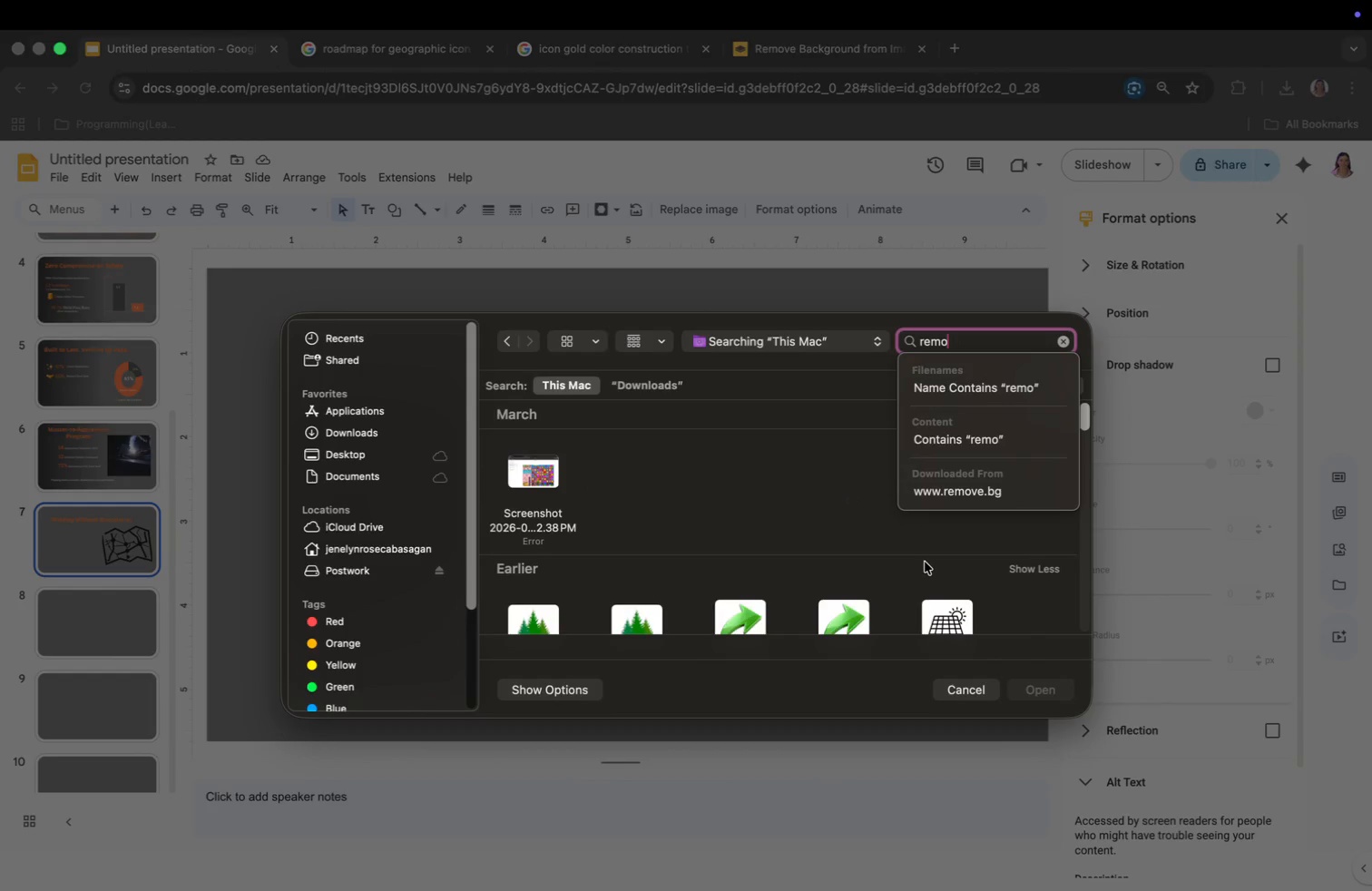 
left_click([953, 519])
 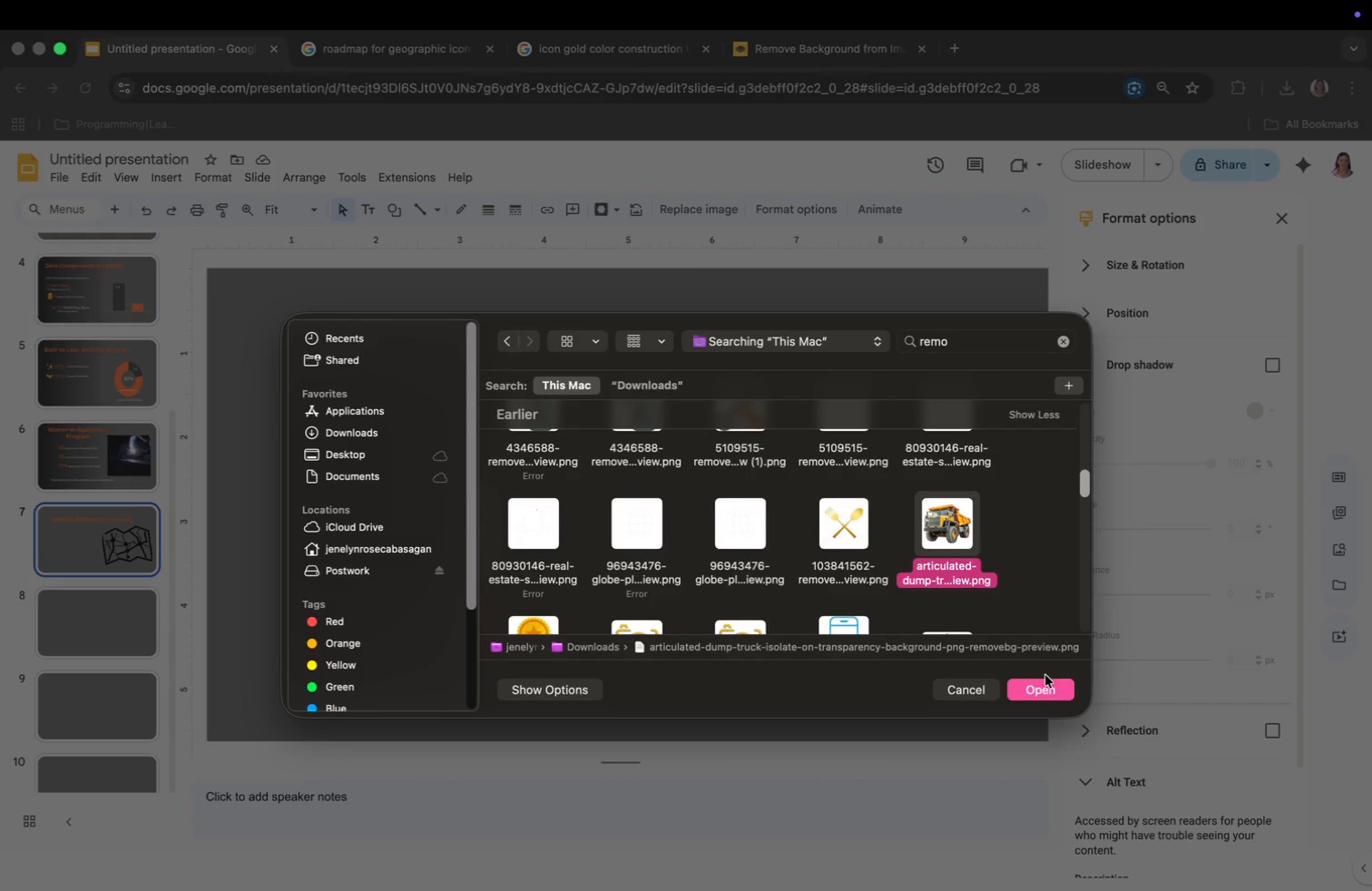 
left_click([1045, 682])
 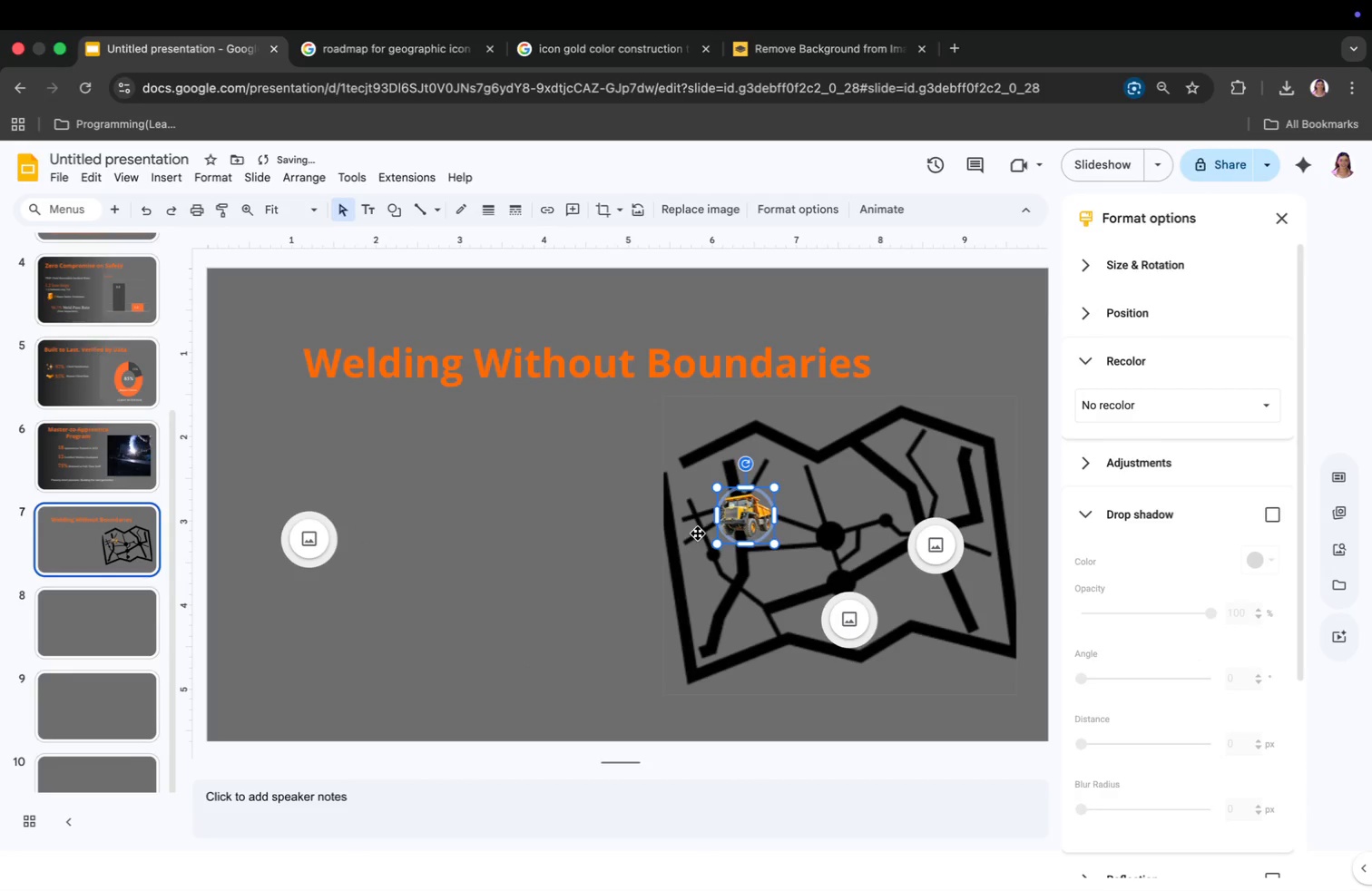 
right_click([746, 515])
 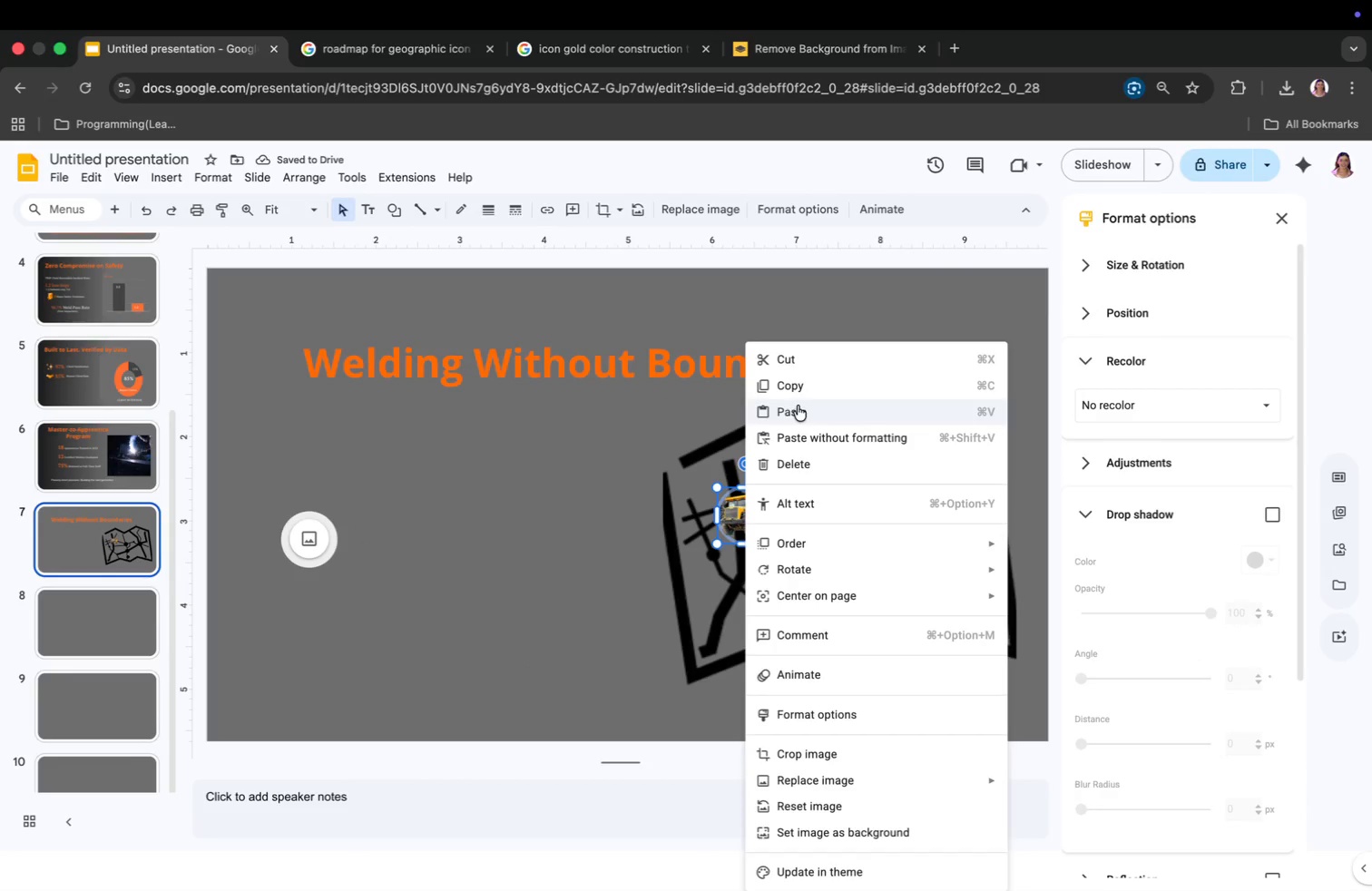 
left_click([798, 385])
 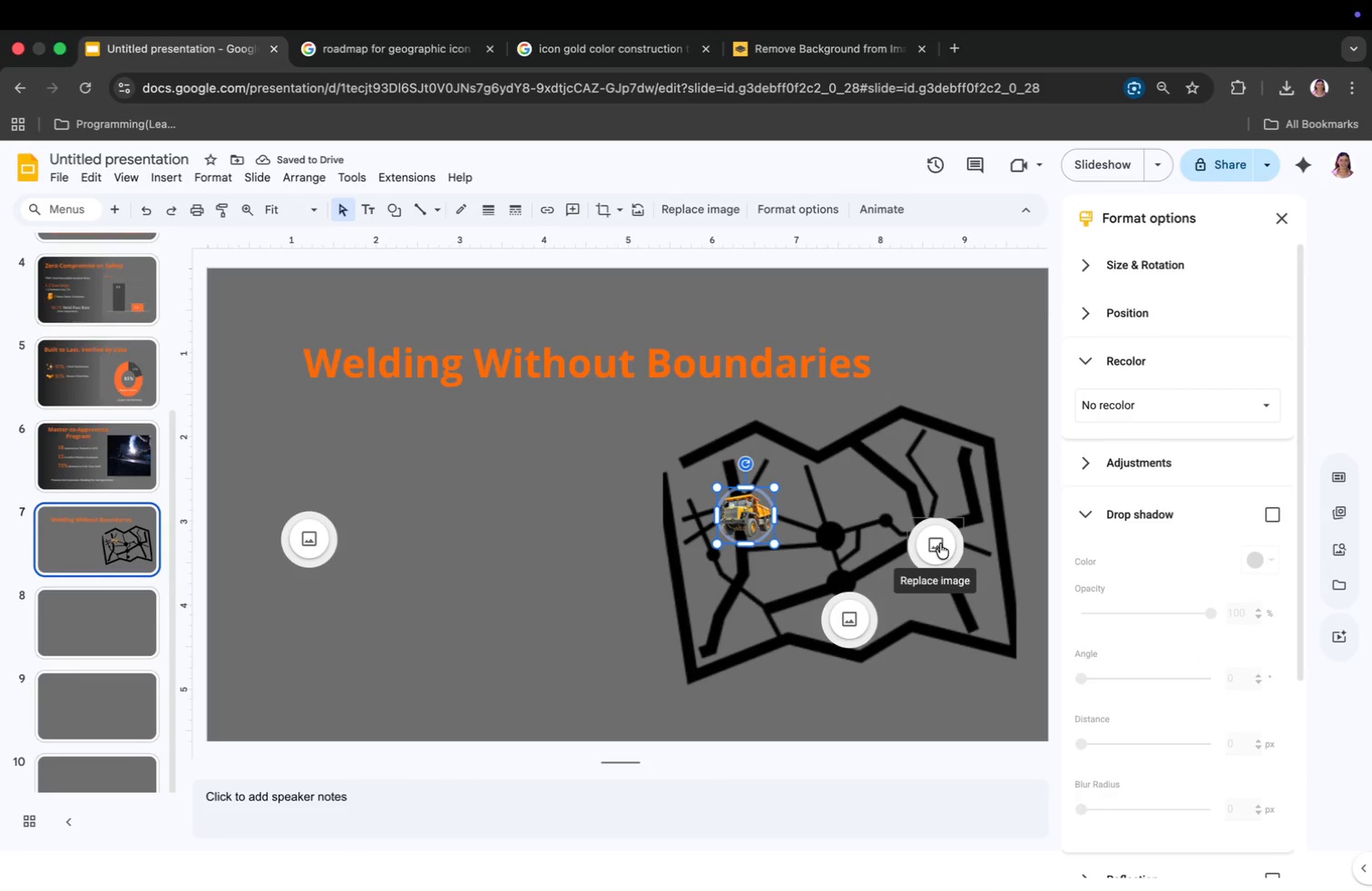 
right_click([940, 543])
 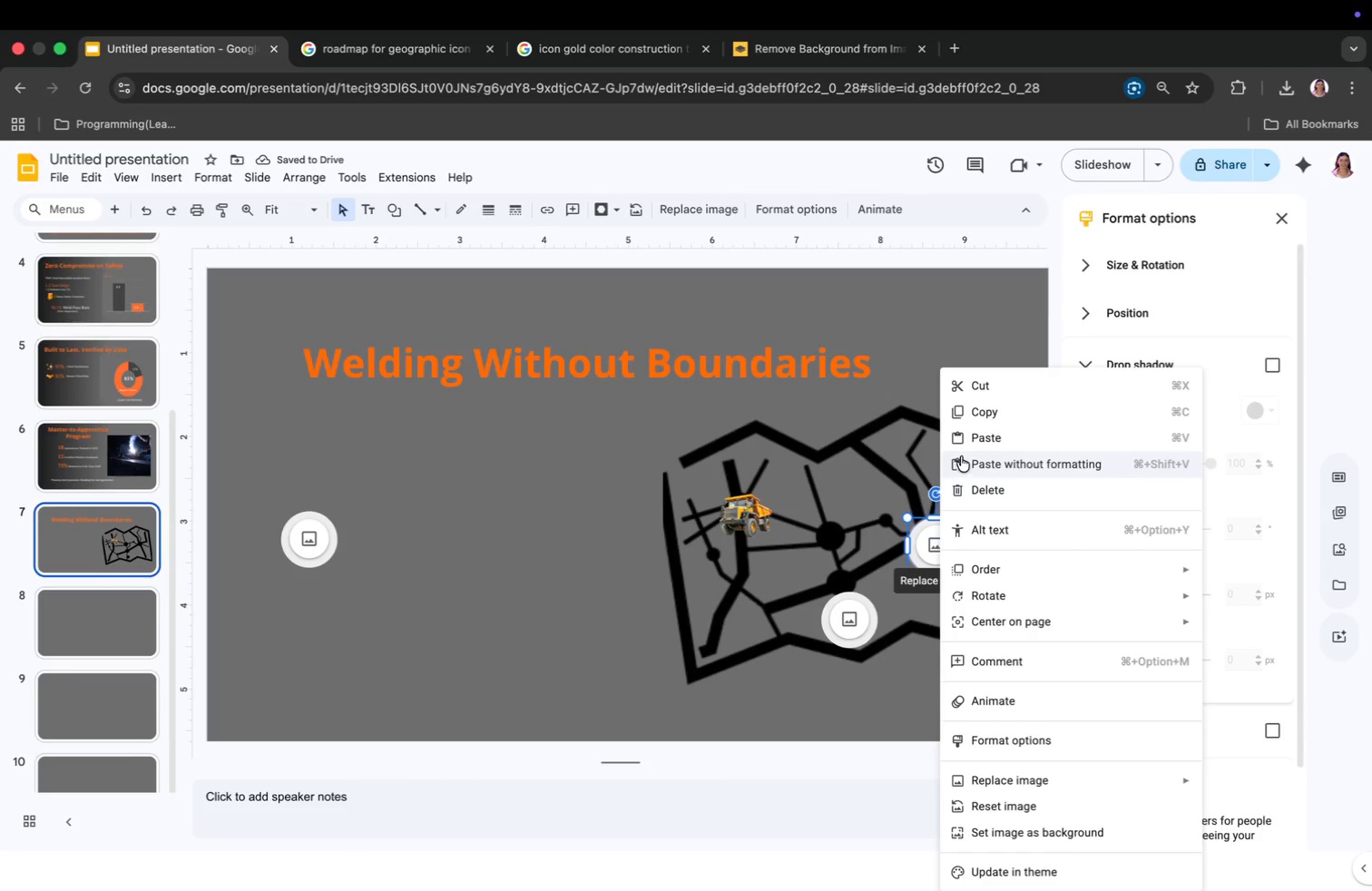 
left_click([968, 438])
 